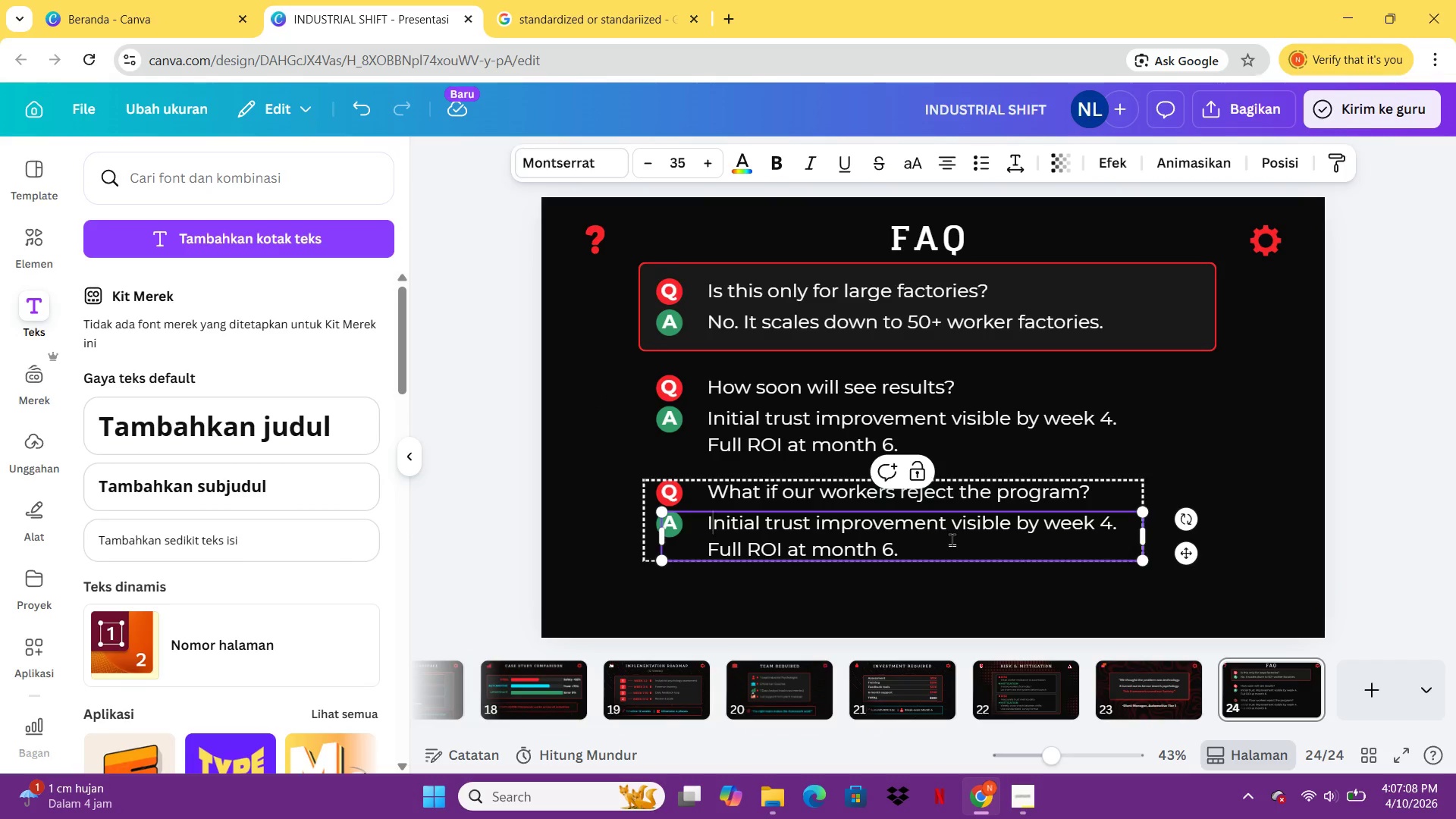 
left_click_drag(start_coordinate=[950, 539], to_coordinate=[717, 532])
 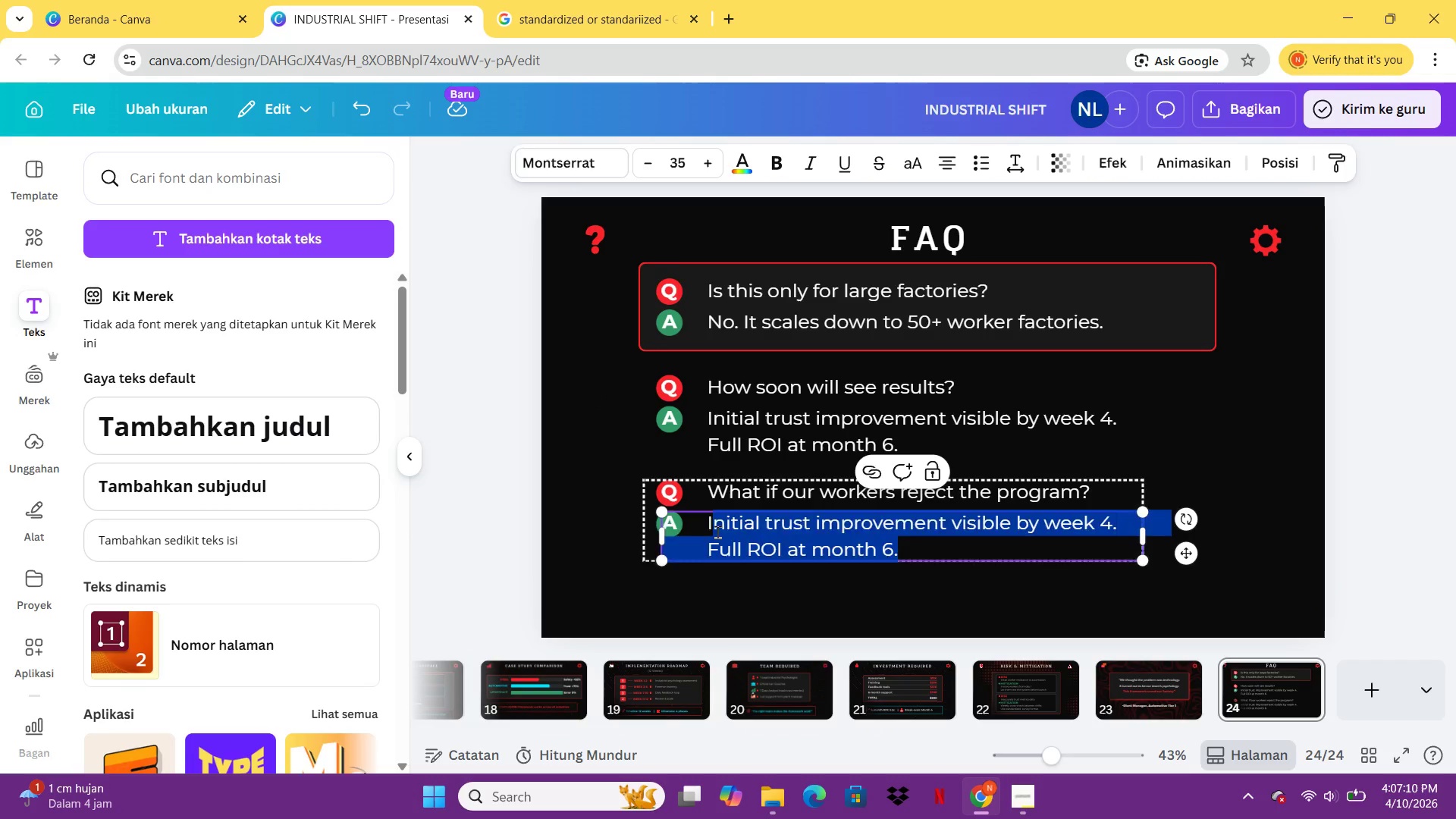 
key(Backspace)
 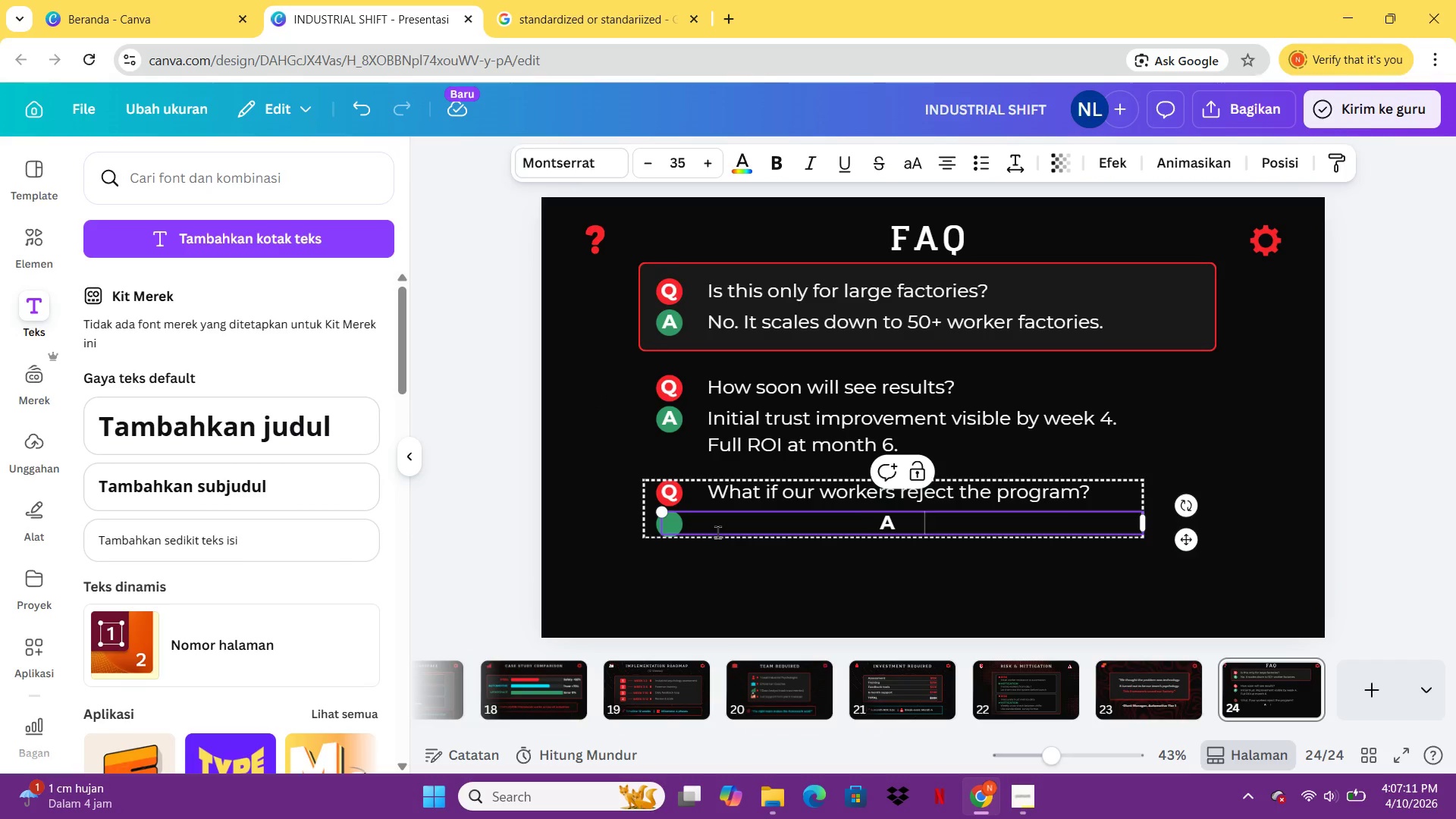 
key(Backspace)
 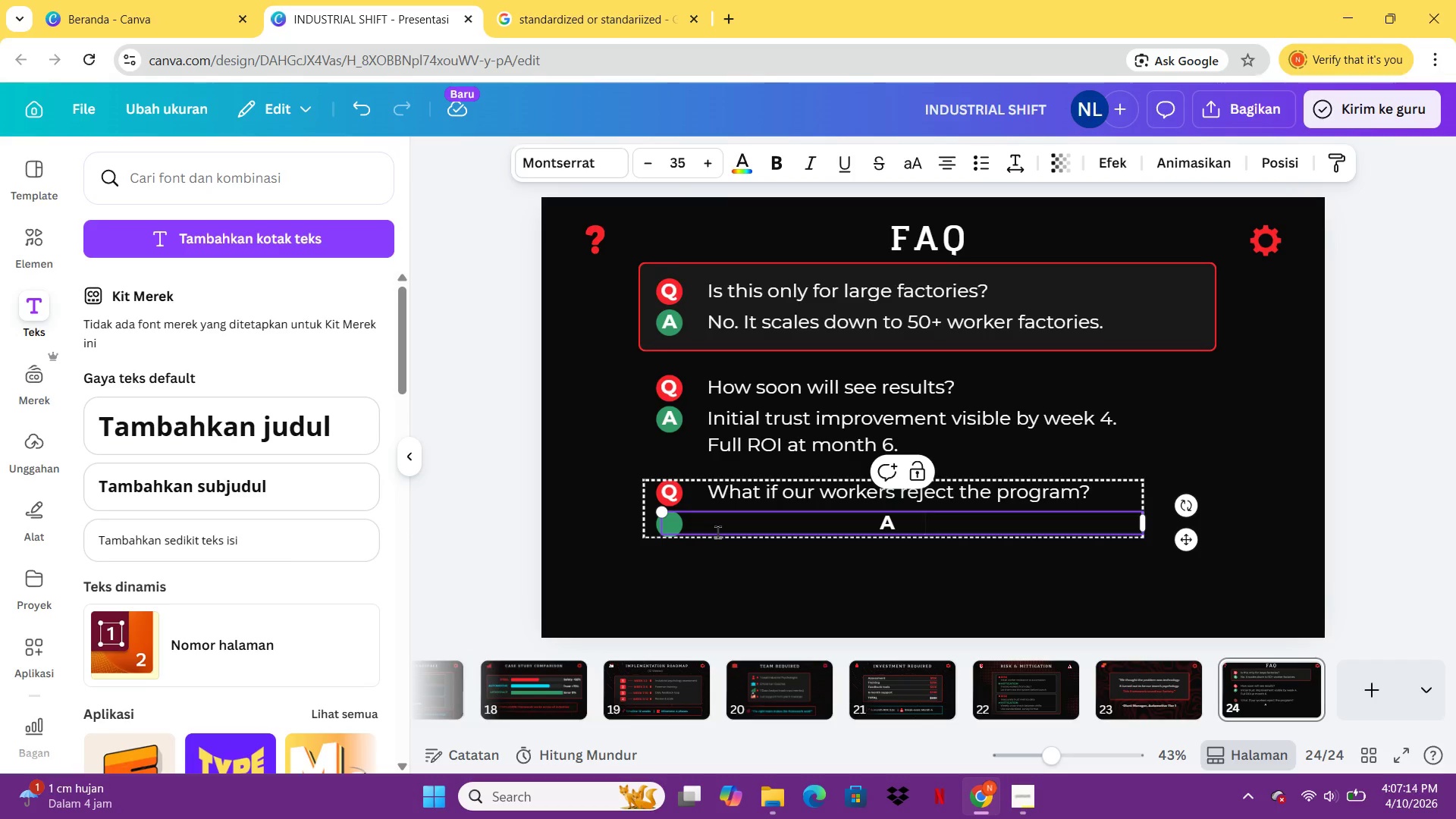 
type(Our framework is designed to be bottom-up.)
 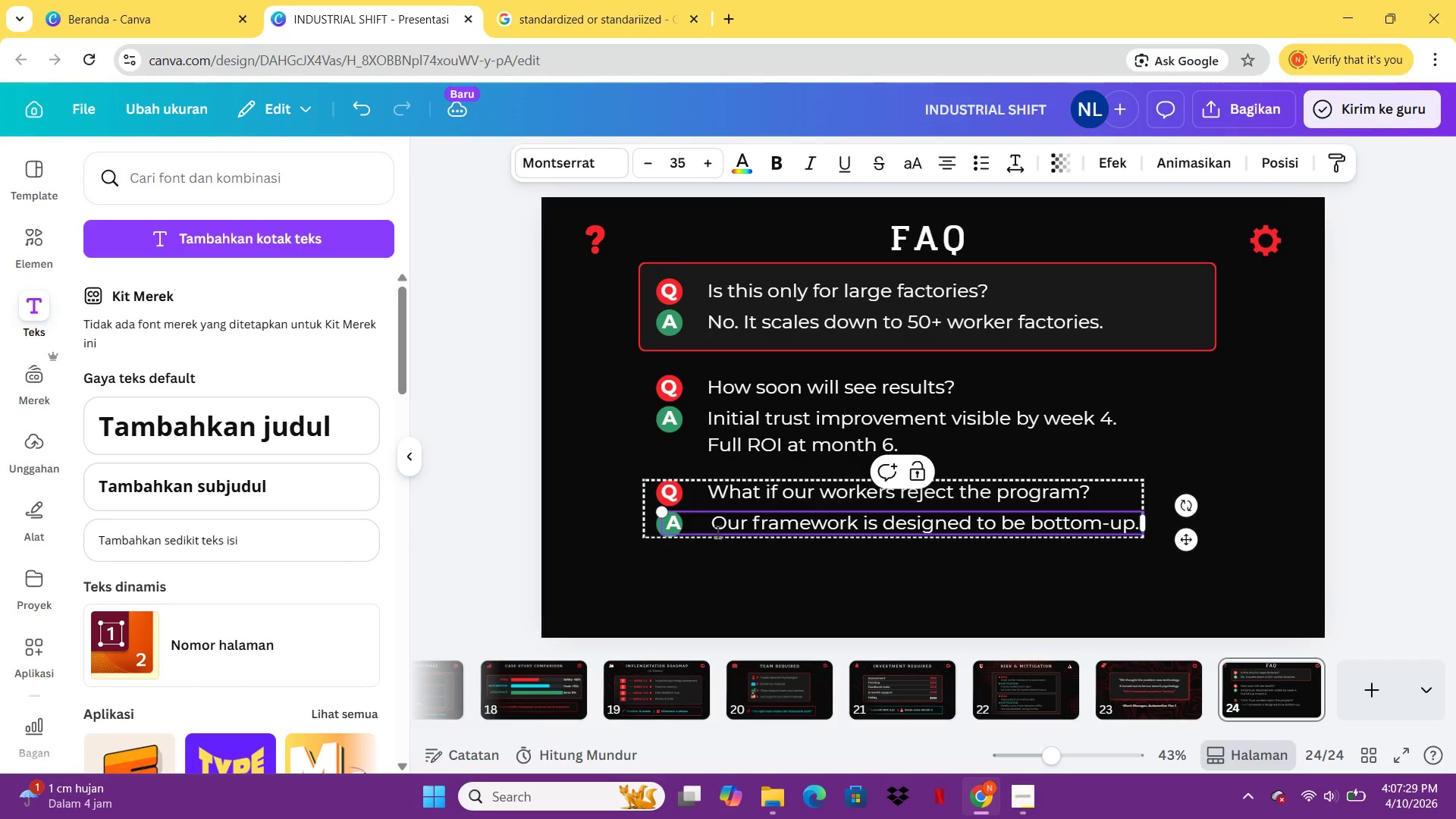 
key(Enter)
 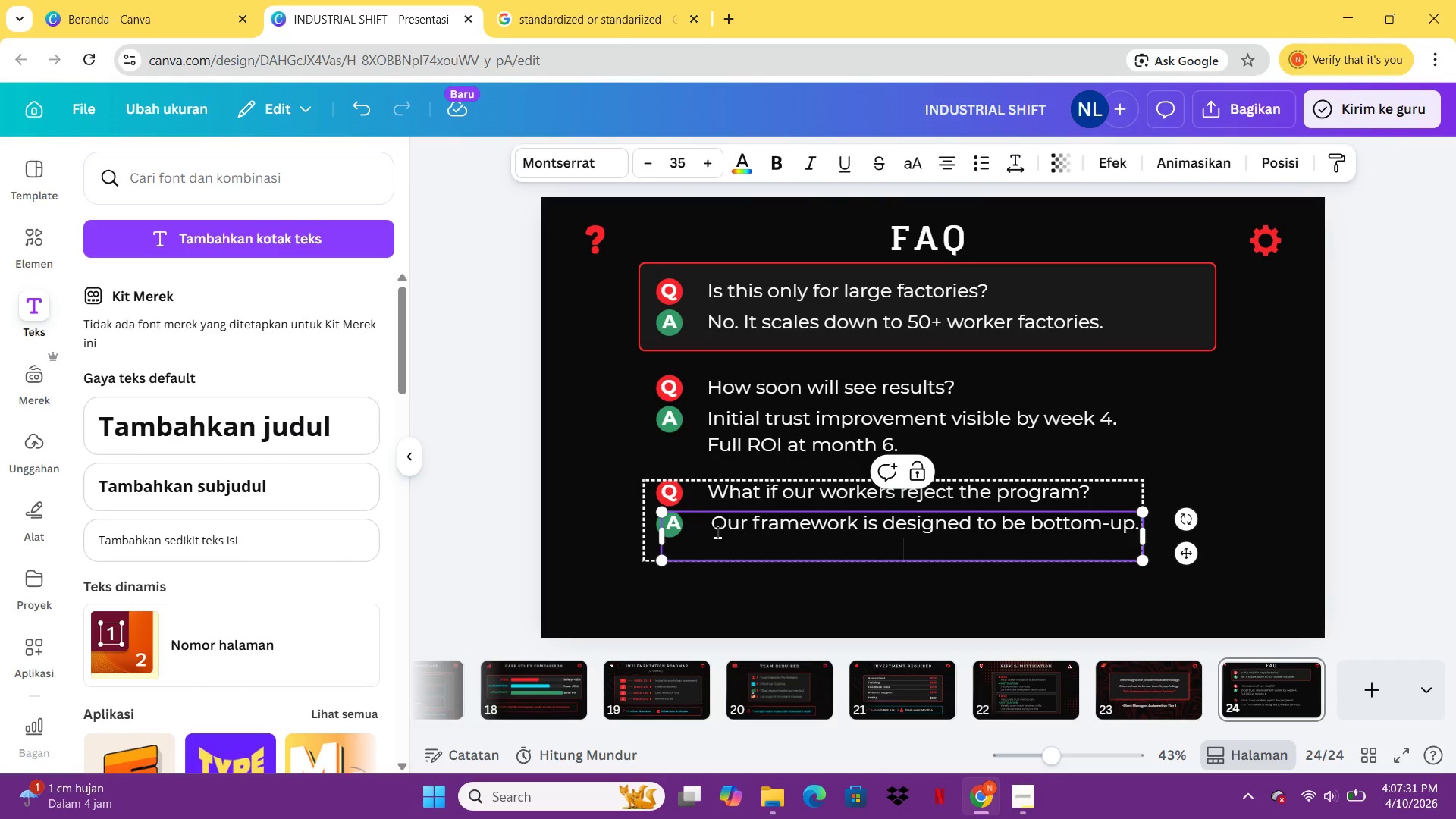 
key(Space)
 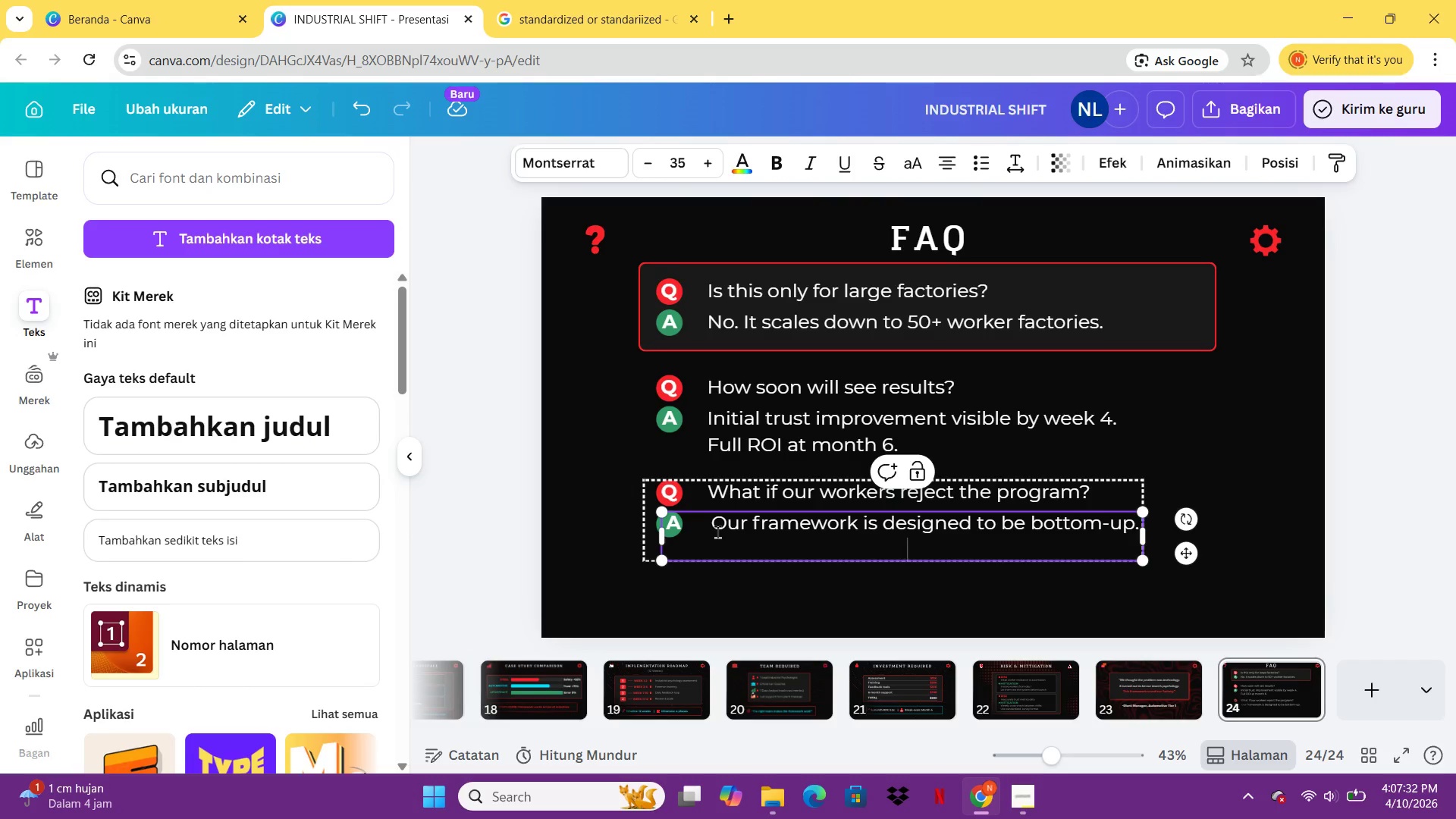 
key(Space)
 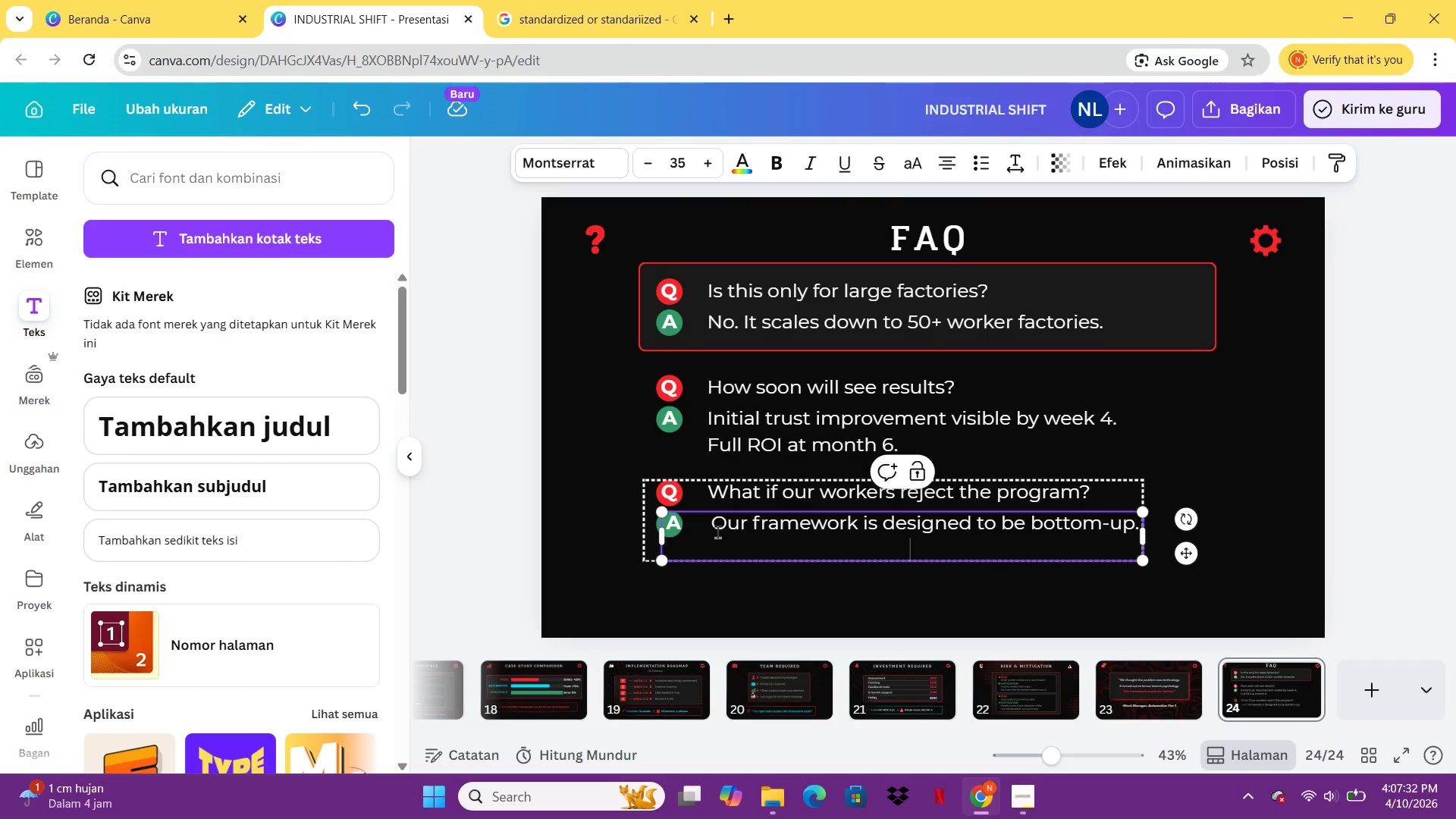 
key(Space)
 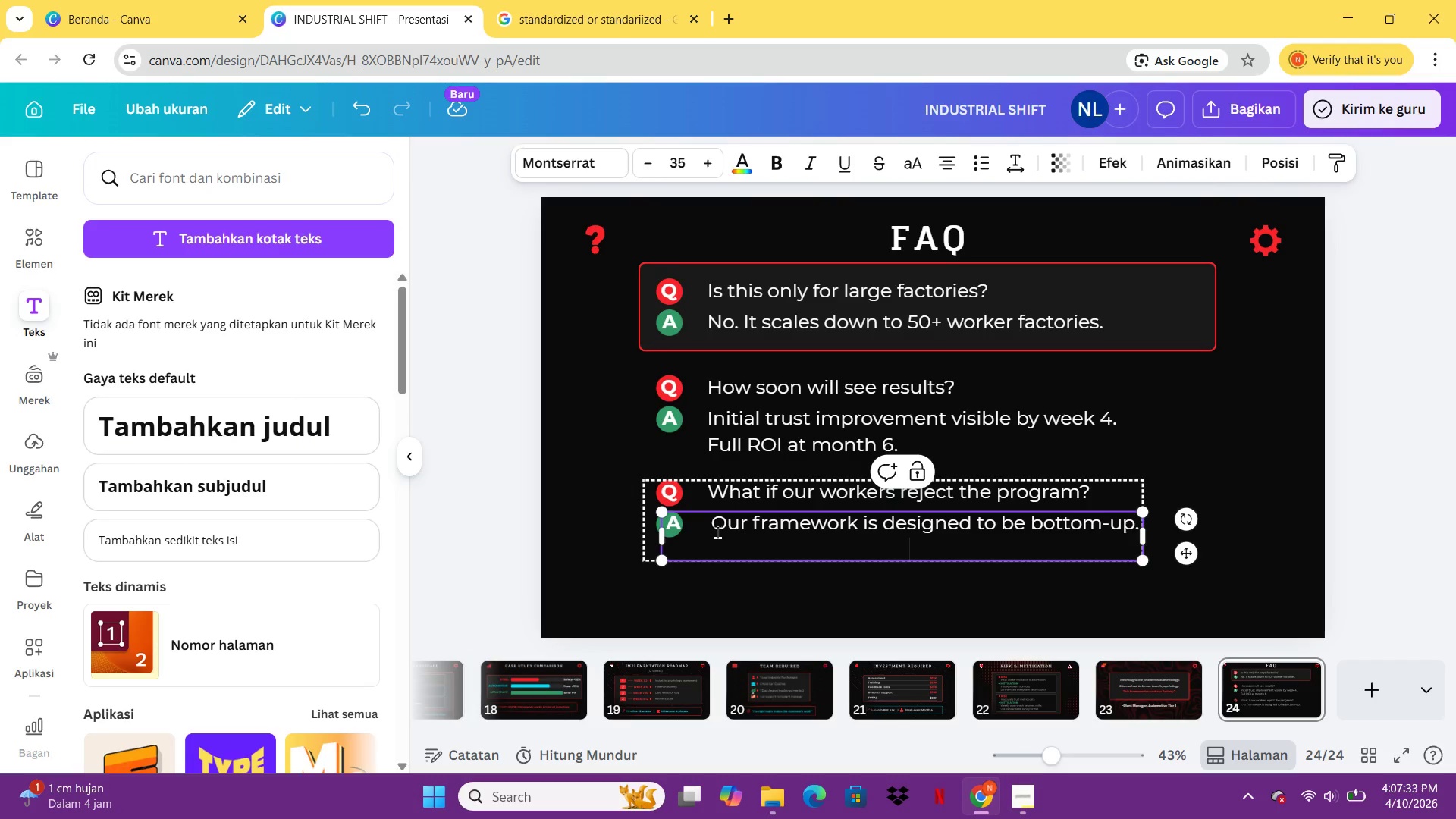 
key(Backspace)
 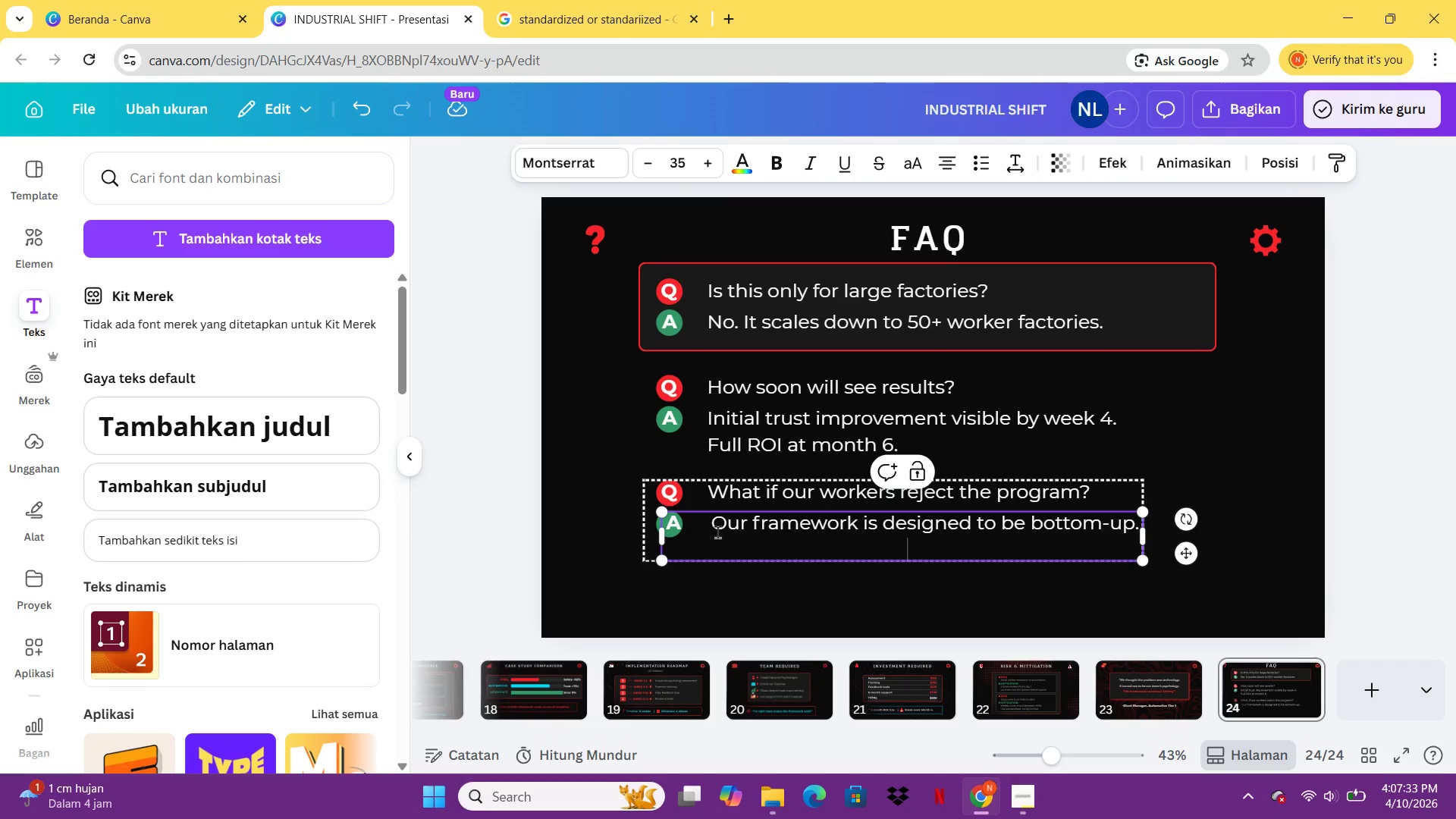 
key(Backspace)
 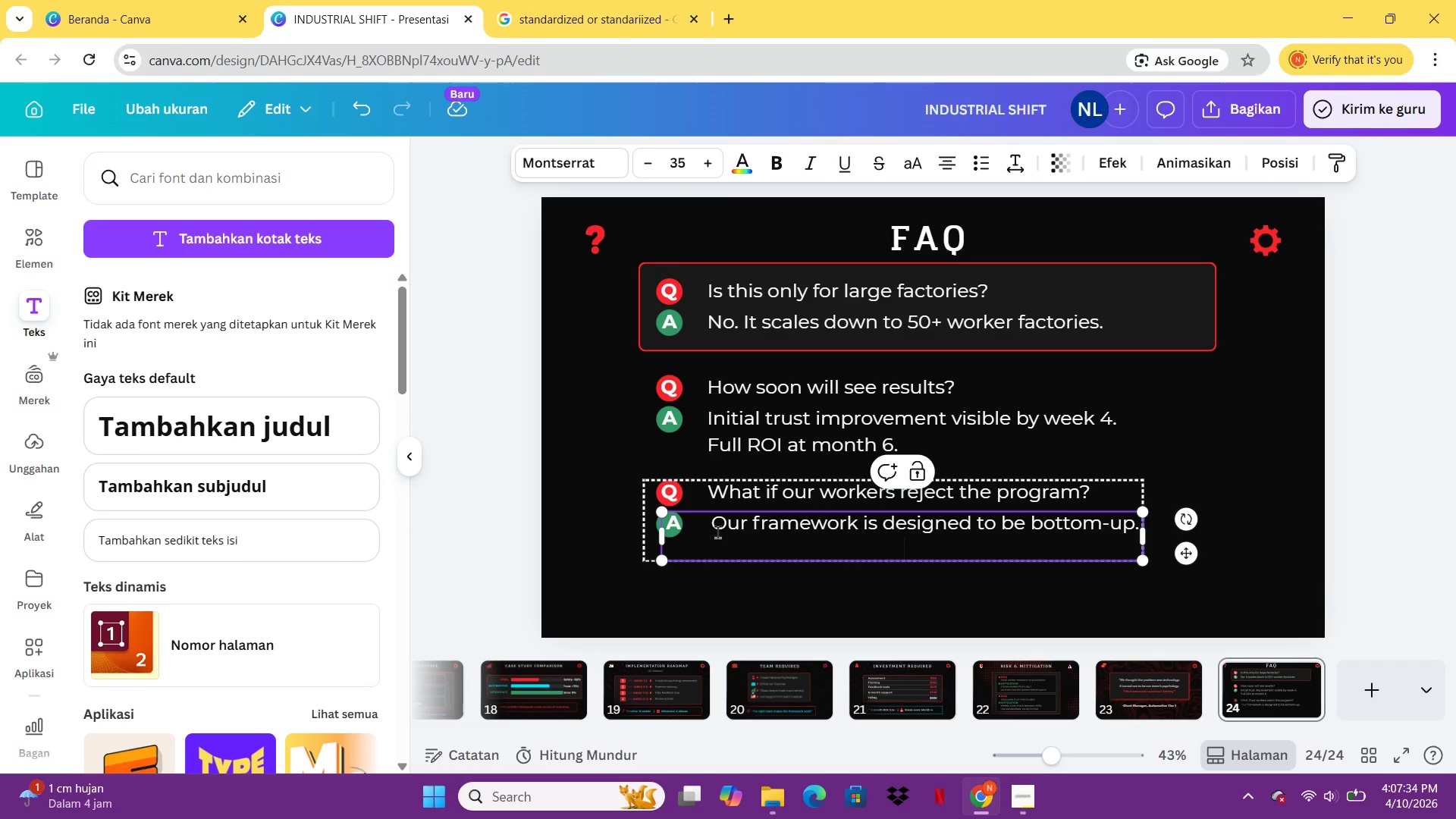 
key(Backspace)
 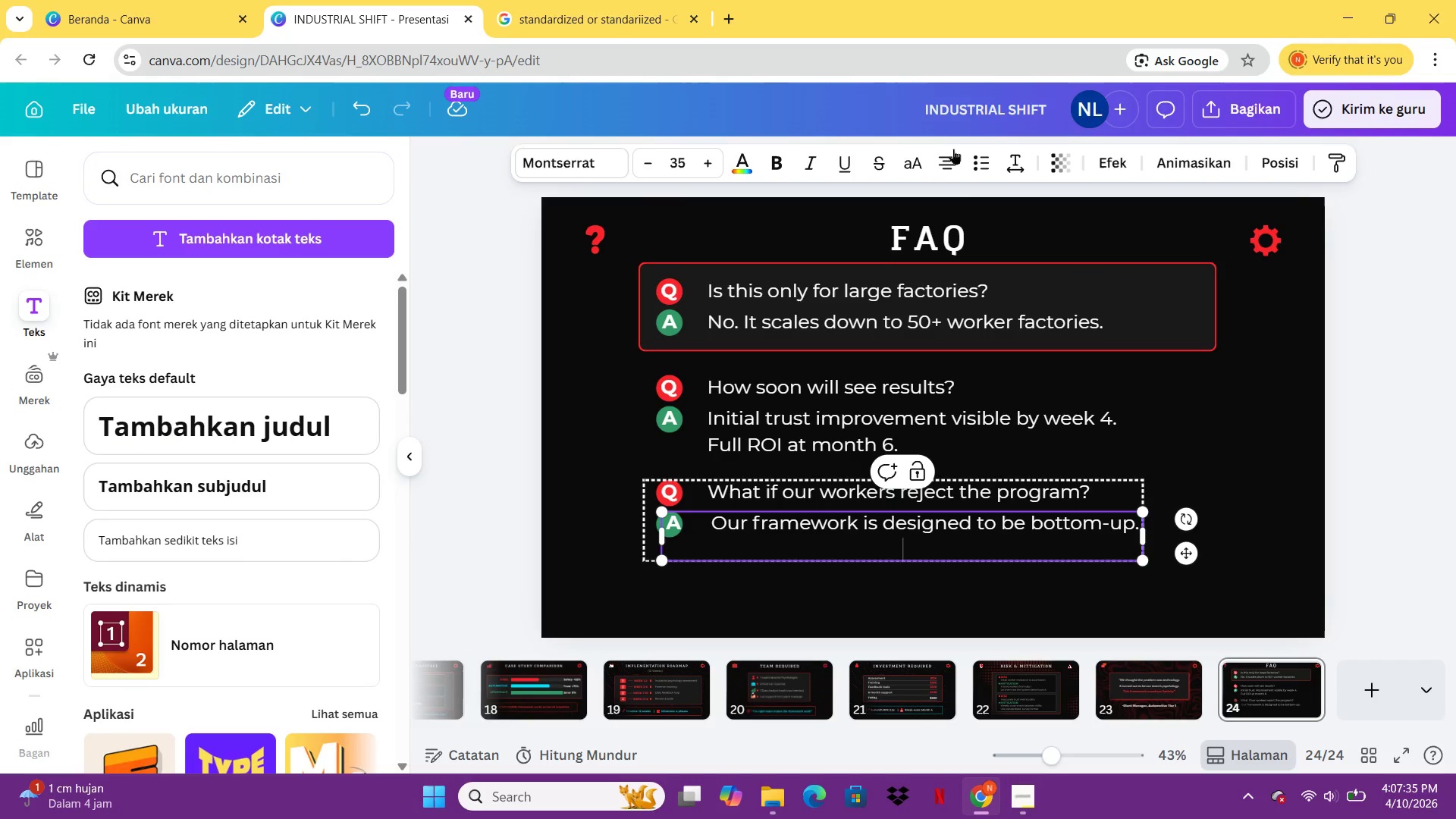 
left_click([949, 160])
 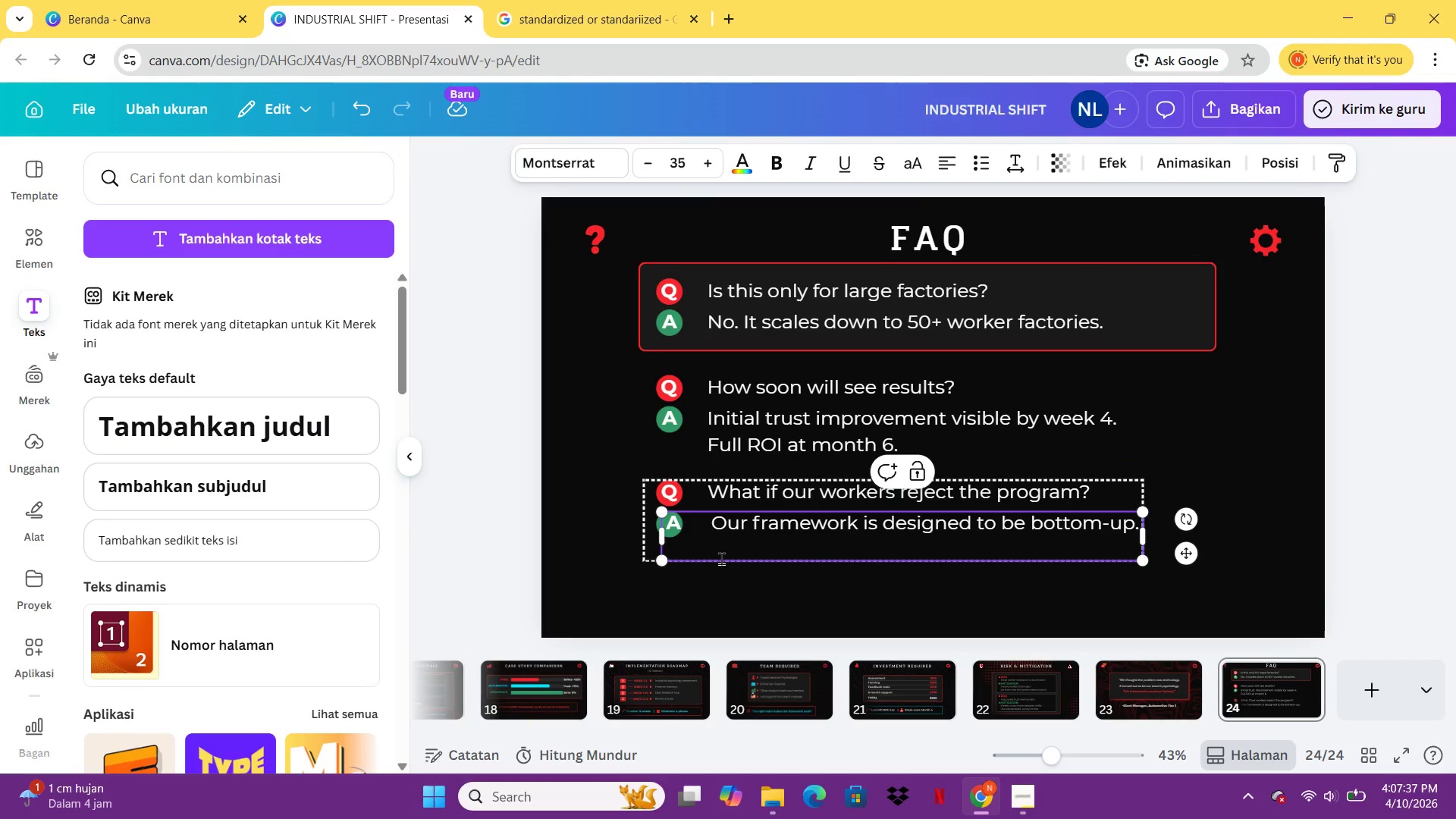 
type(          We start with lii)
key(Backspace)
type(stening sessions, not mandates.)
 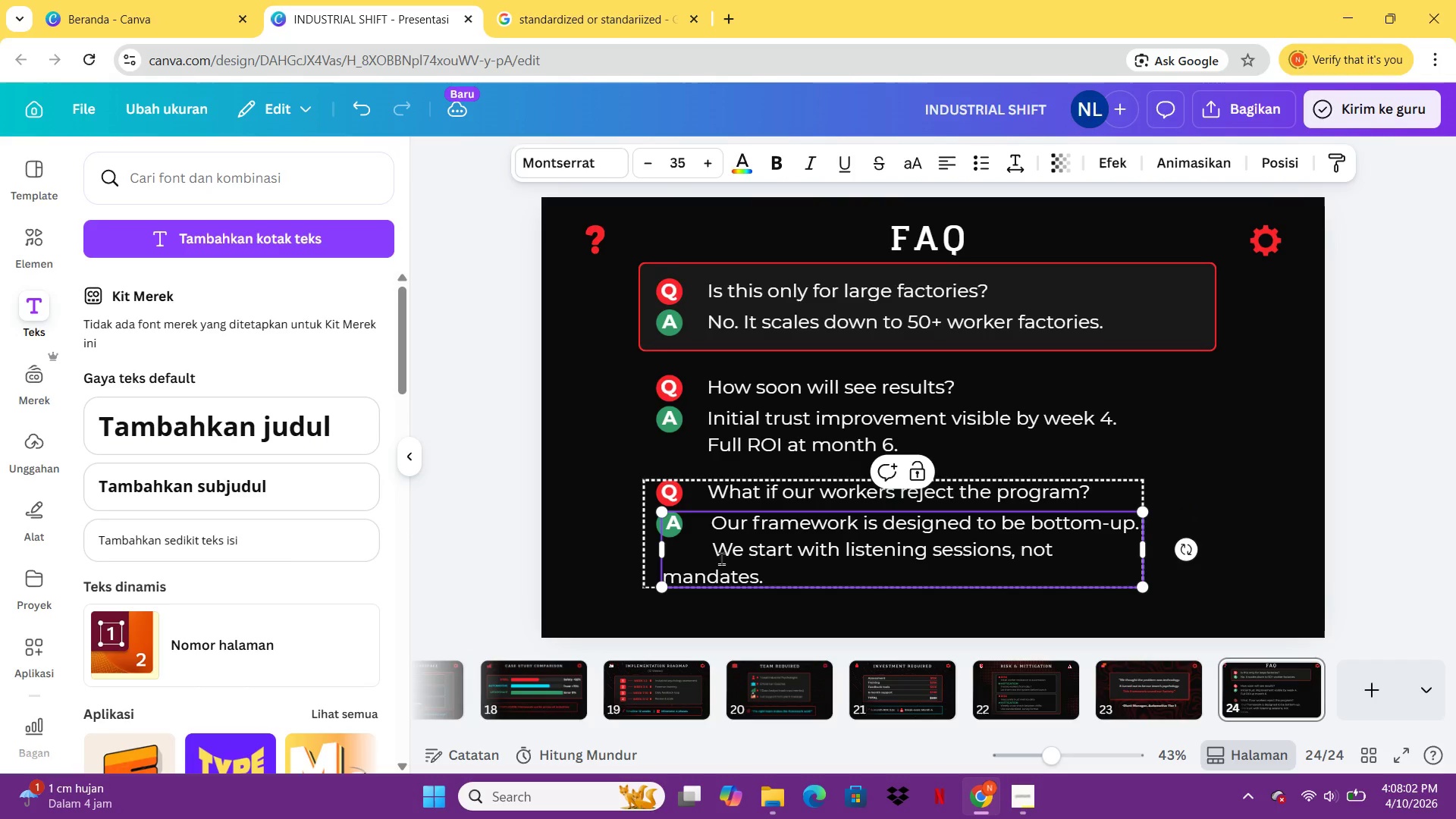 
left_click_drag(start_coordinate=[1149, 553], to_coordinate=[1141, 571])
 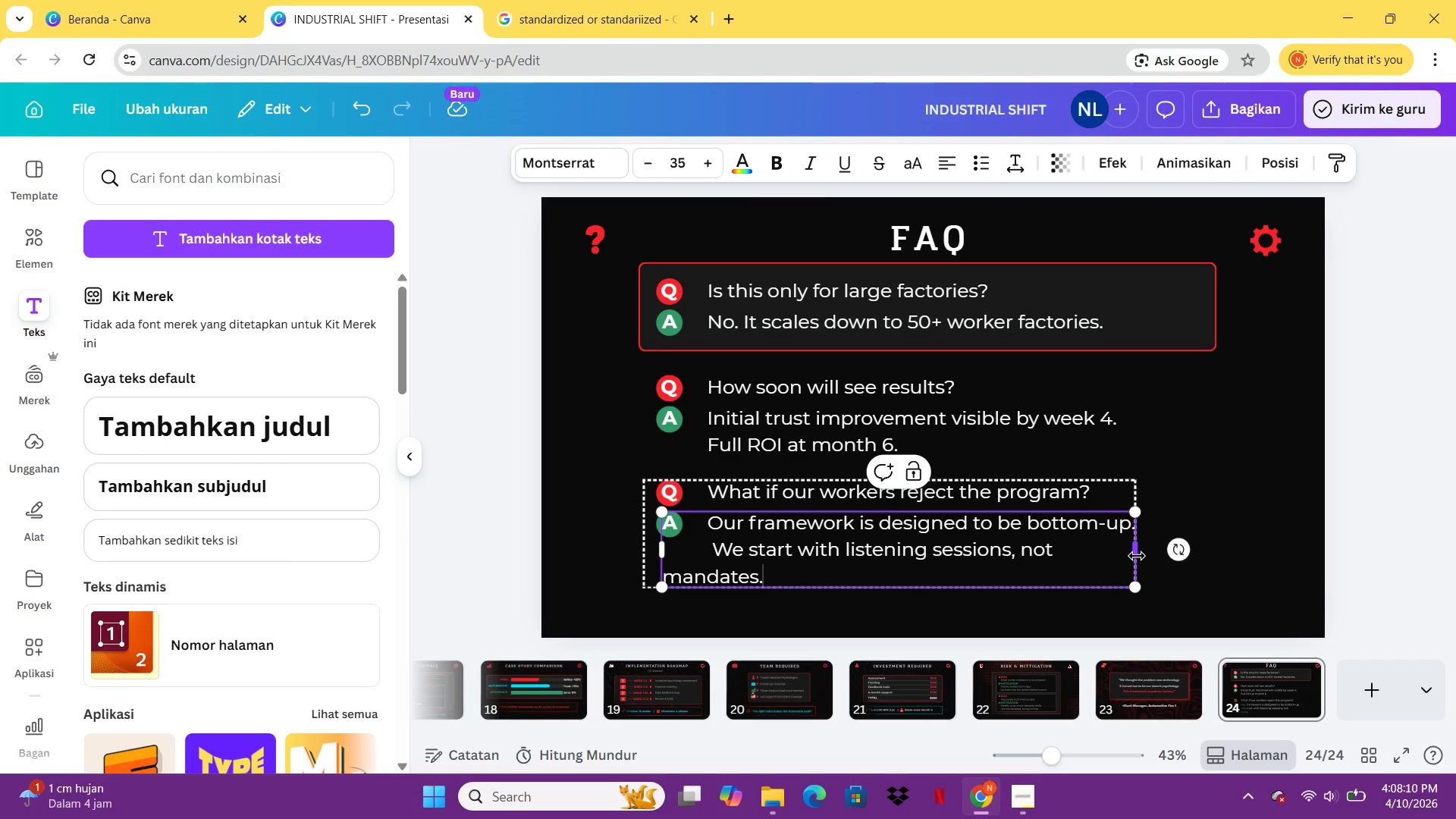 
left_click_drag(start_coordinate=[1138, 555], to_coordinate=[1213, 530])
 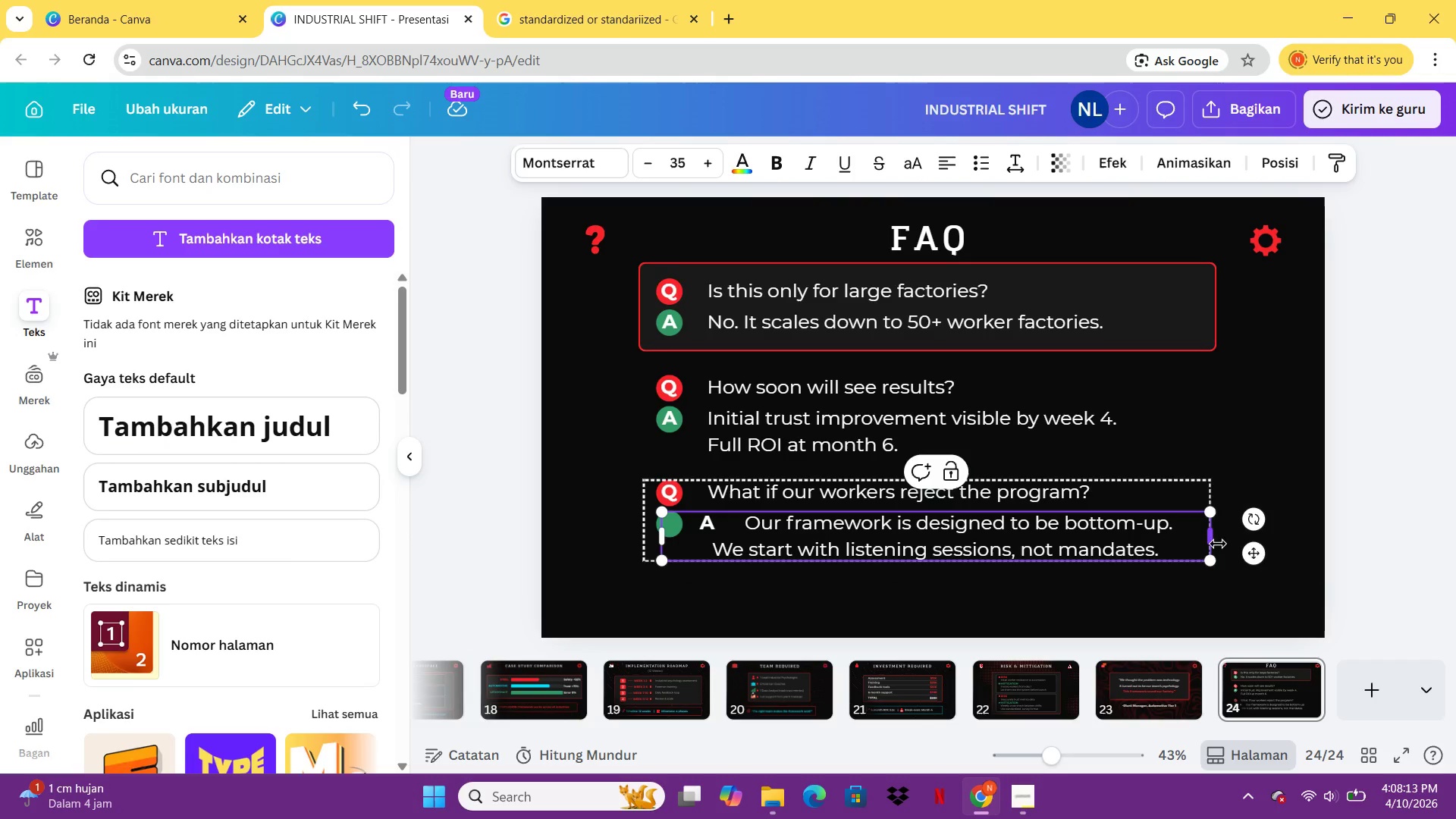 
key(Control+A)
 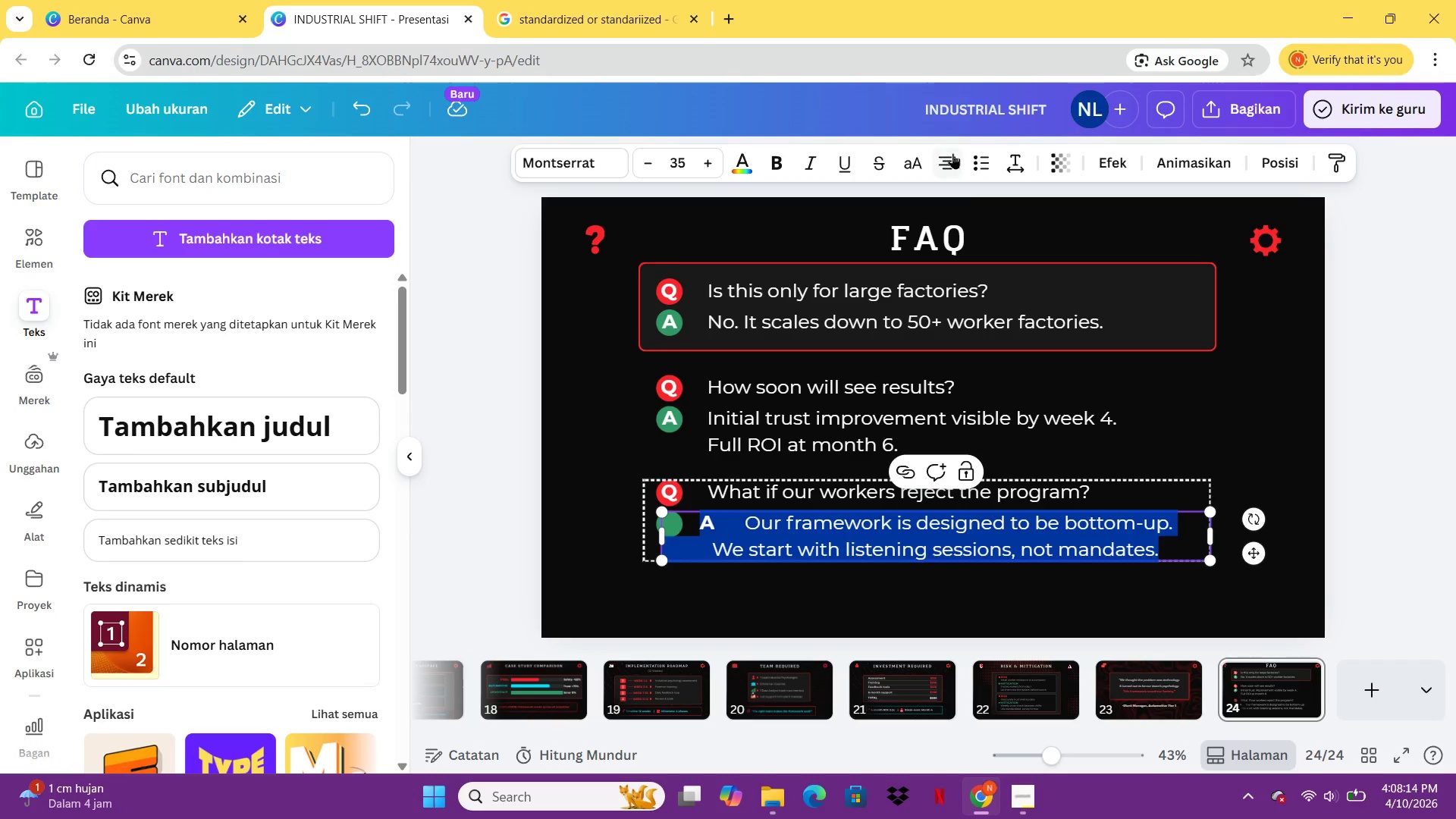 
double_click([952, 153])
 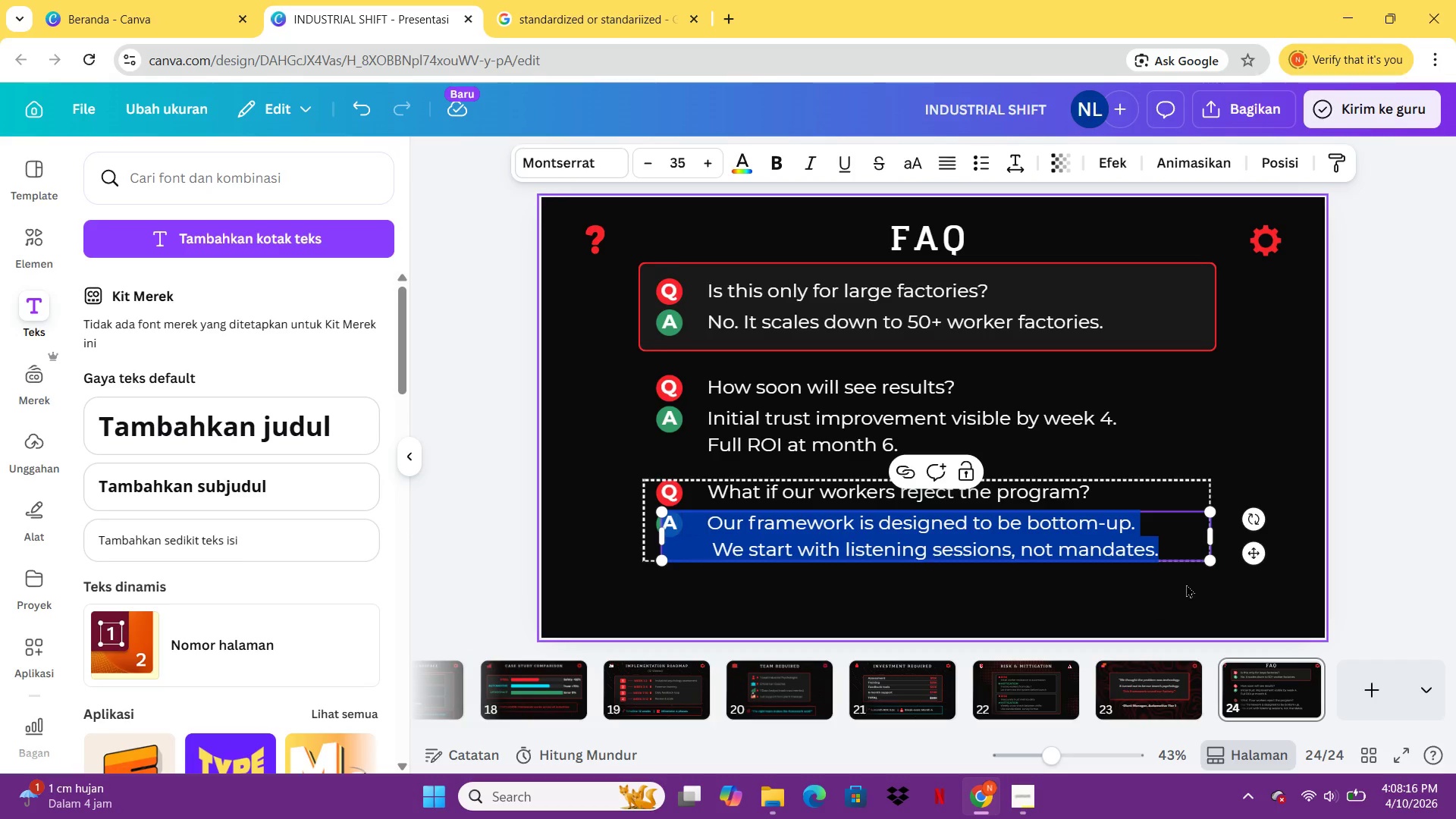 
double_click([1197, 573])
 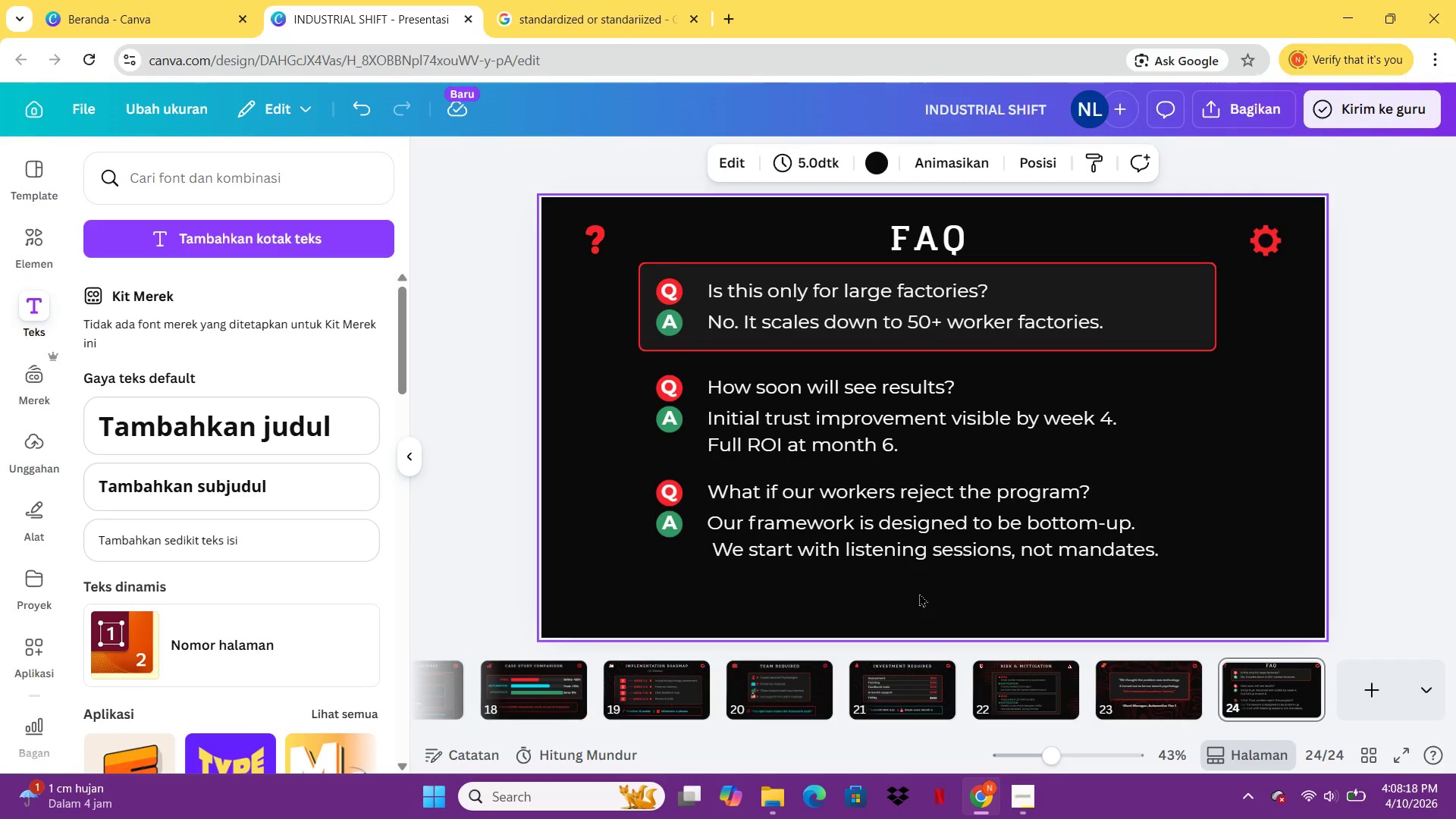 
double_click([908, 570])
 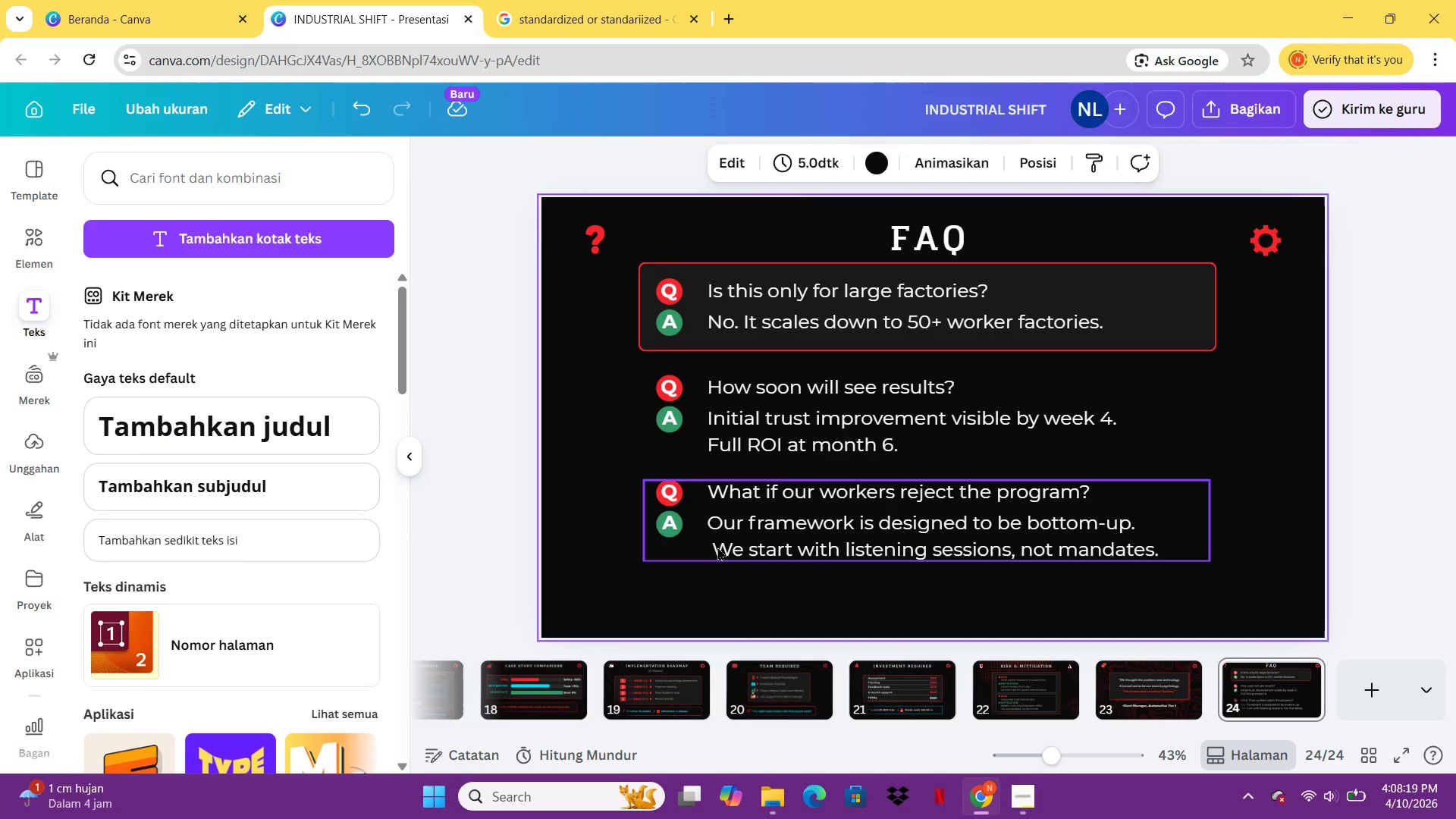 
double_click([717, 547])
 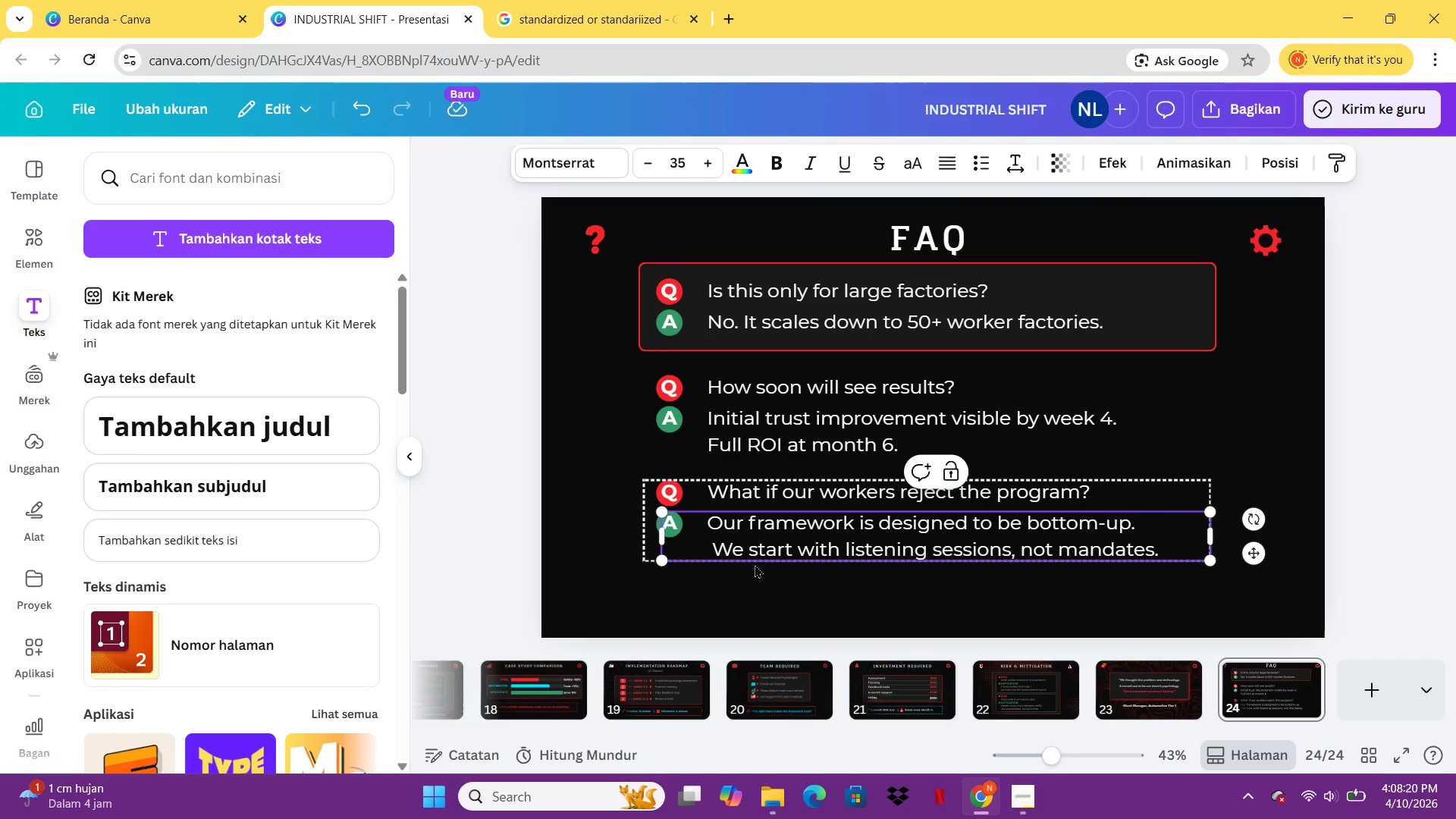 
key(Backspace)
 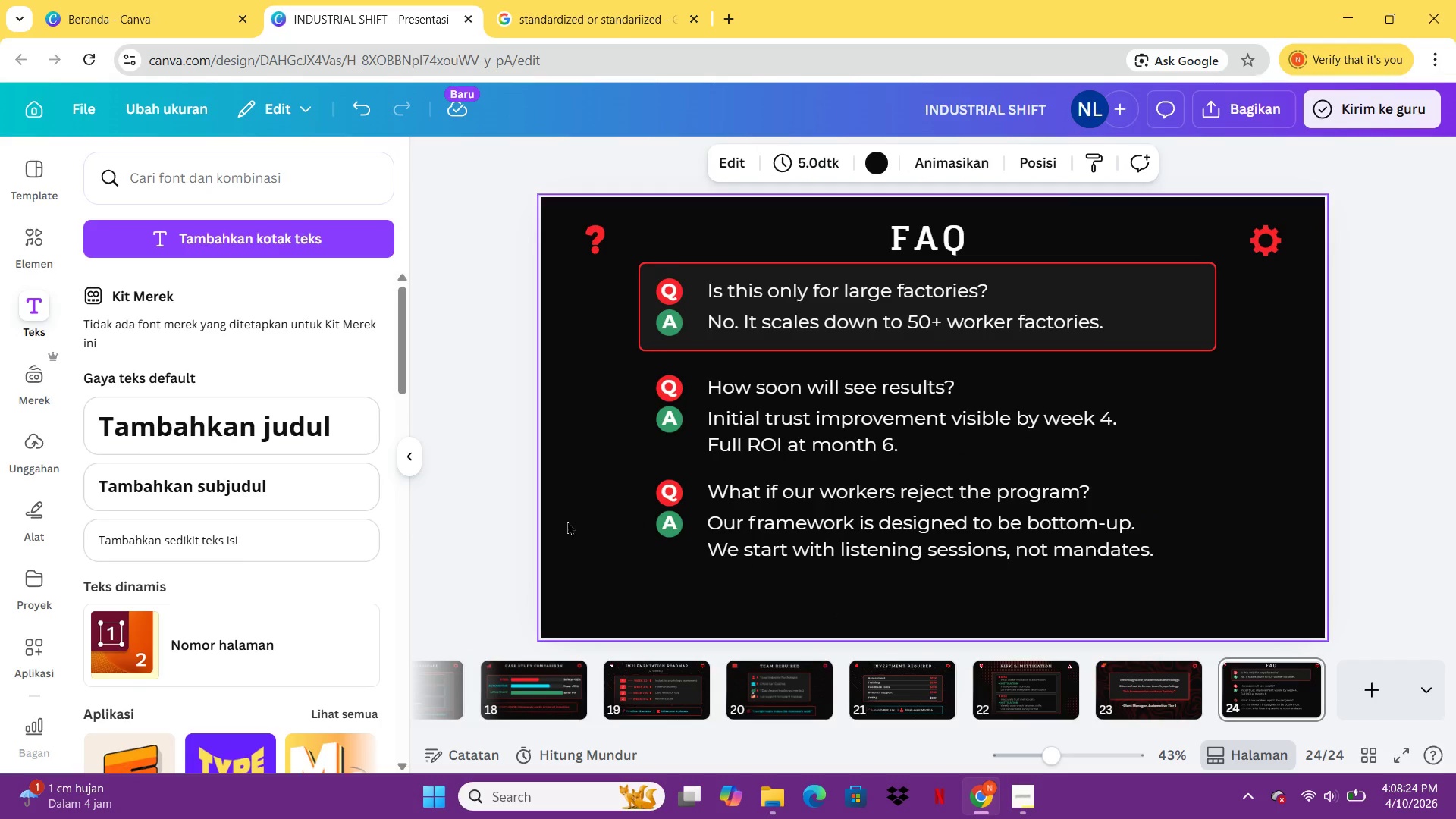 
wait(5.39)
 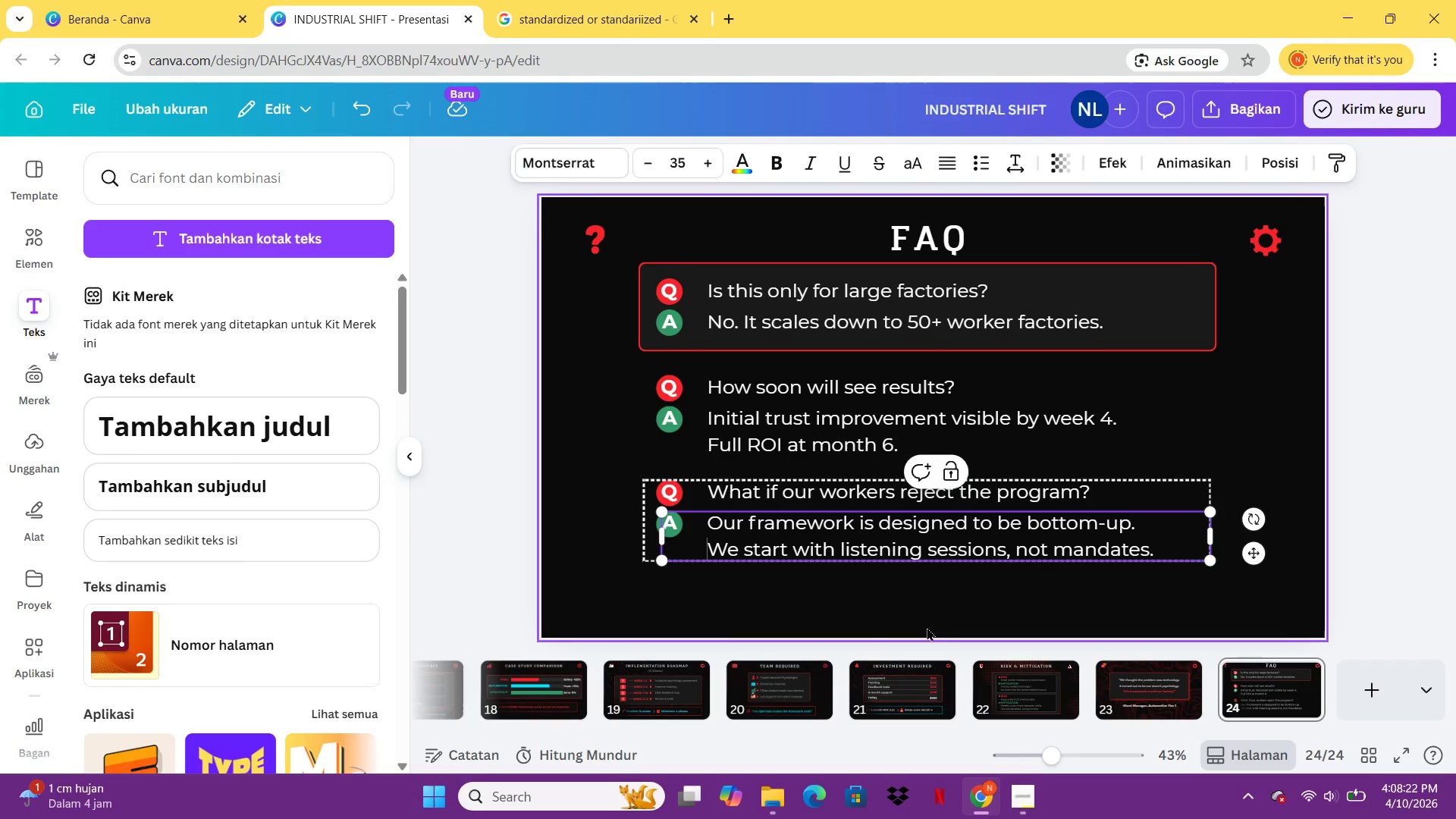 
double_click([1150, 330])
 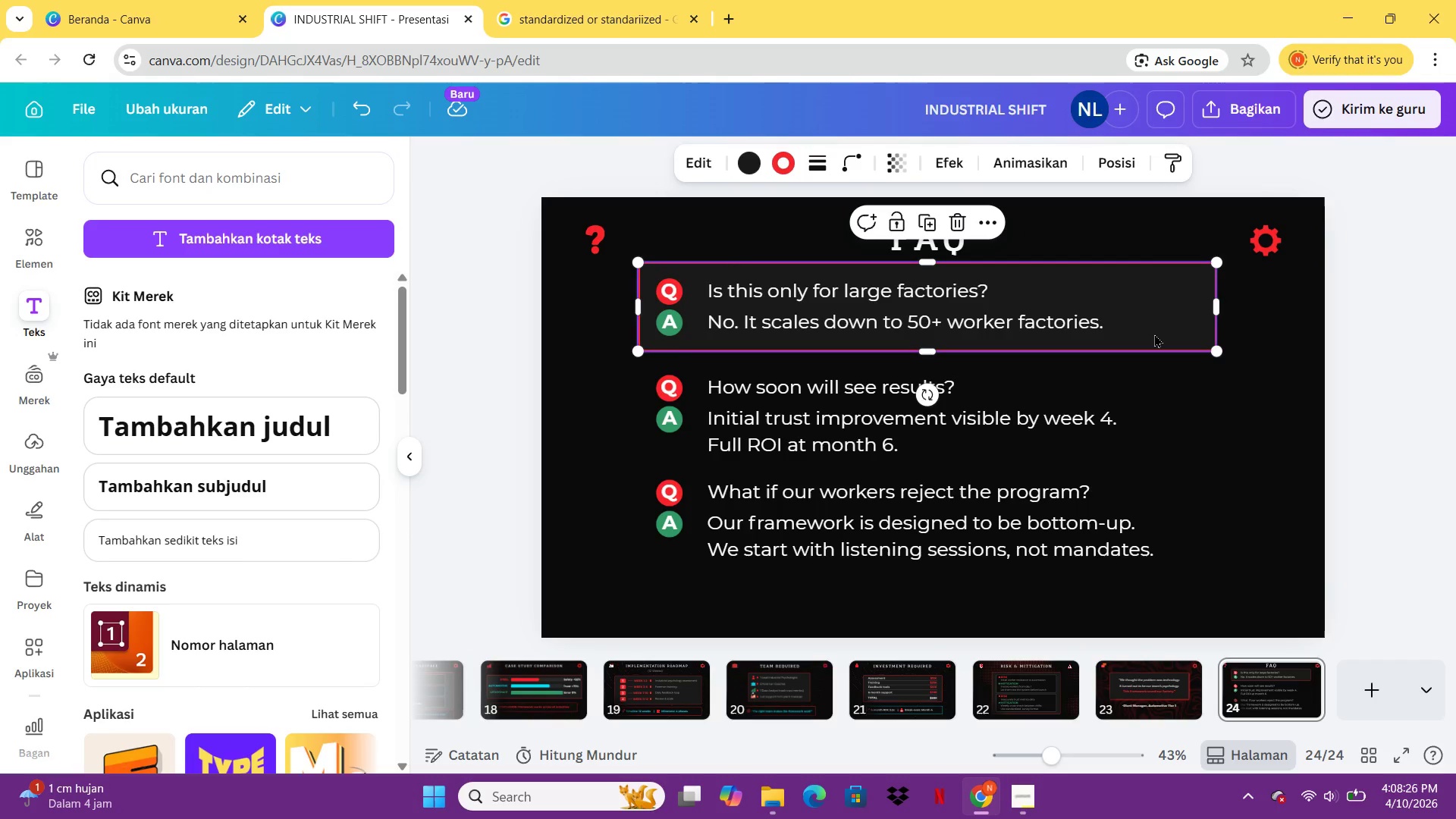 
key(Control+C)
 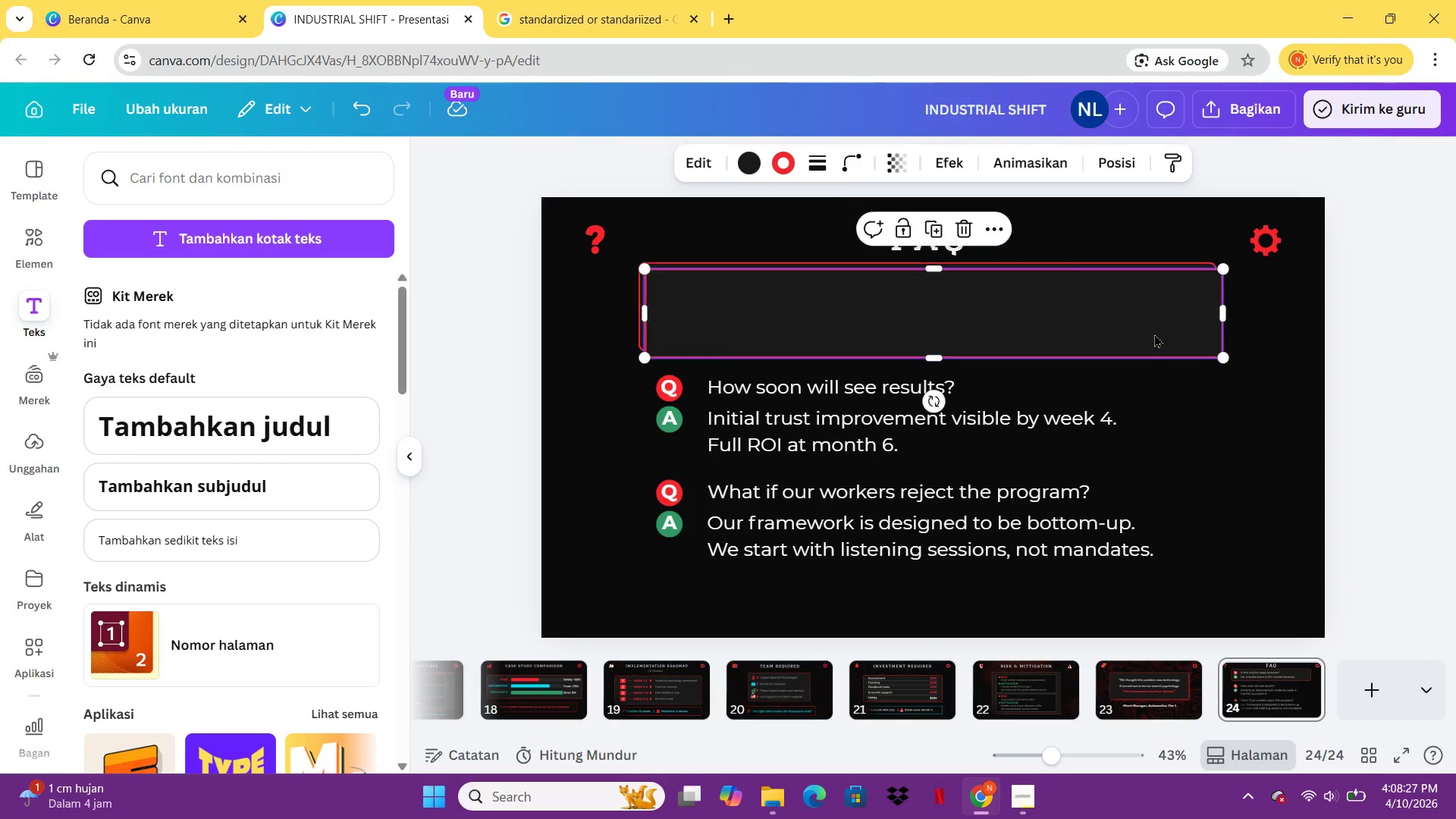 
key(Control+V)
 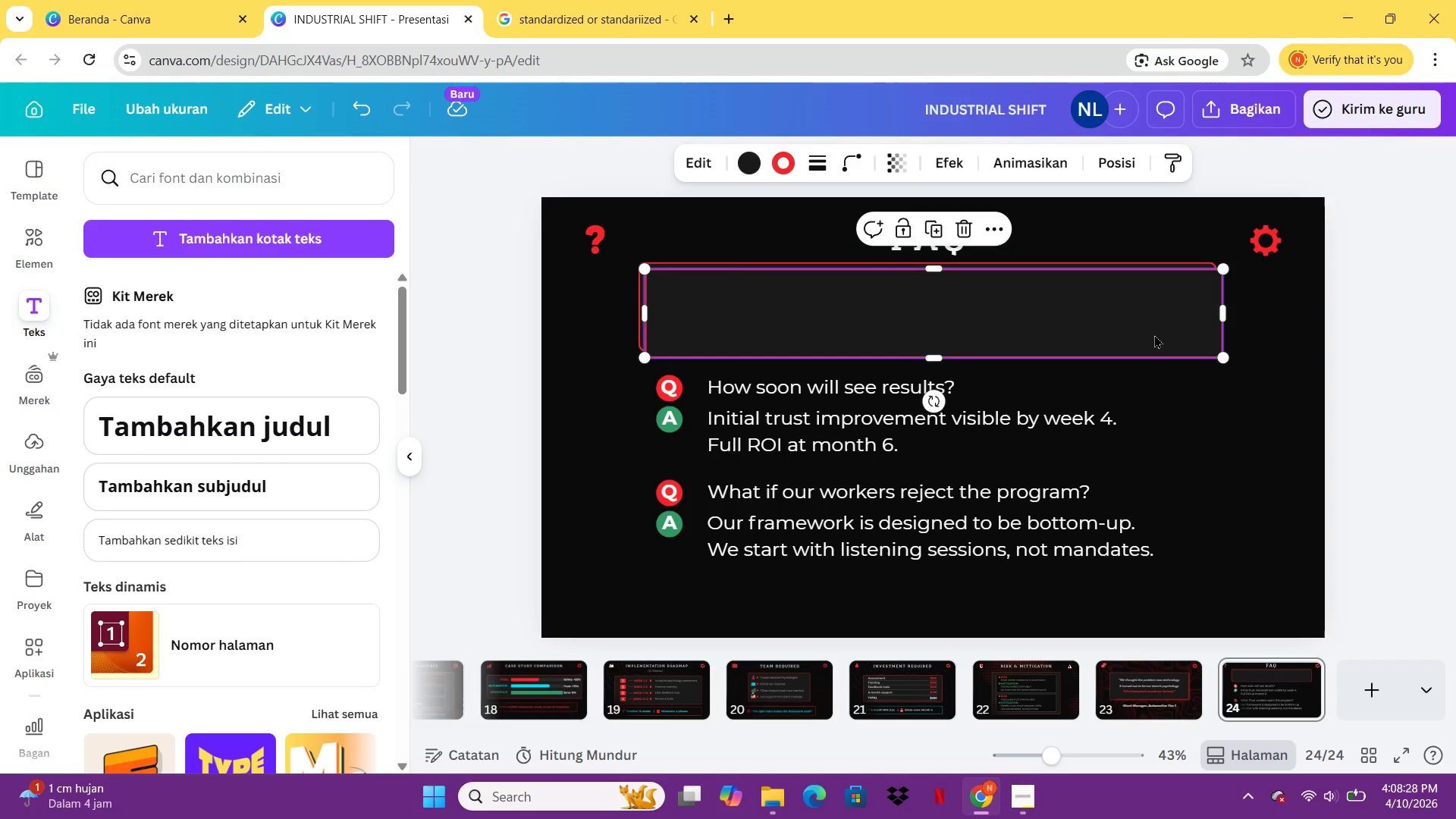 
left_click_drag(start_coordinate=[1154, 336], to_coordinate=[1147, 438])
 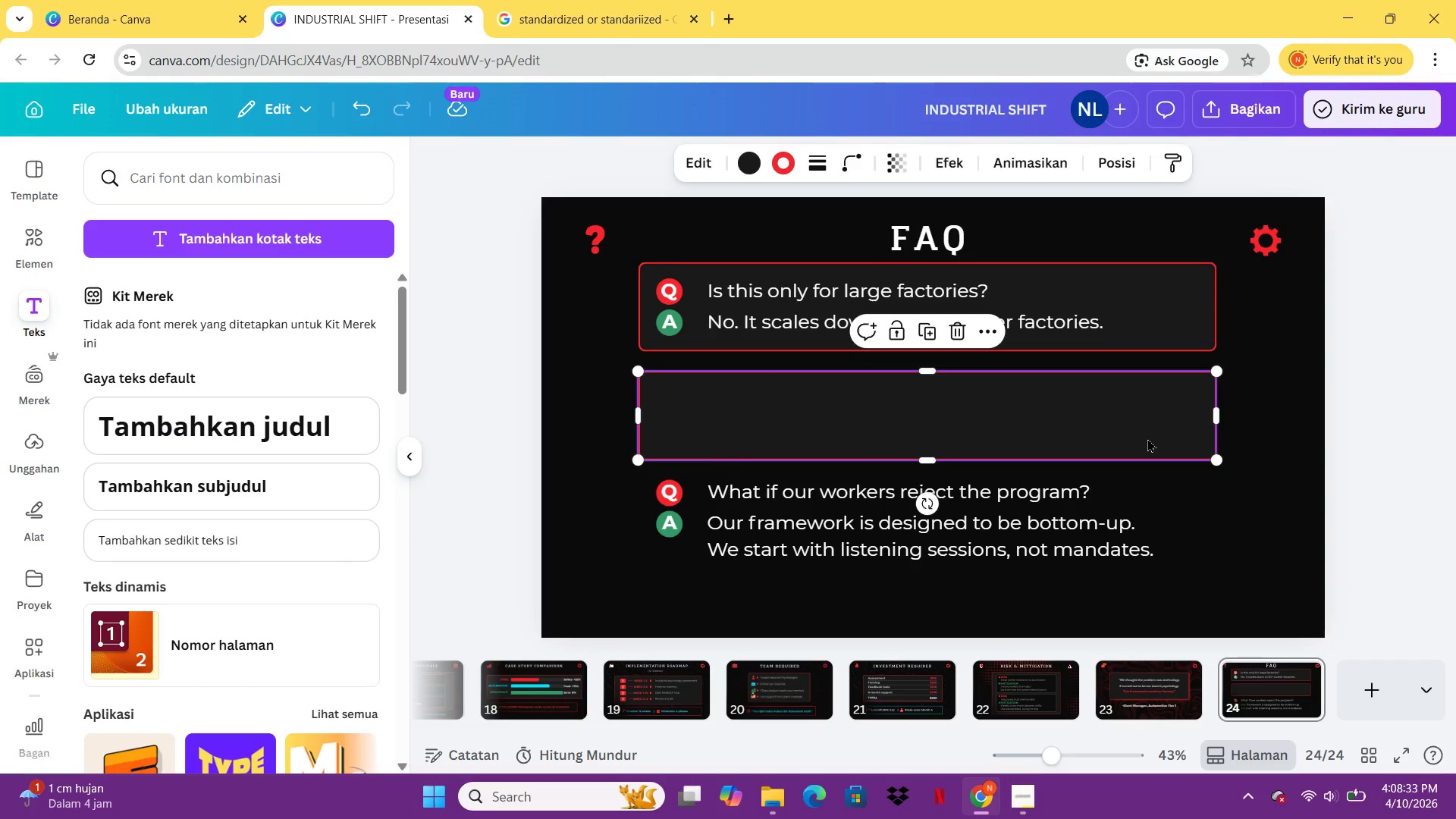 
left_click([1147, 438])
 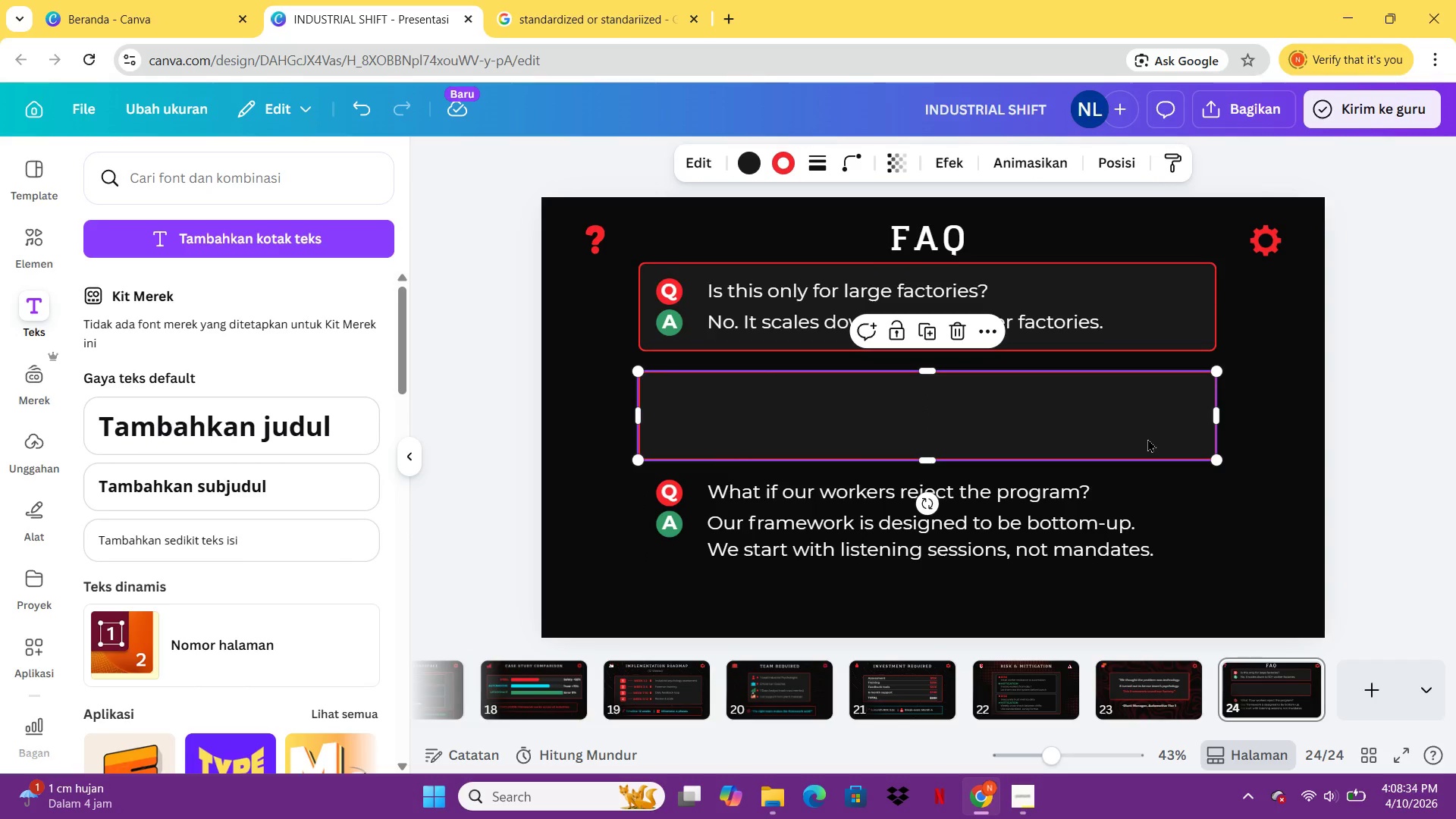 
right_click([1147, 438])
 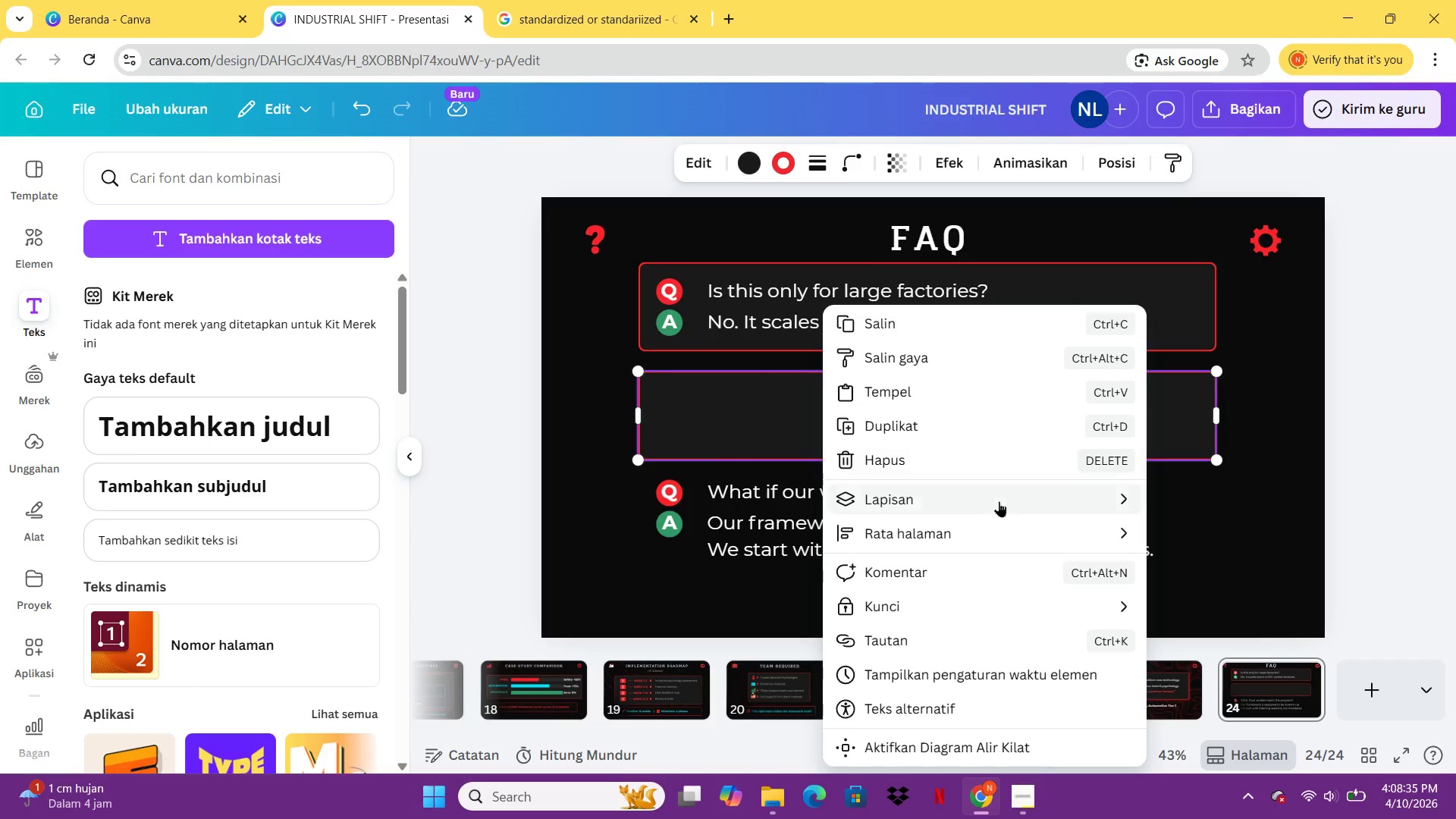 
left_click([999, 501])
 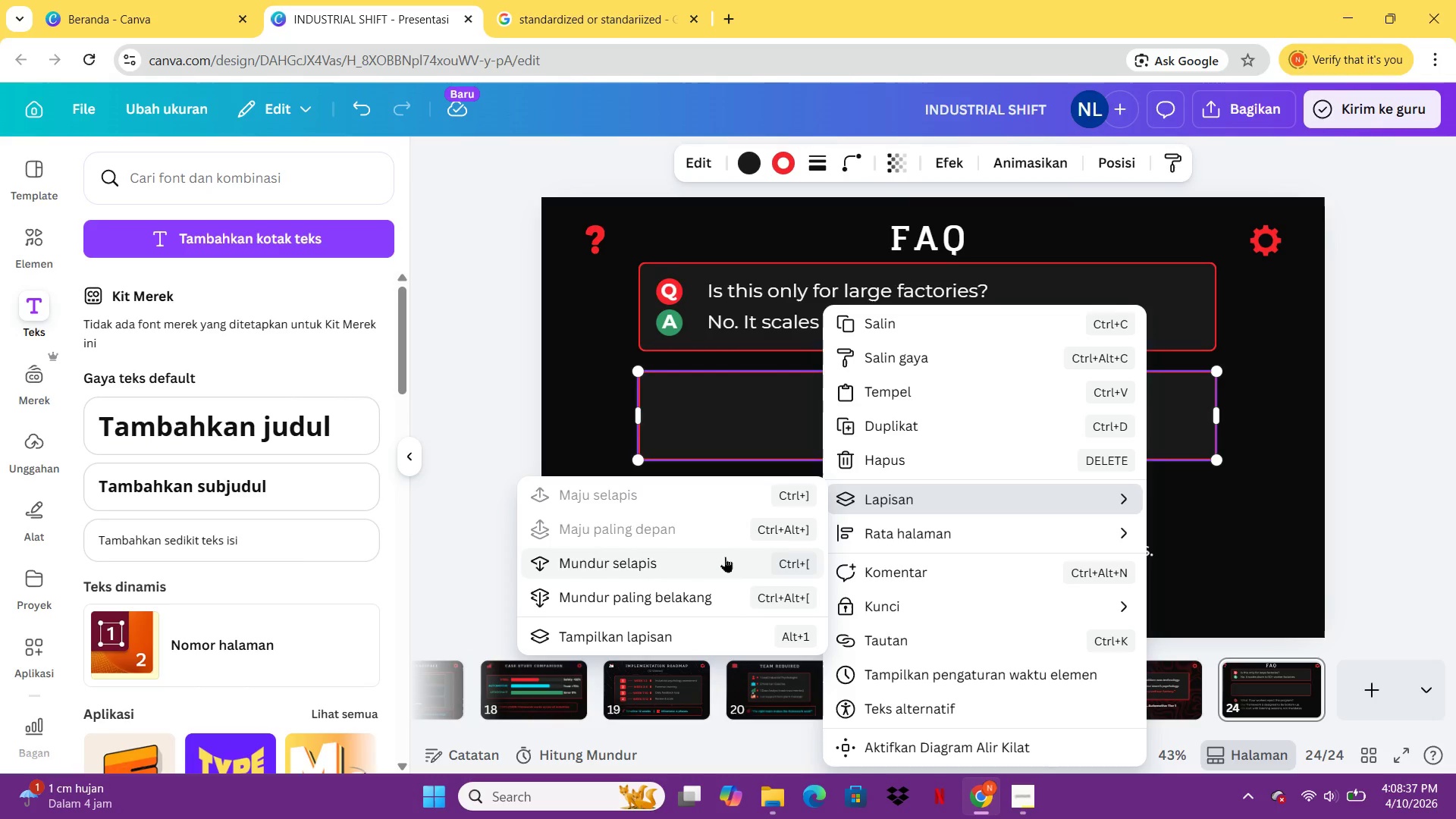 
left_click([706, 600])
 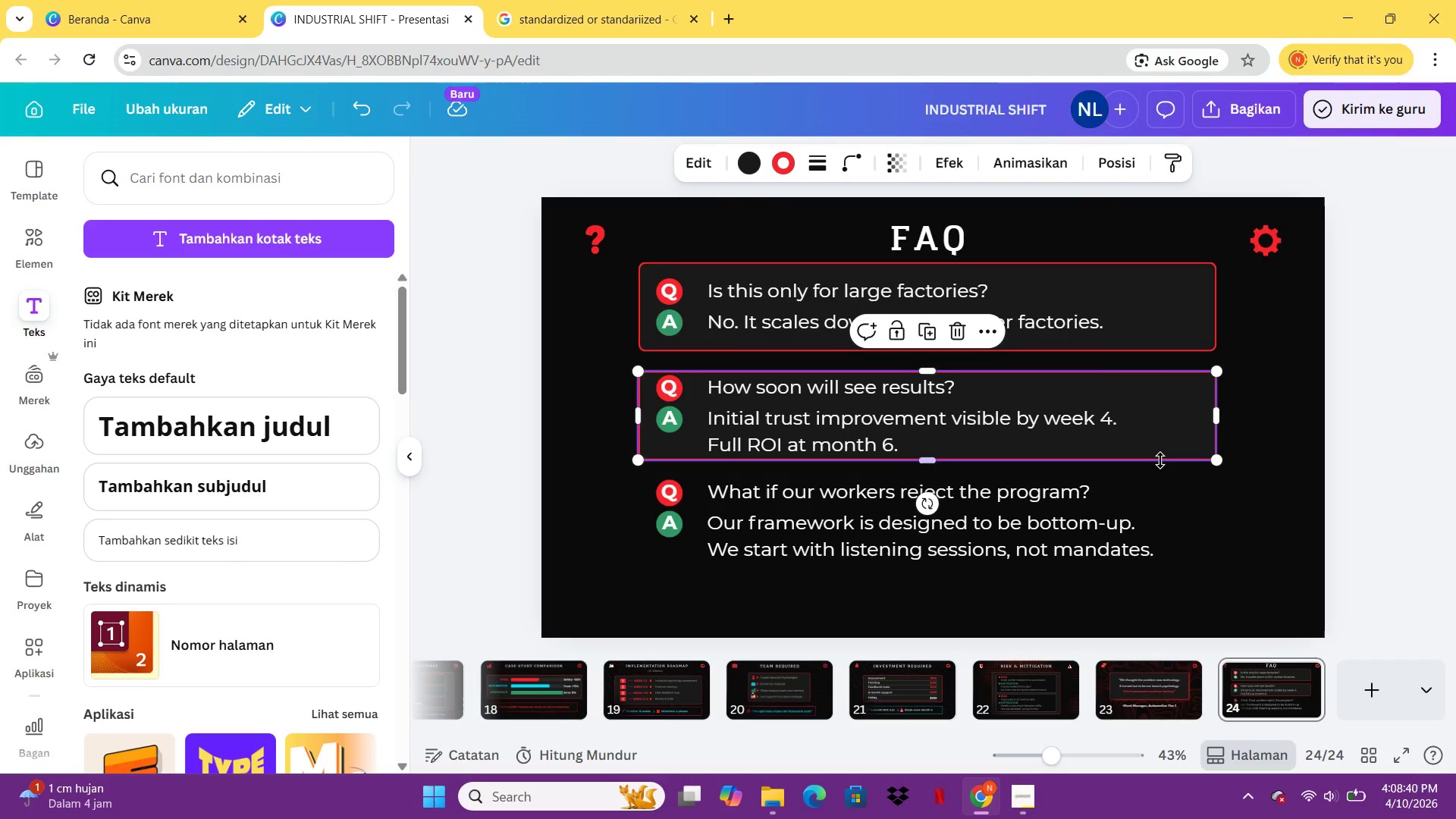 
key(Control+C)
 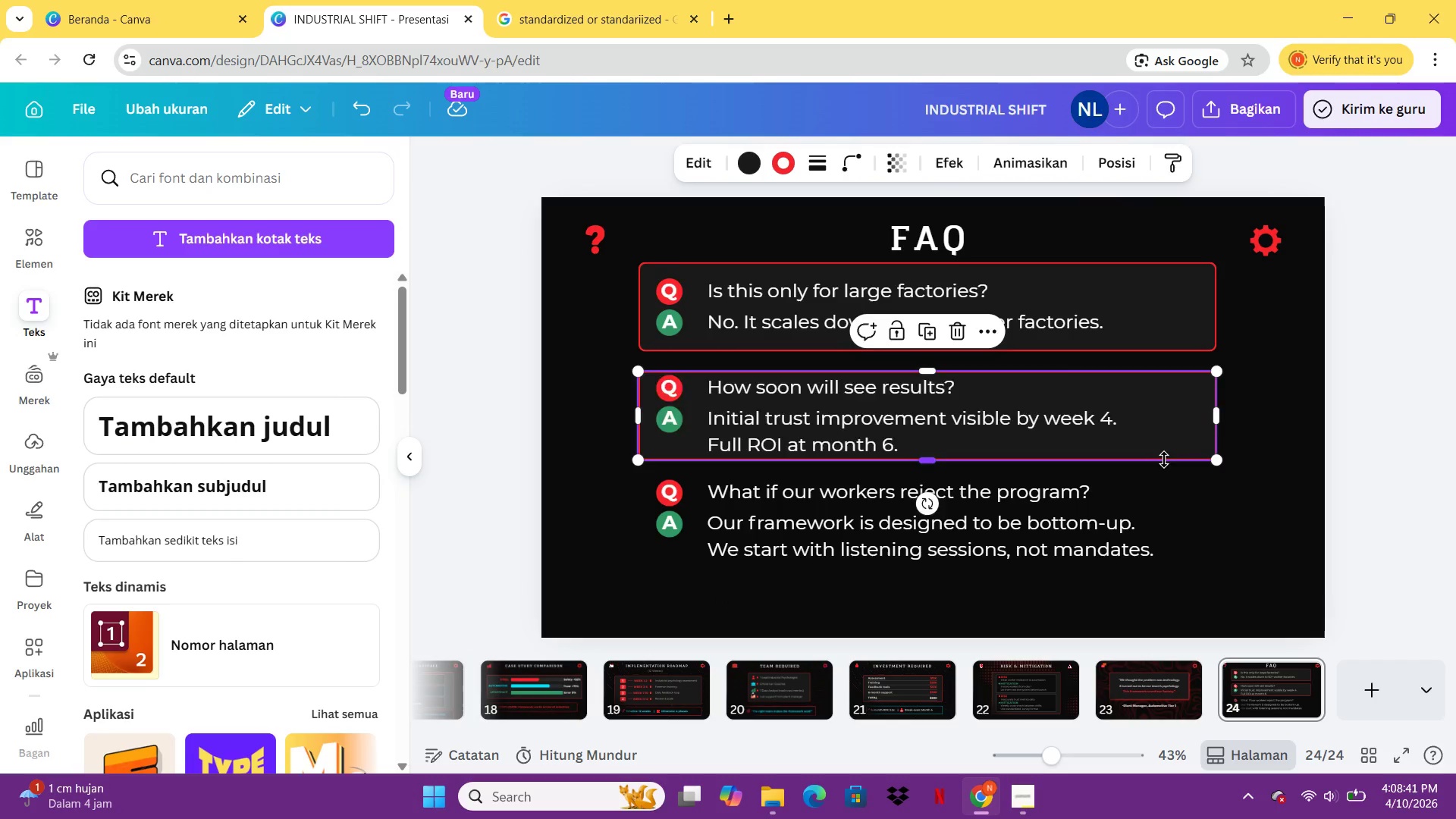 
key(Control+V)
 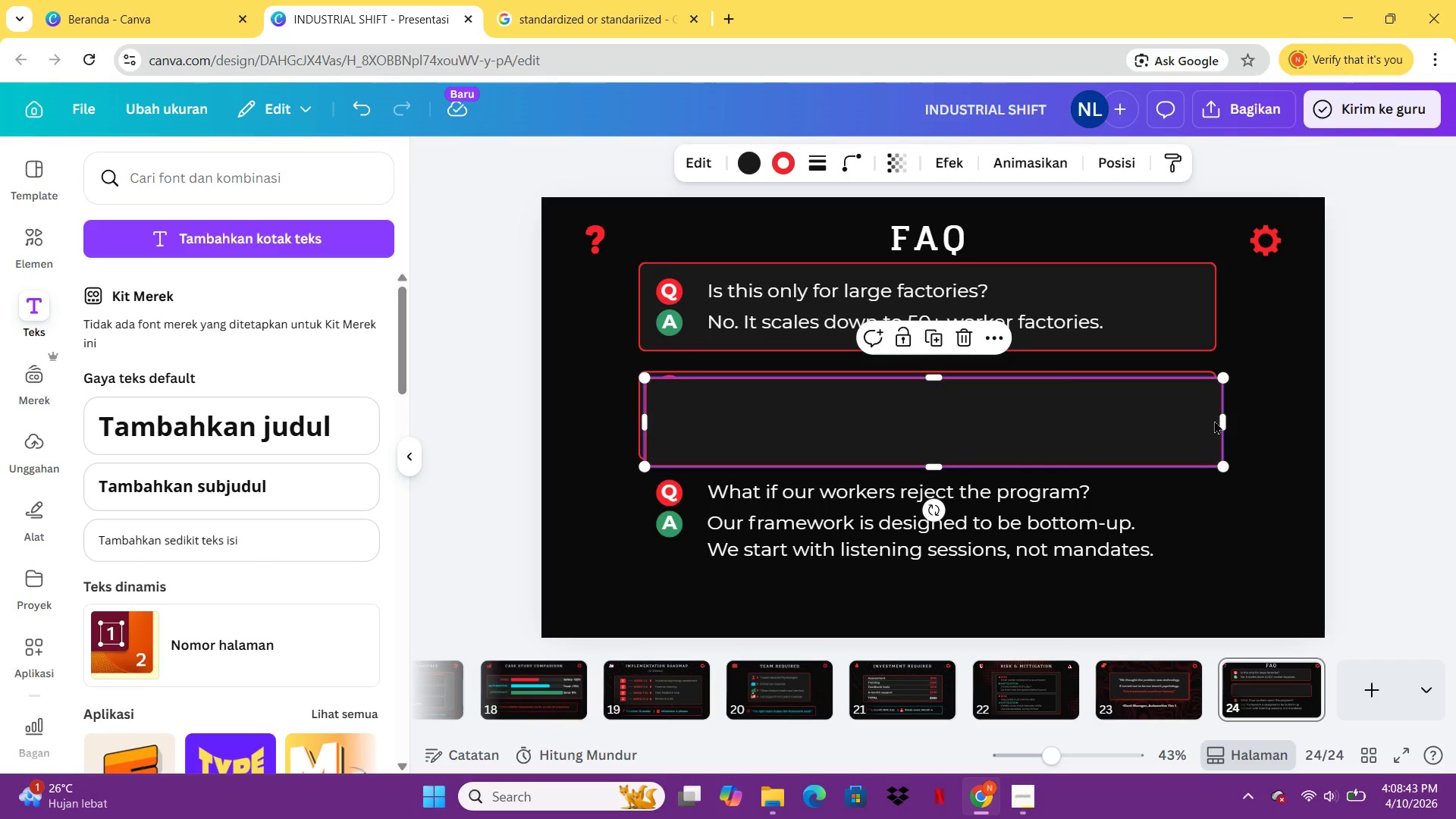 
left_click_drag(start_coordinate=[1186, 426], to_coordinate=[1176, 531])
 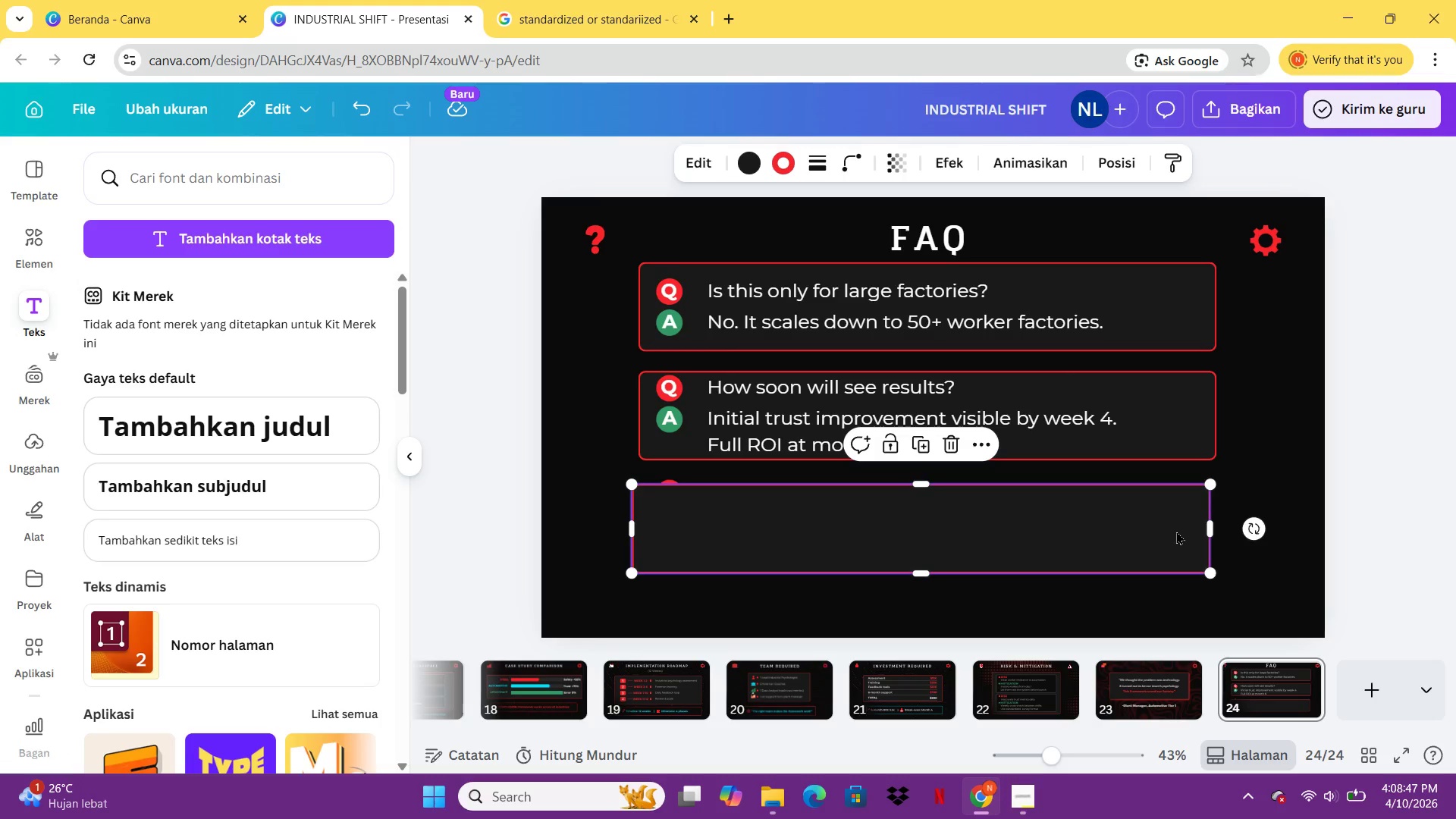 
right_click([1176, 531])
 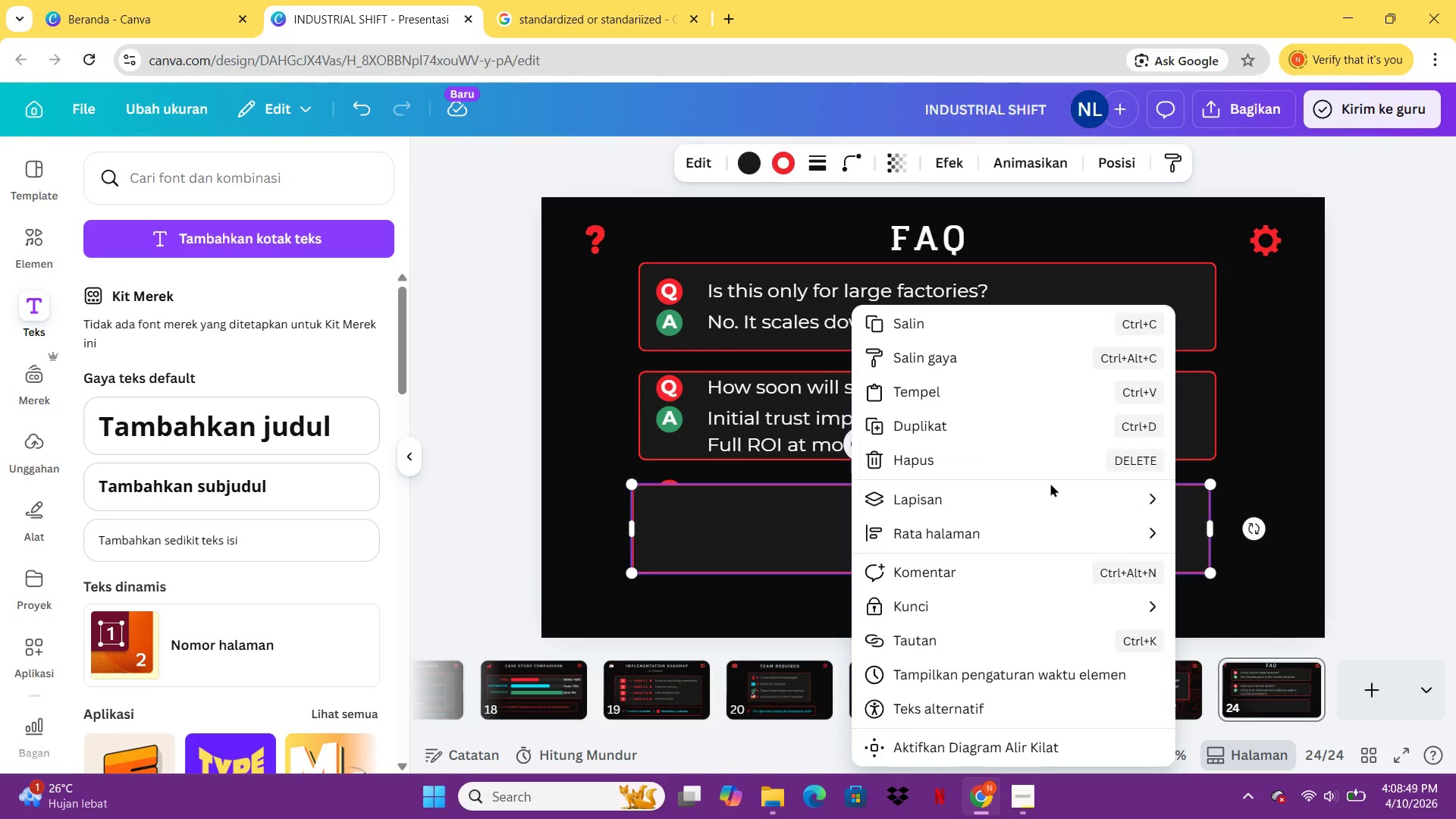 
left_click([1043, 491])
 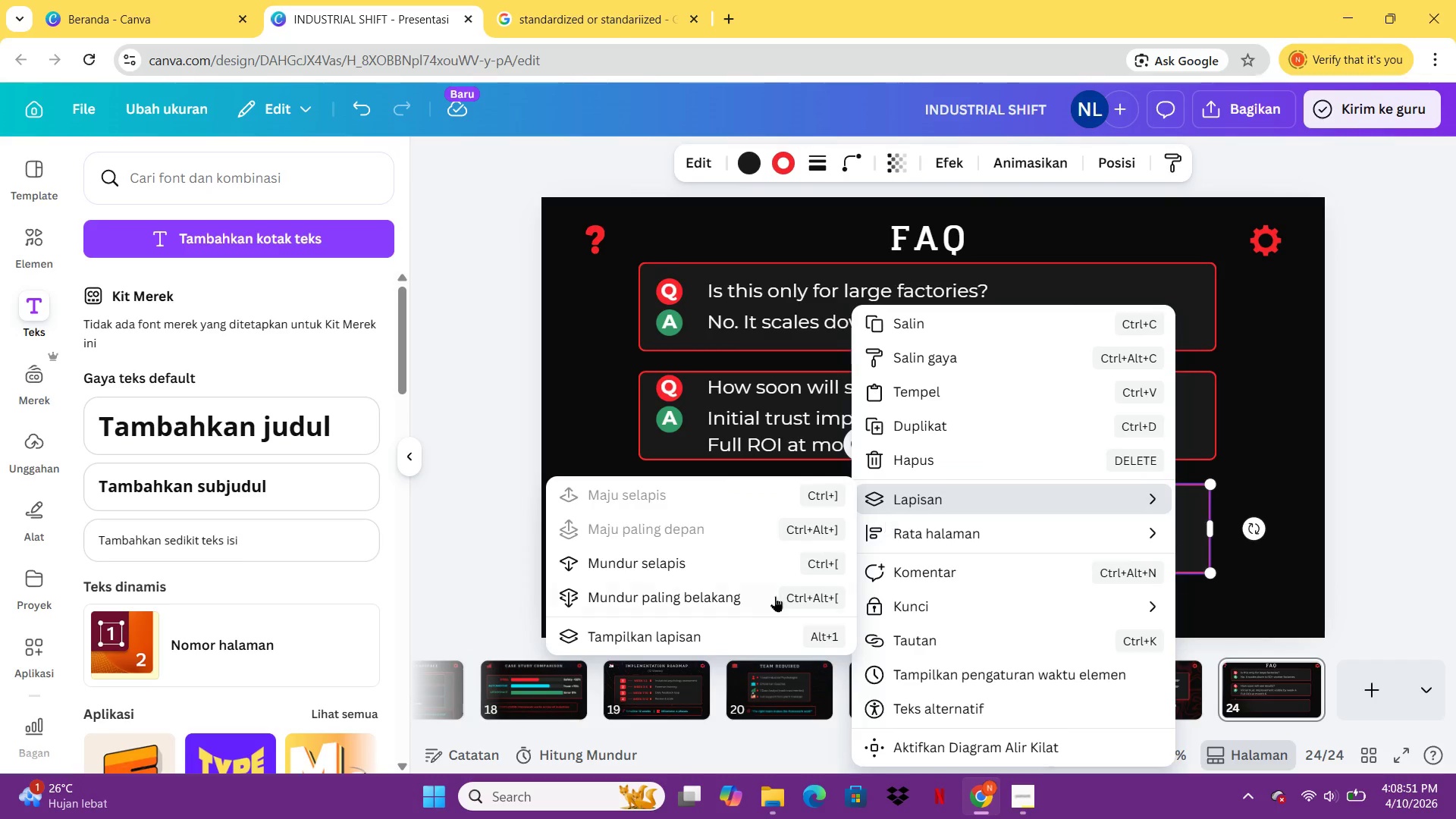 
left_click([775, 596])
 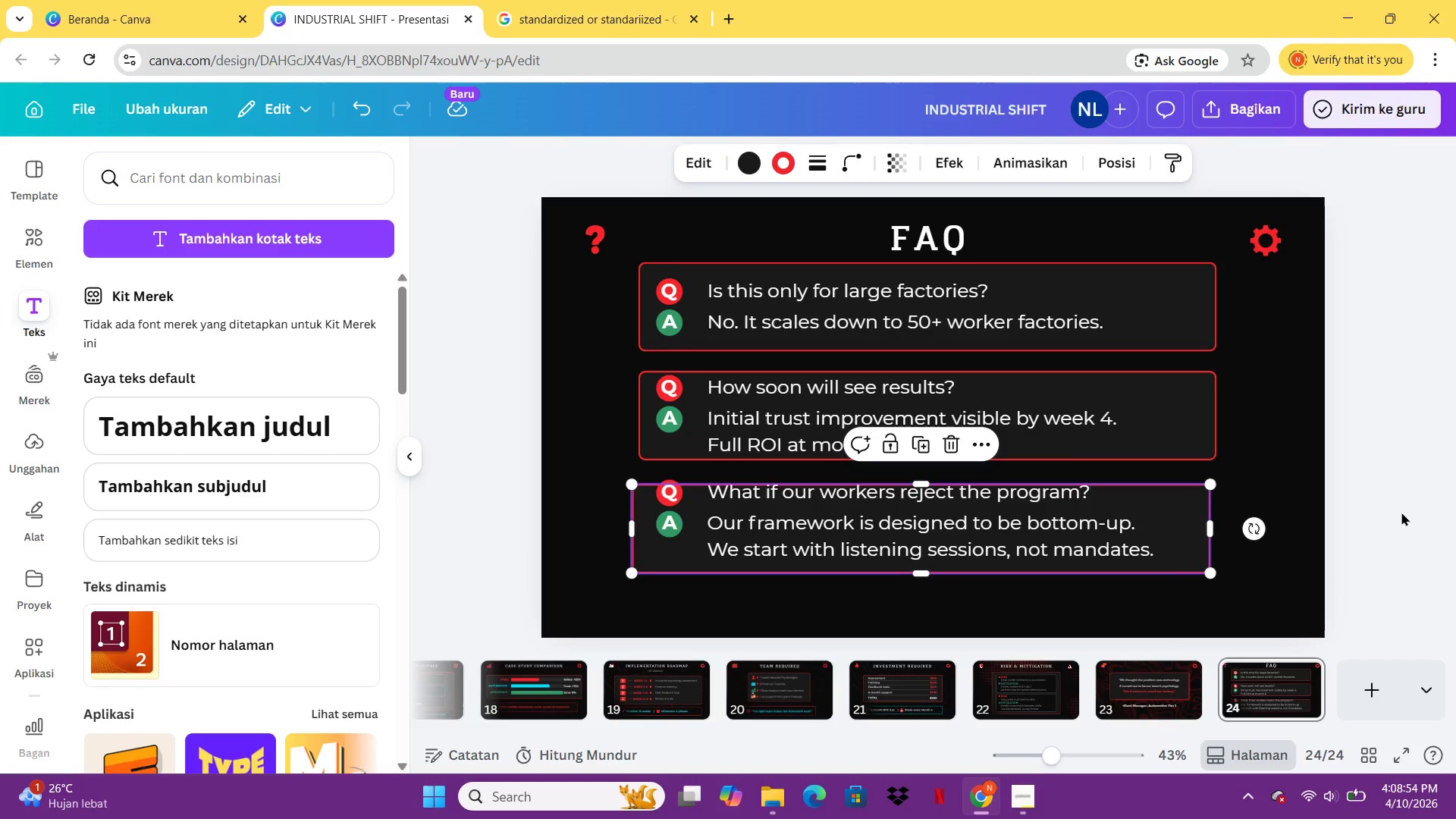 
left_click([1402, 510])
 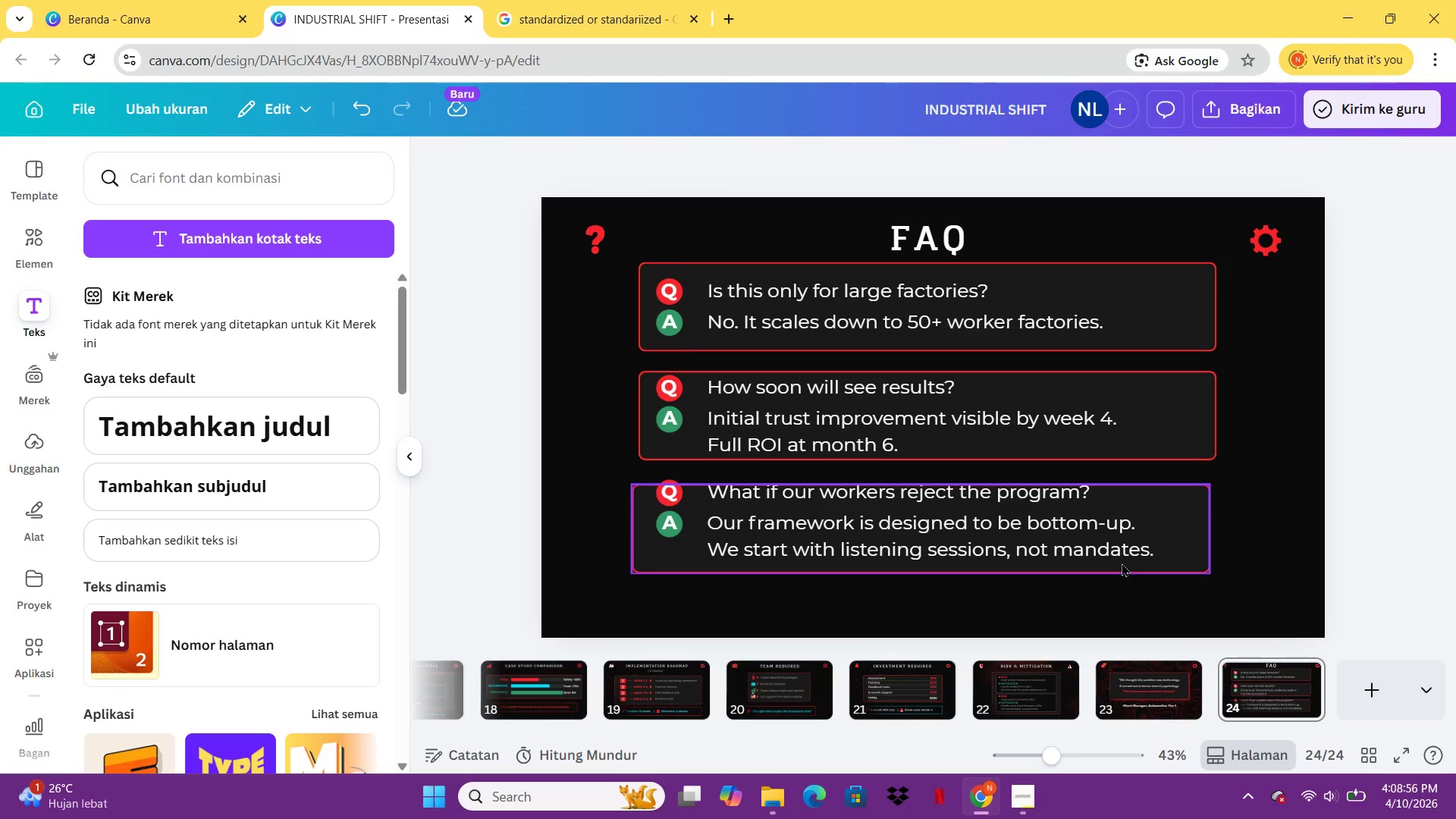 
left_click_drag(start_coordinate=[1118, 566], to_coordinate=[1122, 557])
 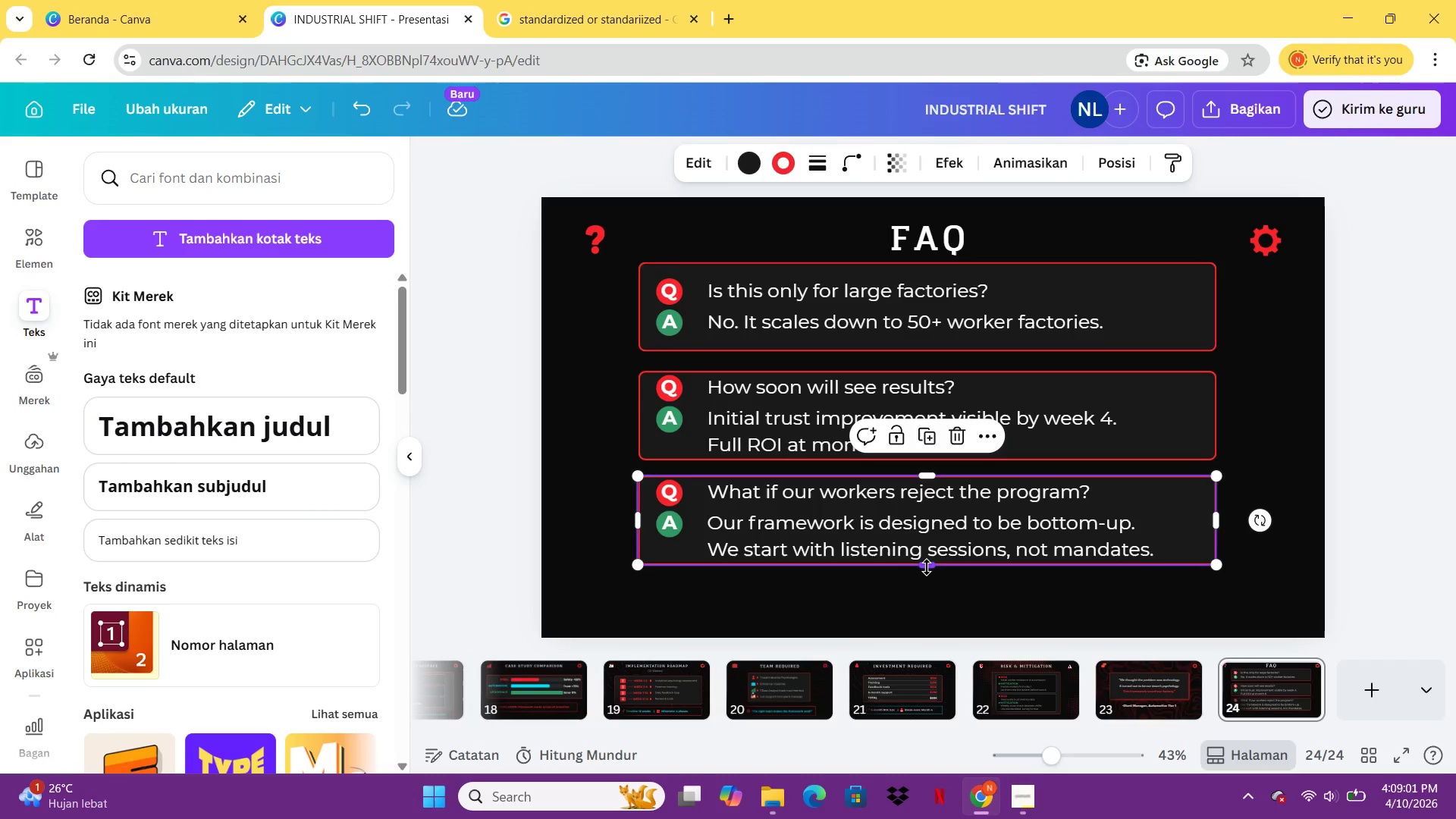 
left_click_drag(start_coordinate=[927, 567], to_coordinate=[927, 583])
 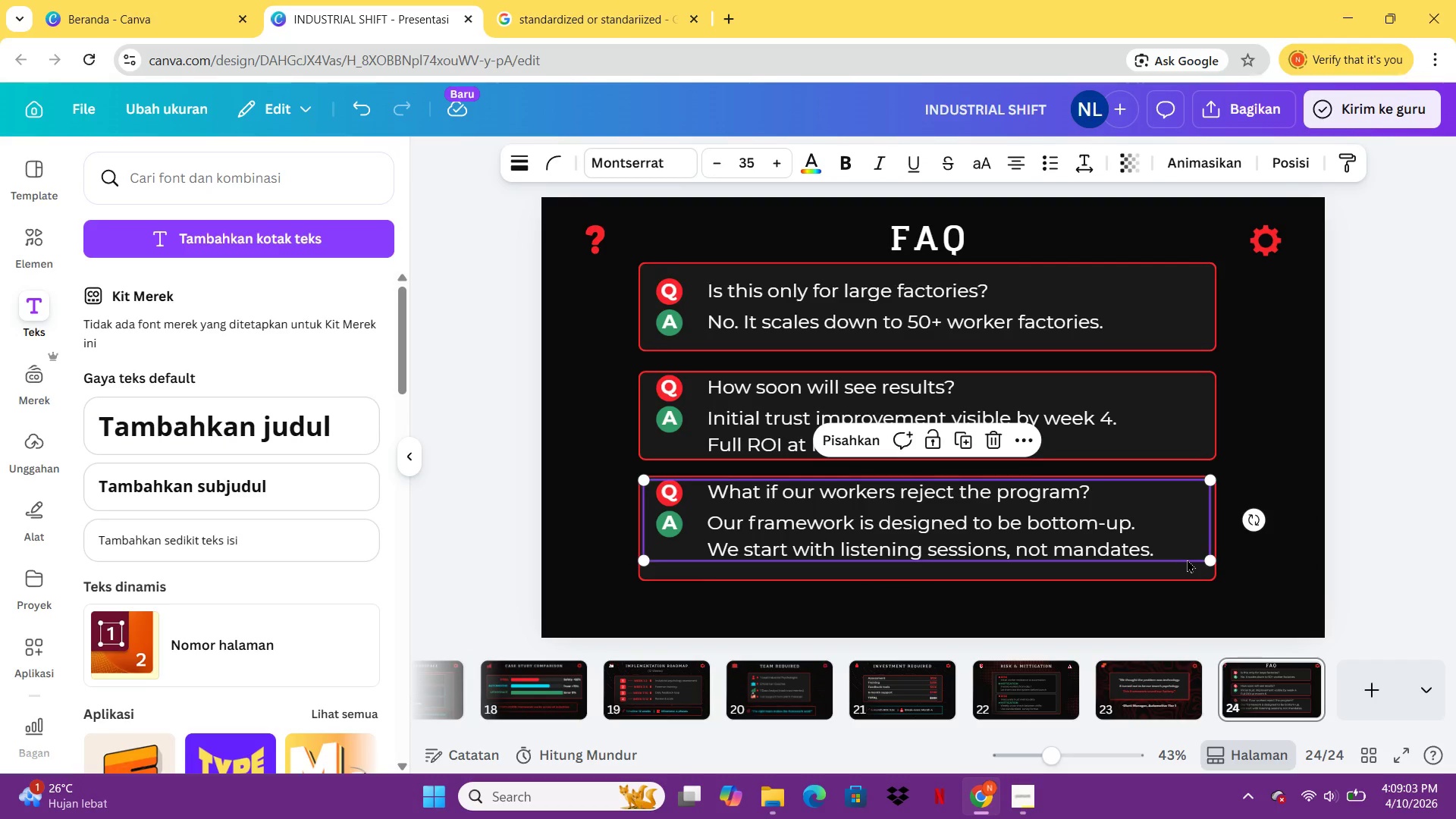 
left_click([1187, 559])
 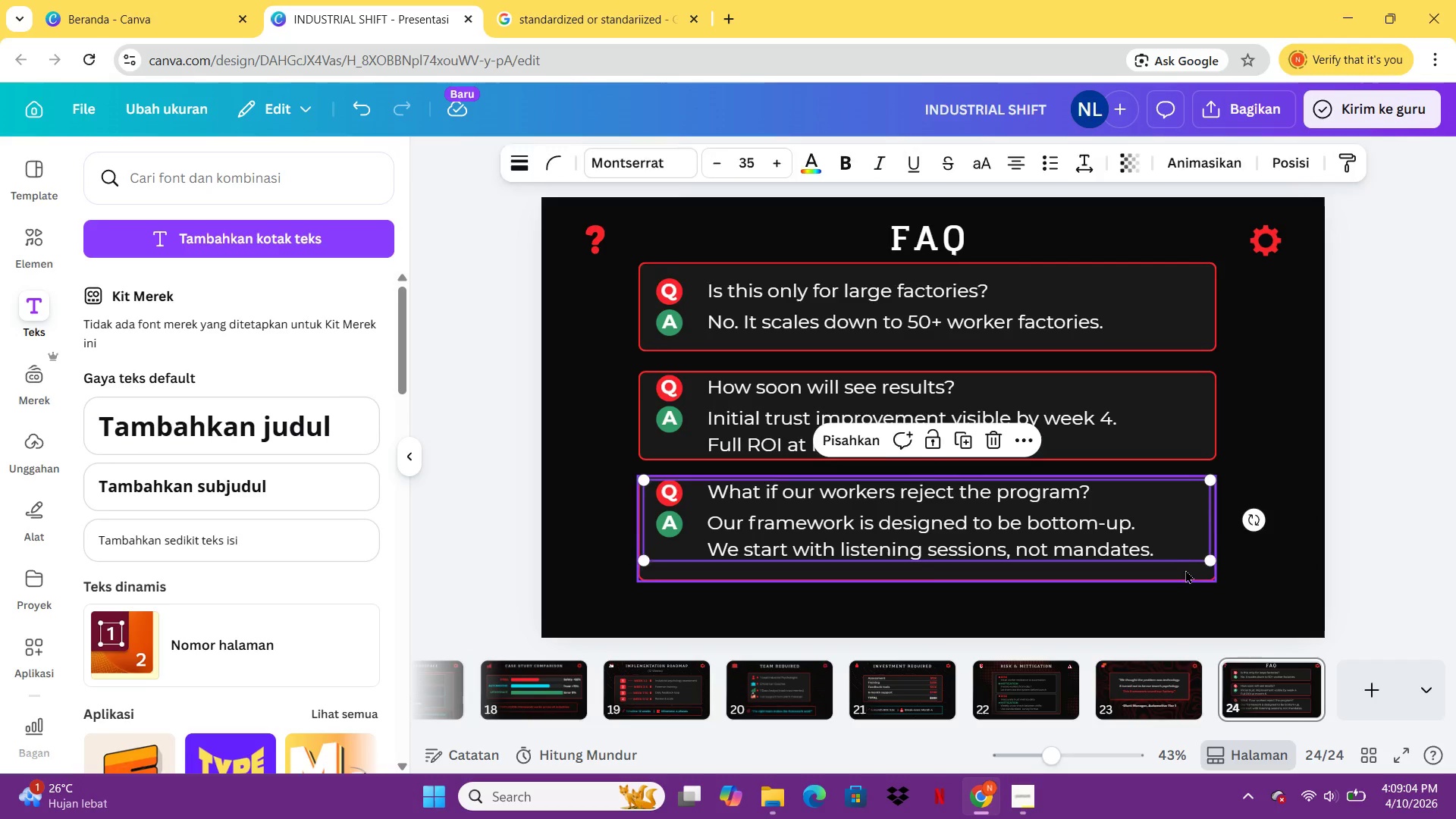 
left_click_drag(start_coordinate=[1185, 571], to_coordinate=[1185, 560])
 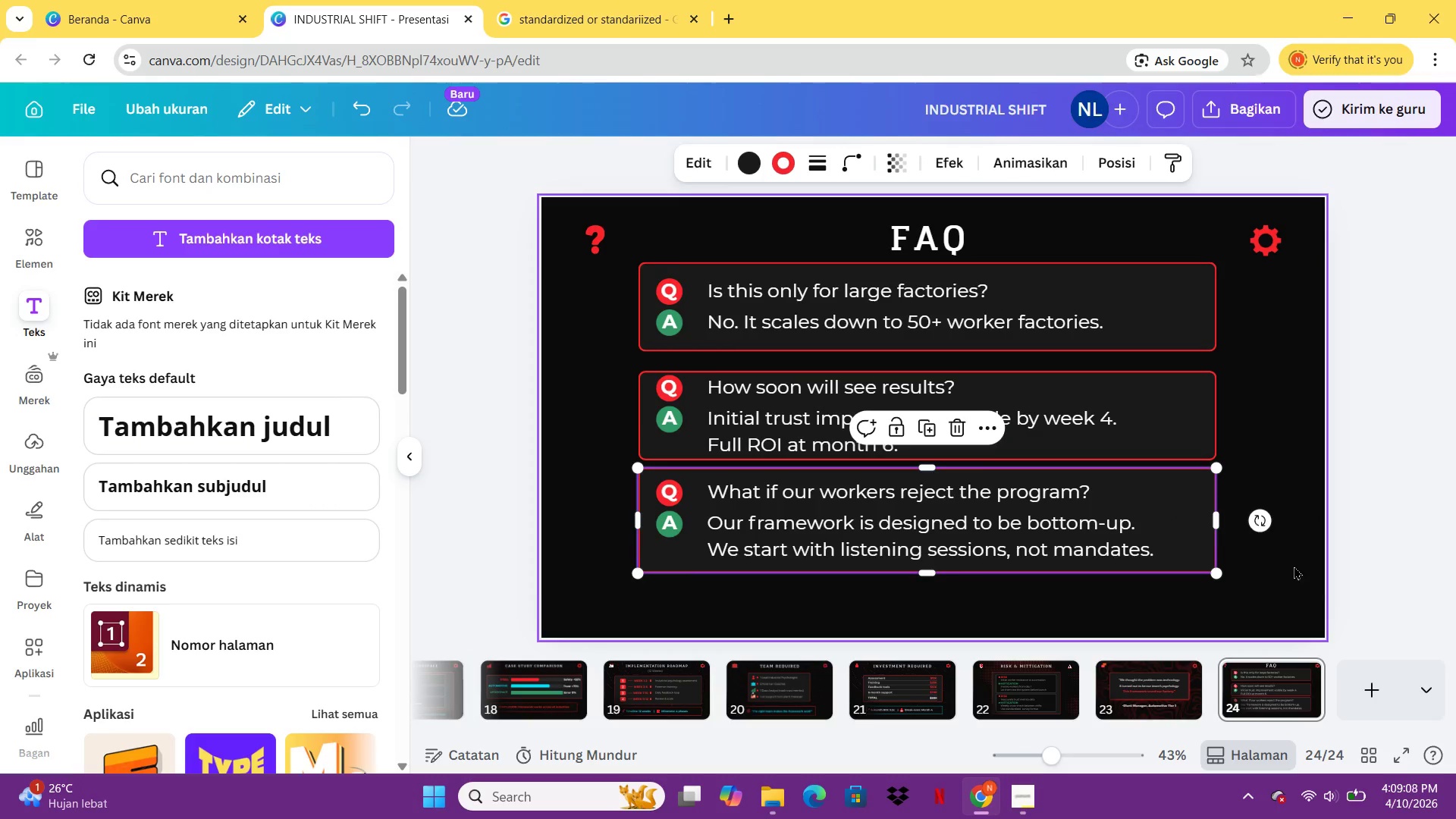 
left_click([1294, 566])
 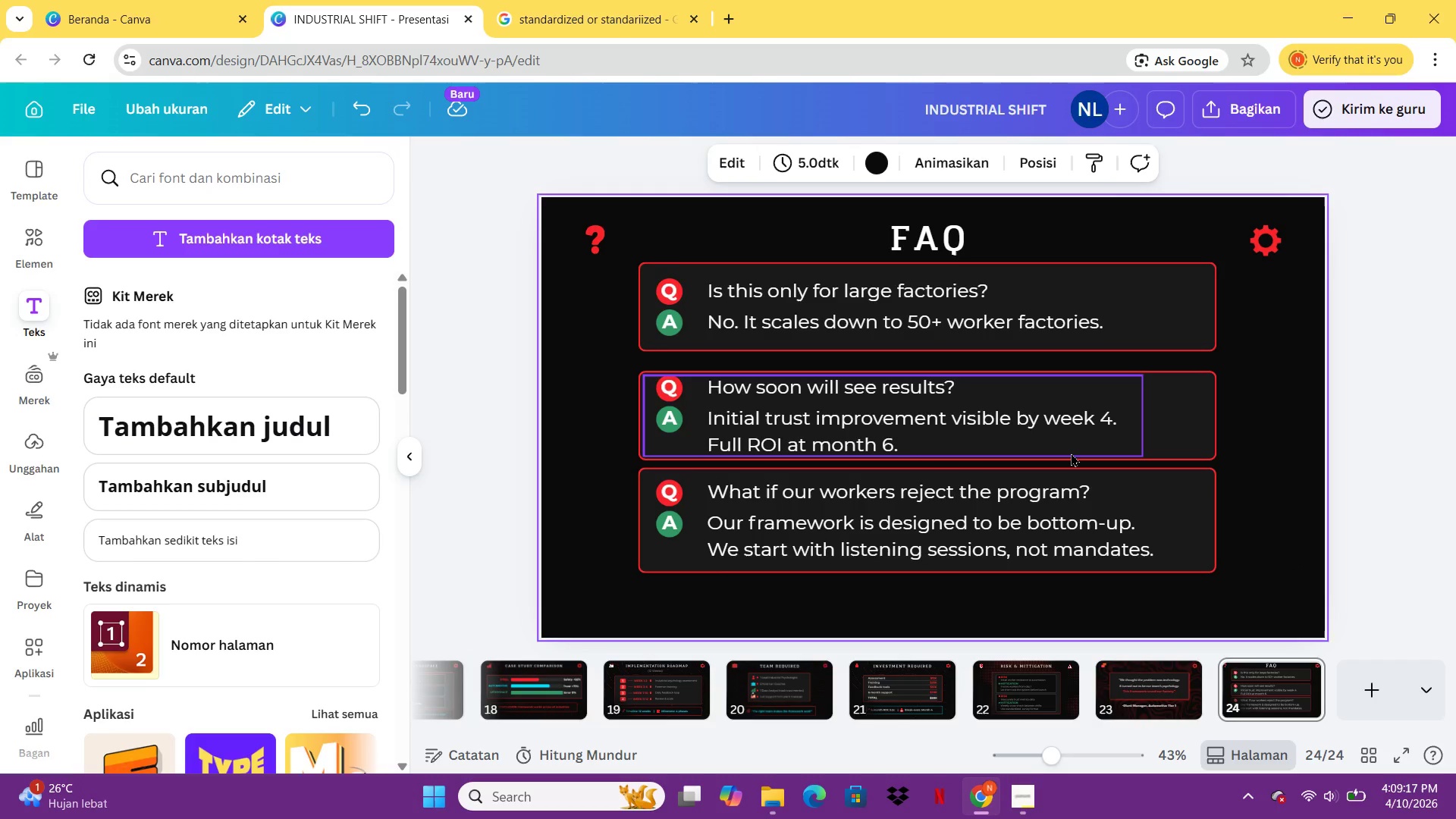 
wait(14.33)
 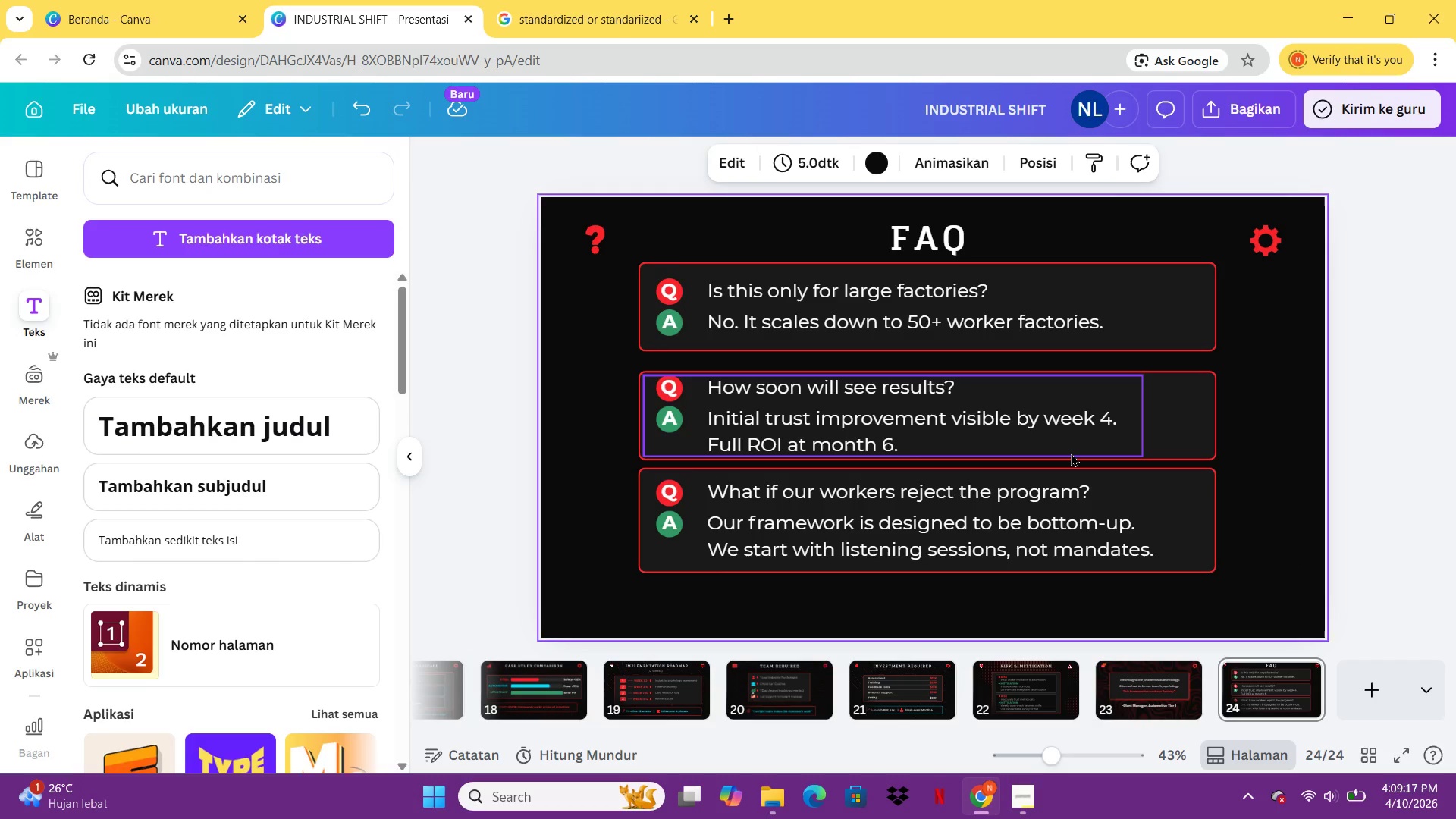 
triple_click([911, 307])
 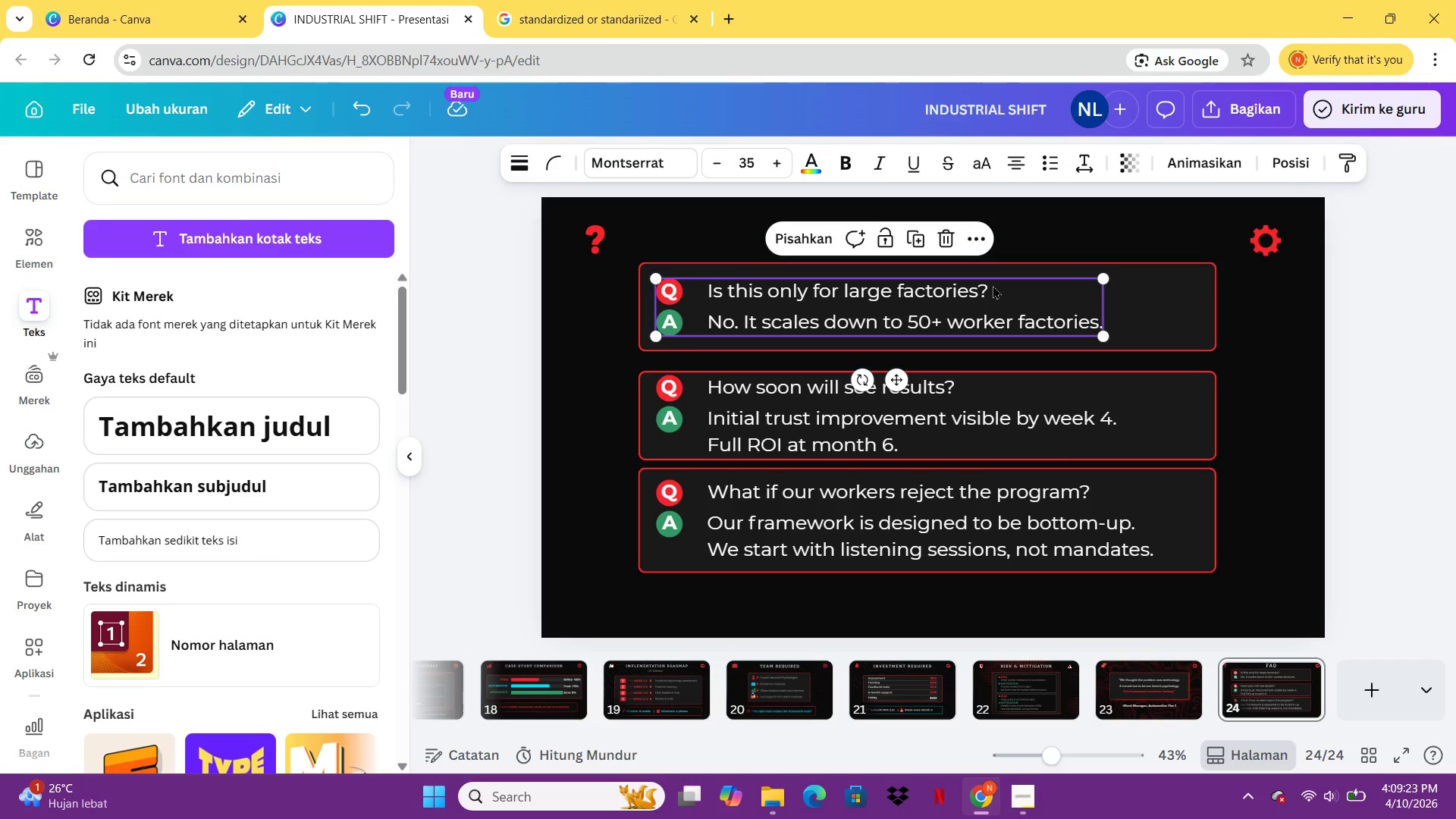 
double_click([911, 307])
 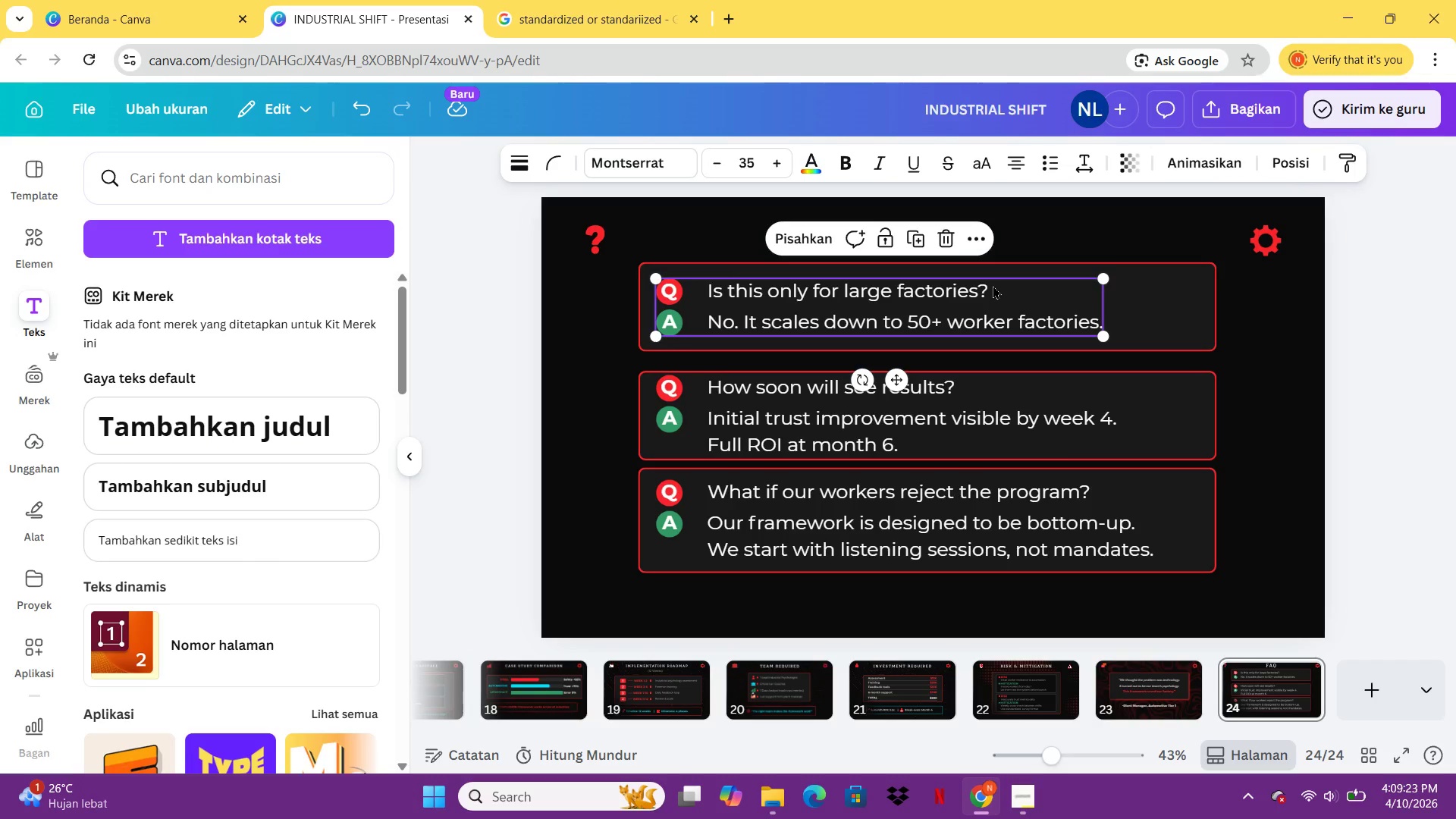 
left_click([993, 285])
 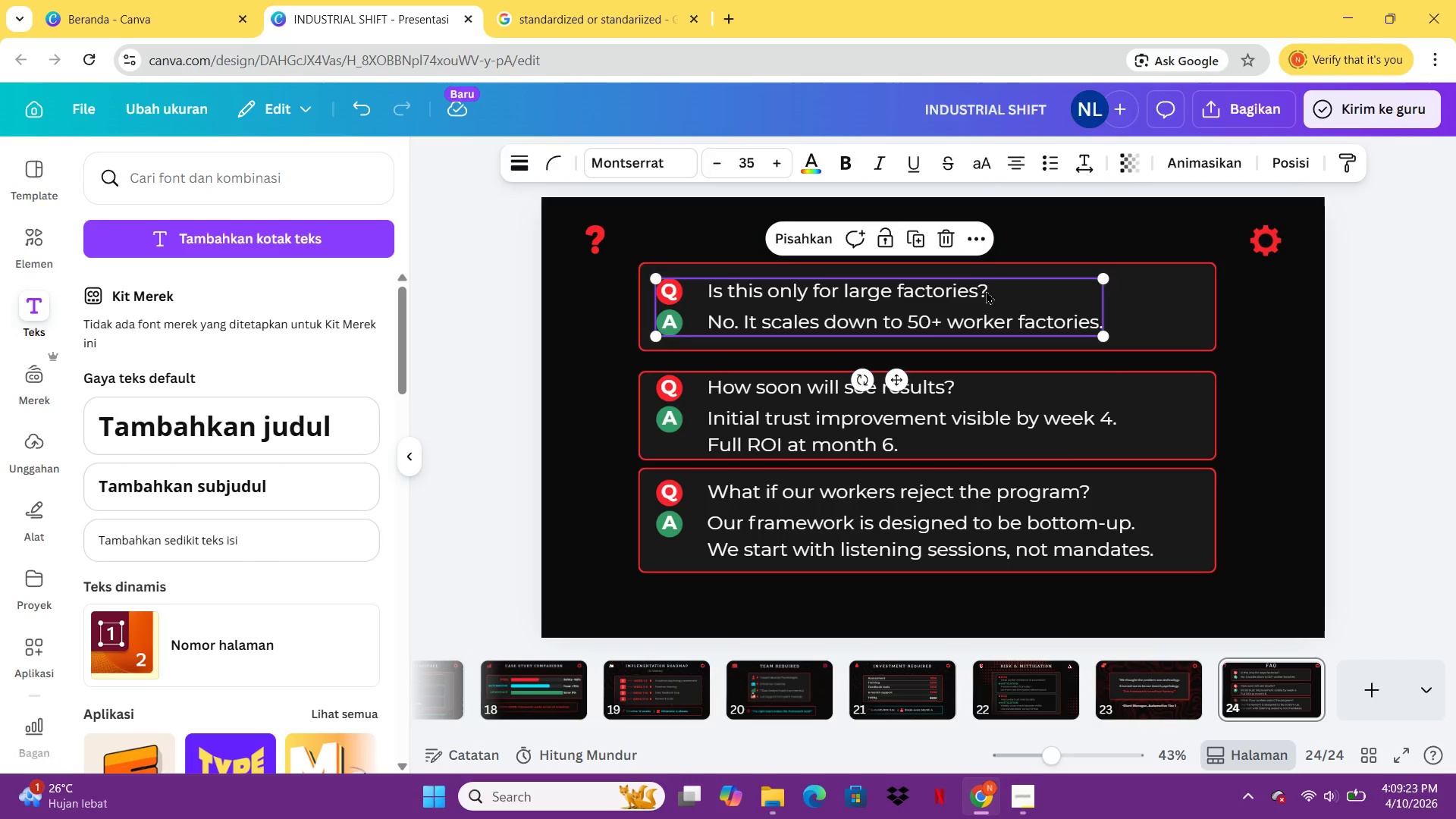 
left_click([981, 293])
 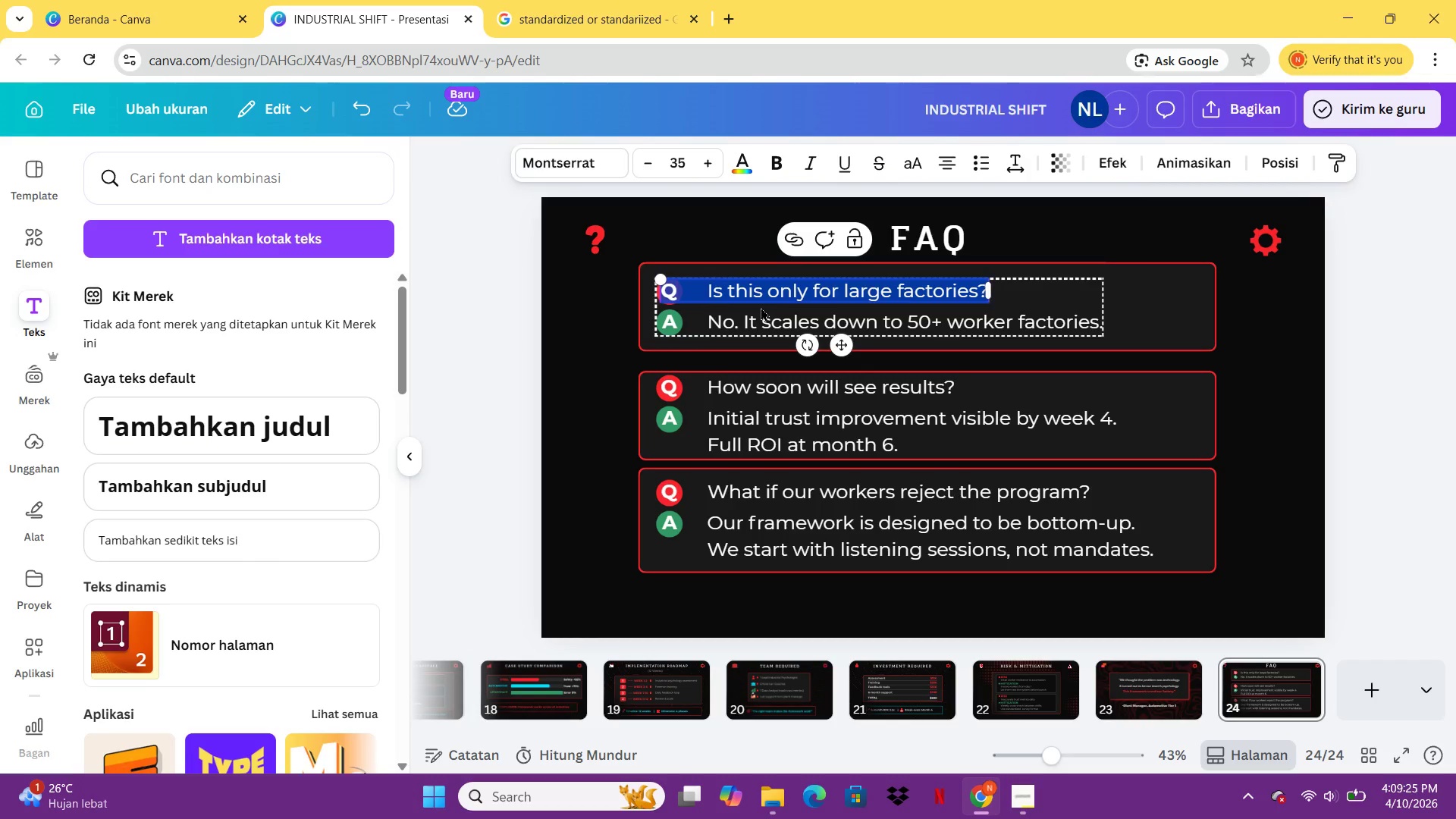 
left_click([751, 293])
 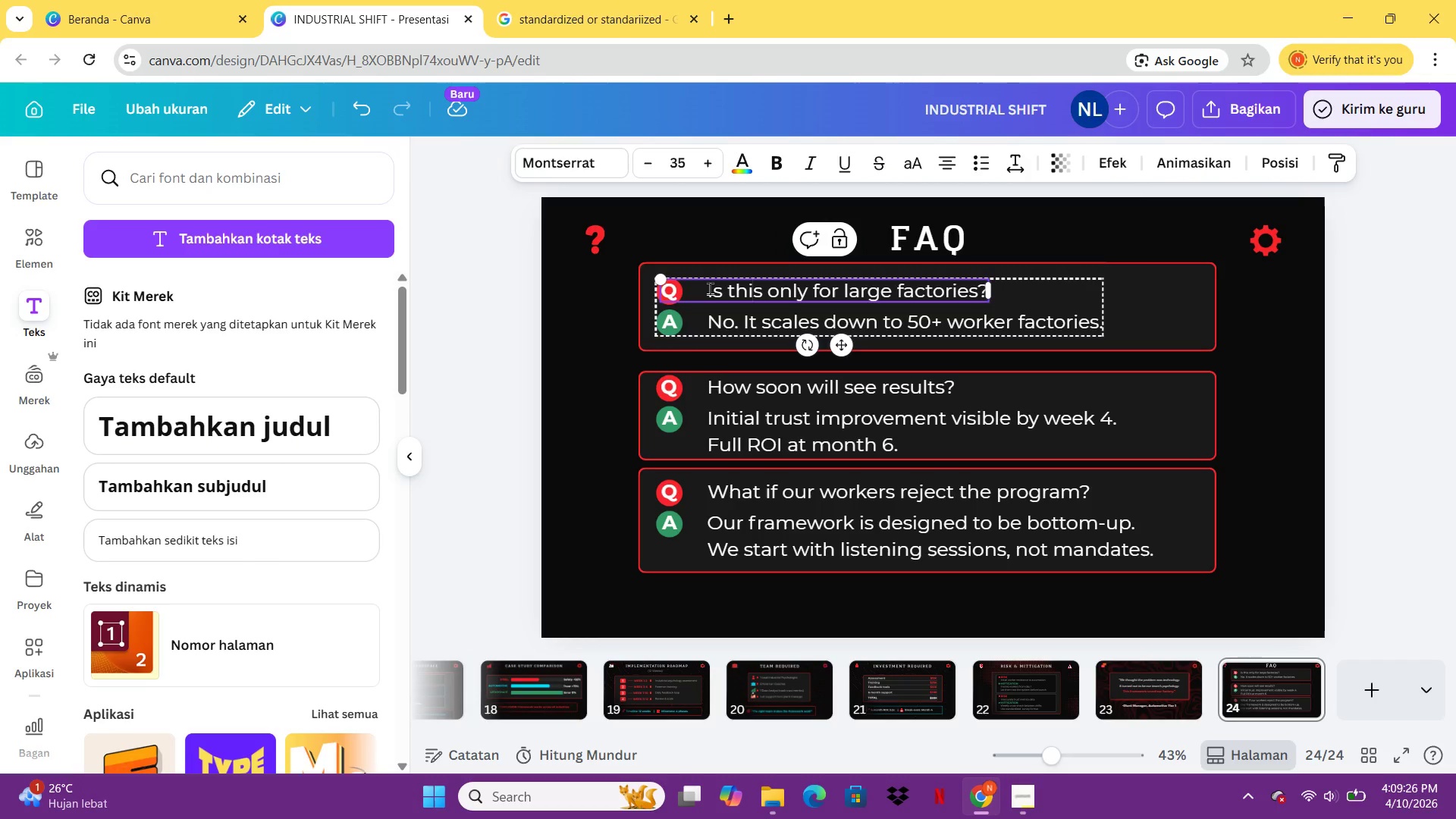 
left_click_drag(start_coordinate=[710, 288], to_coordinate=[990, 284])
 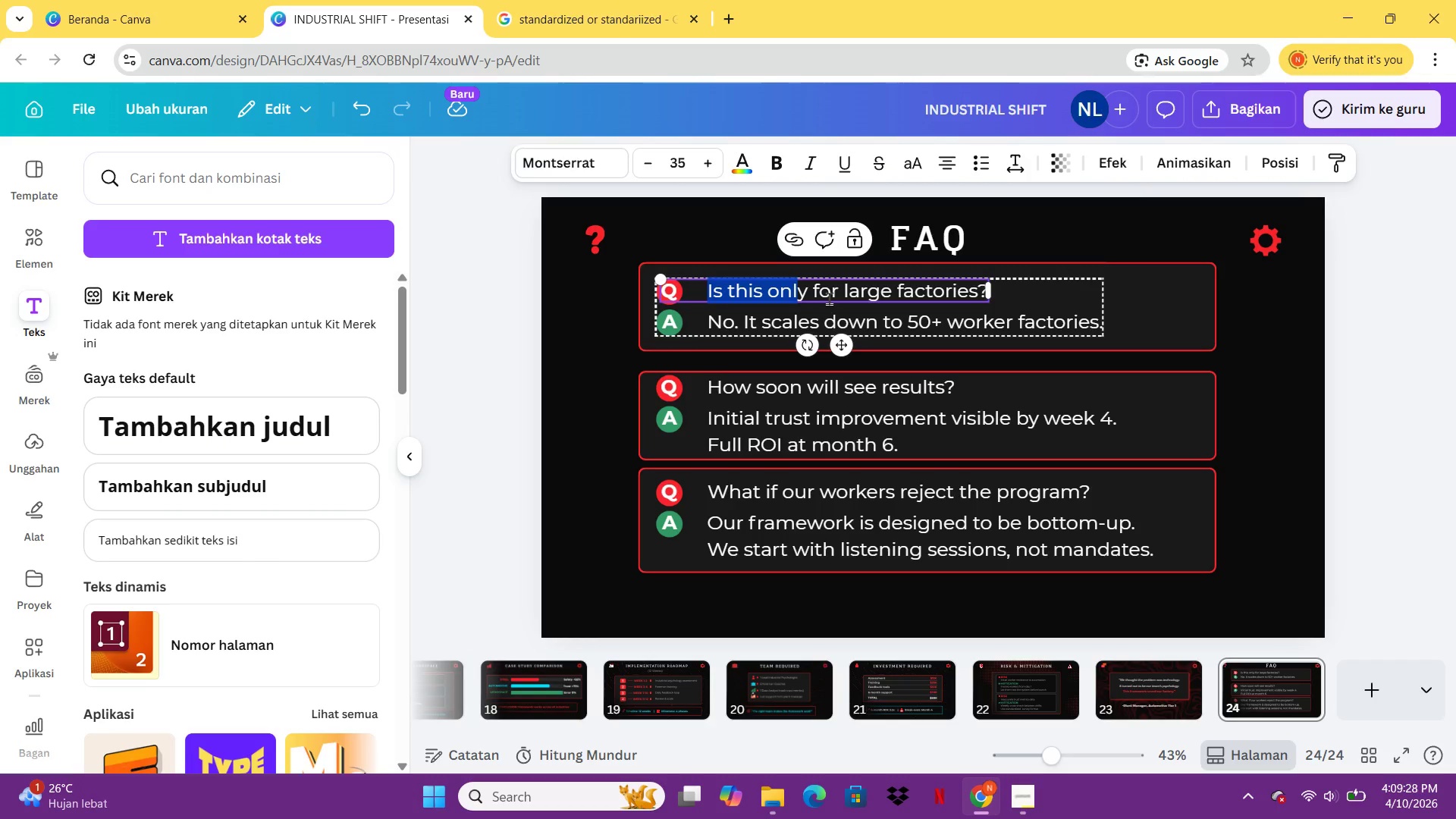 
left_click([826, 299])
 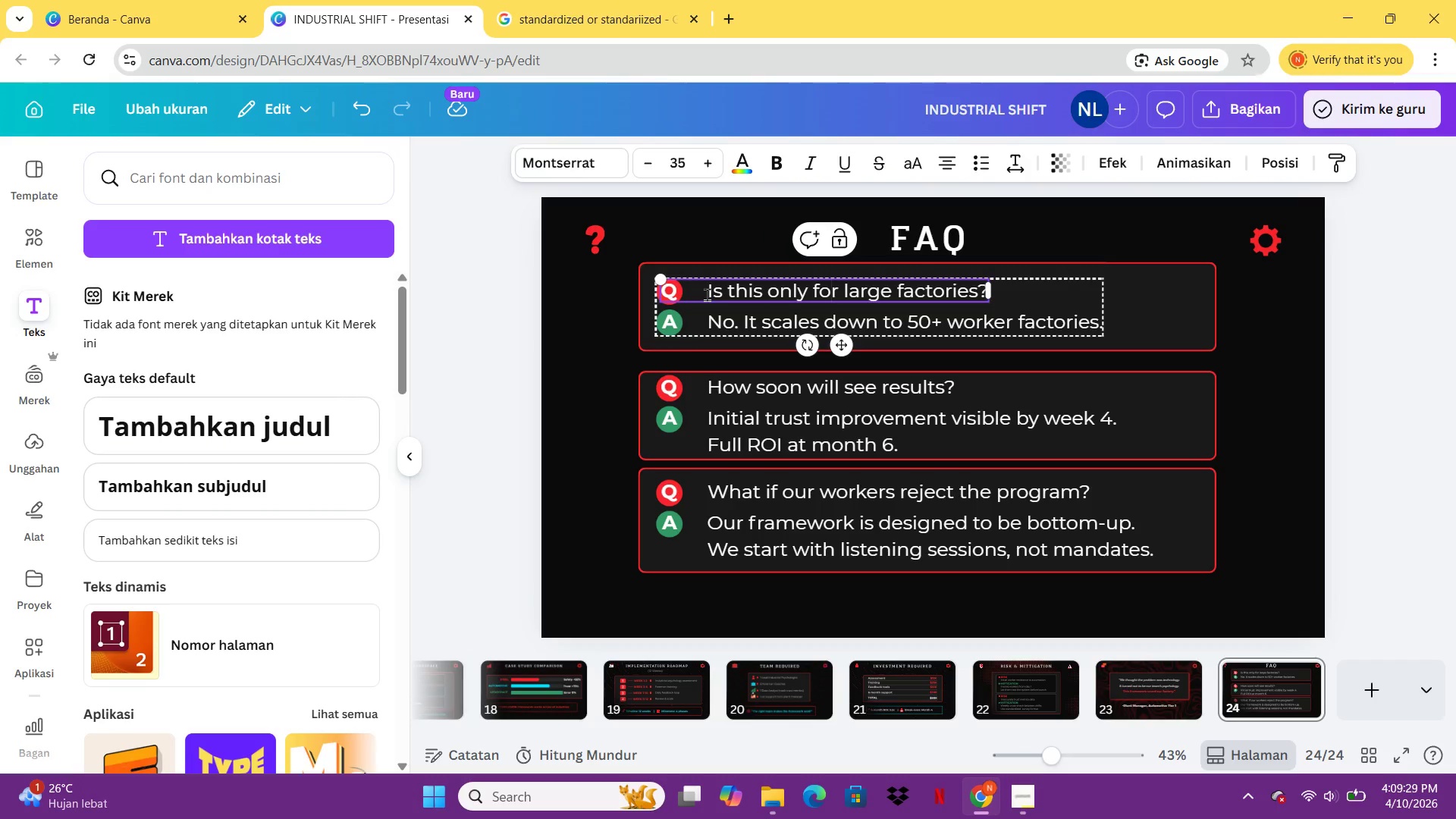 
left_click_drag(start_coordinate=[707, 294], to_coordinate=[984, 292])
 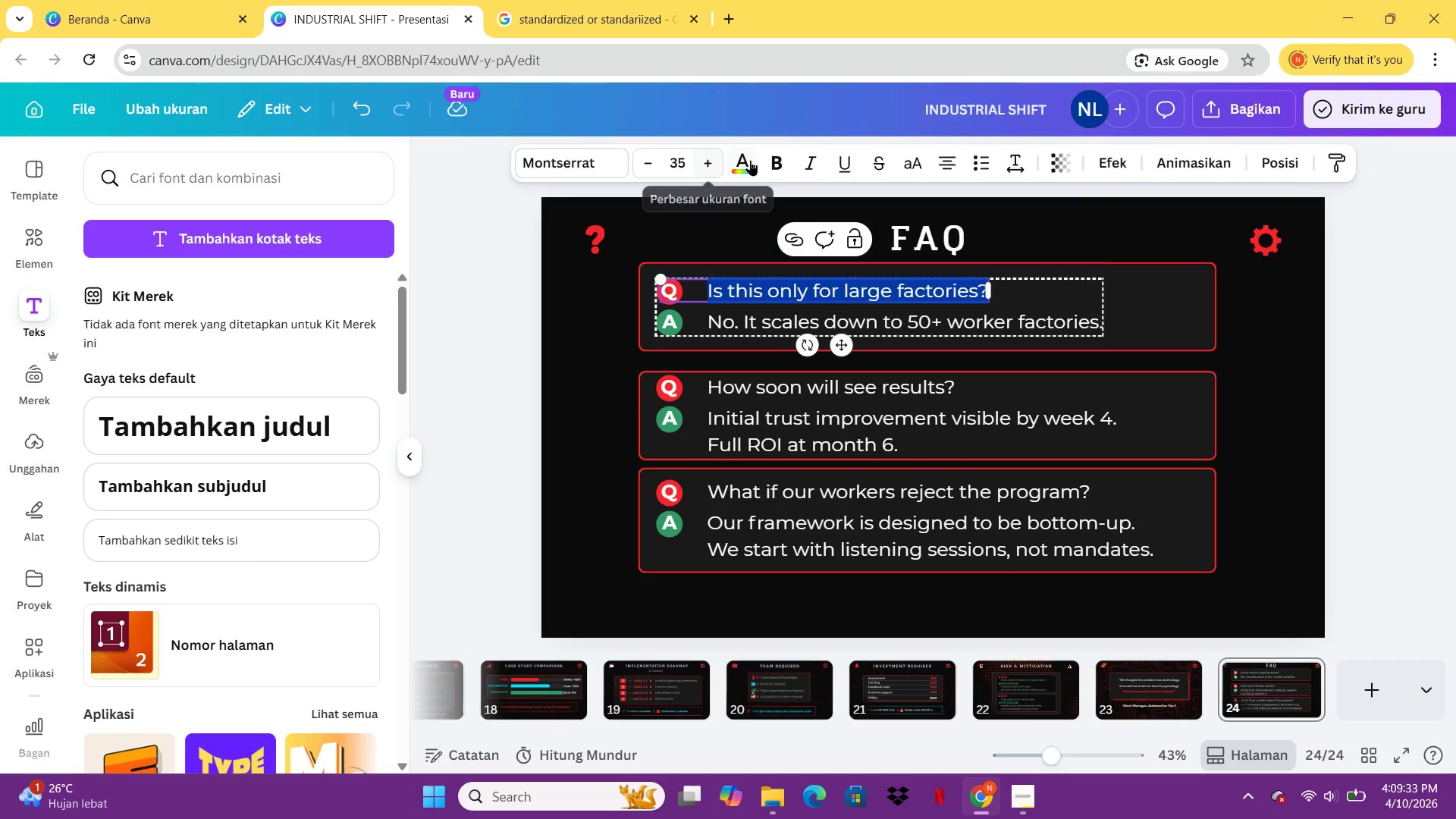 
left_click([750, 160])
 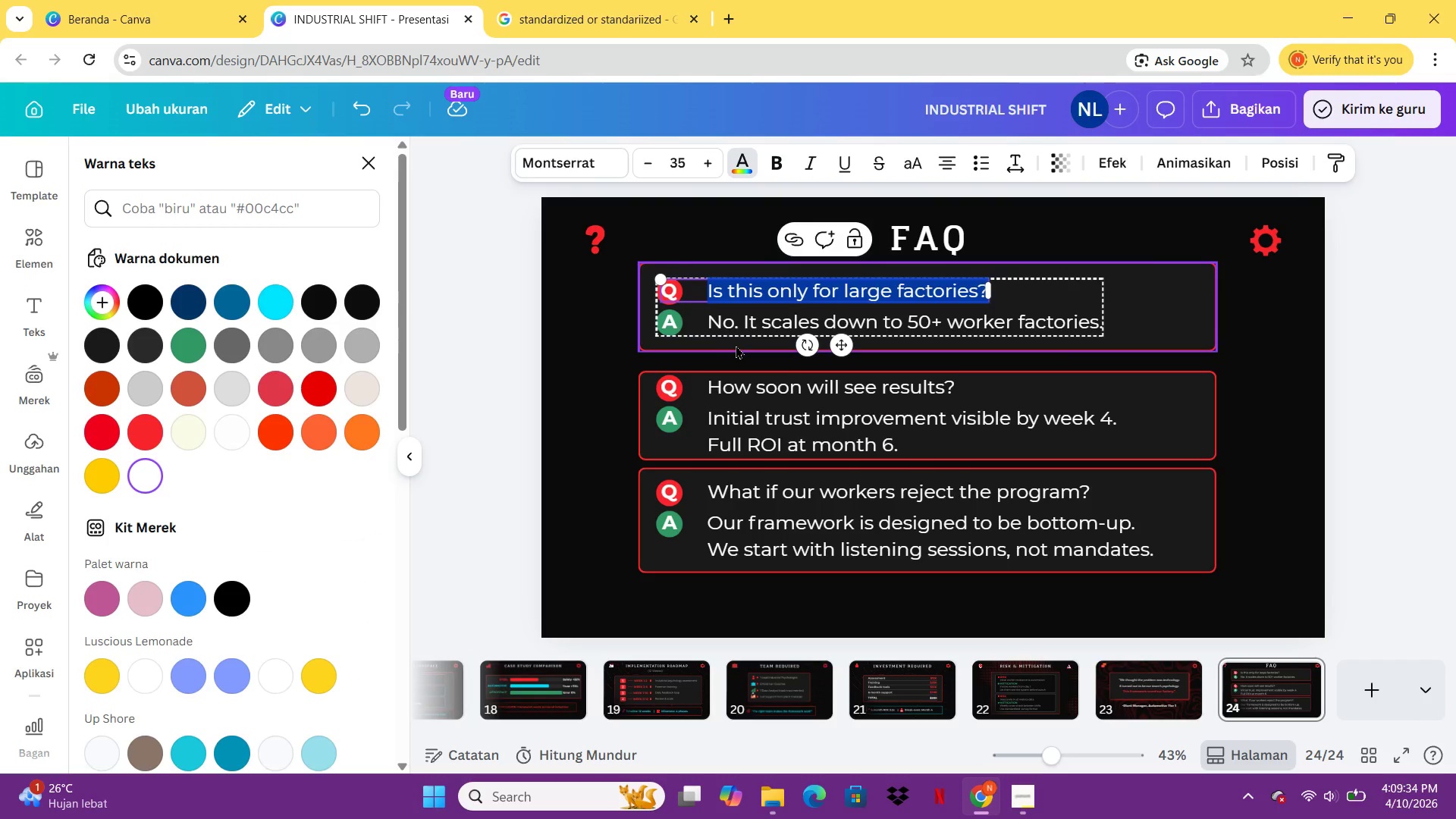 
left_click([727, 334])
 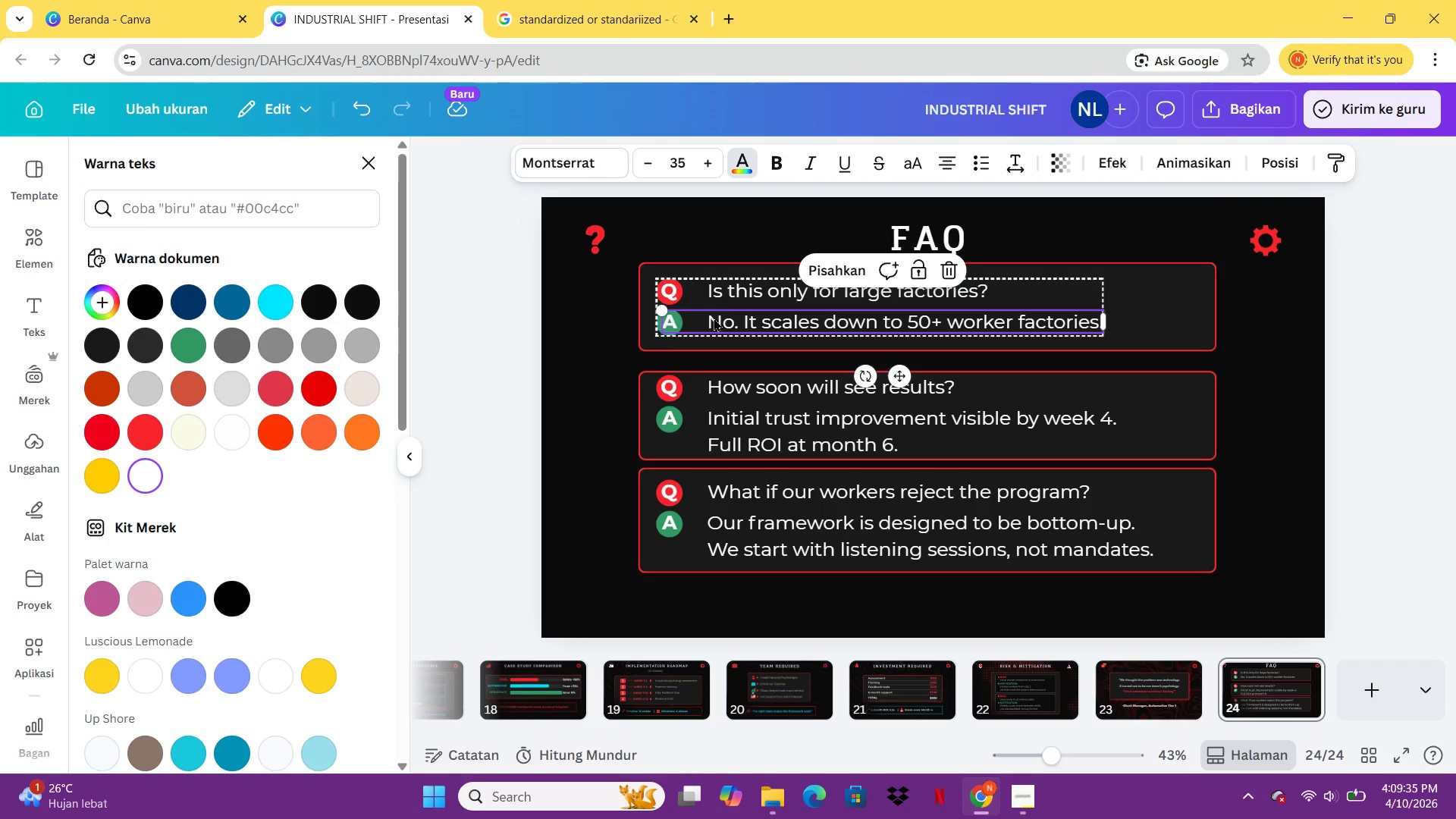 
left_click([711, 316])
 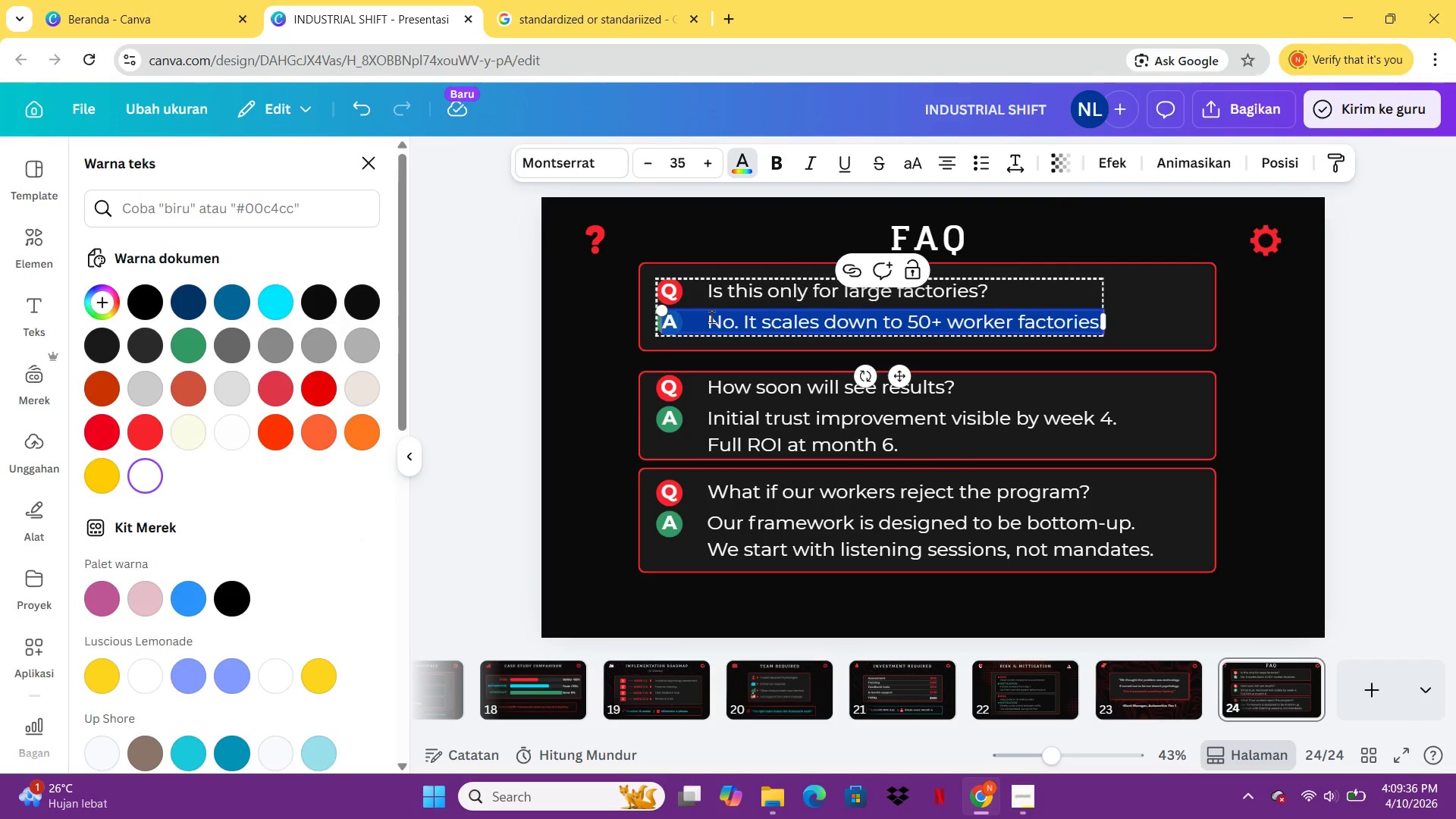 
left_click([711, 316])
 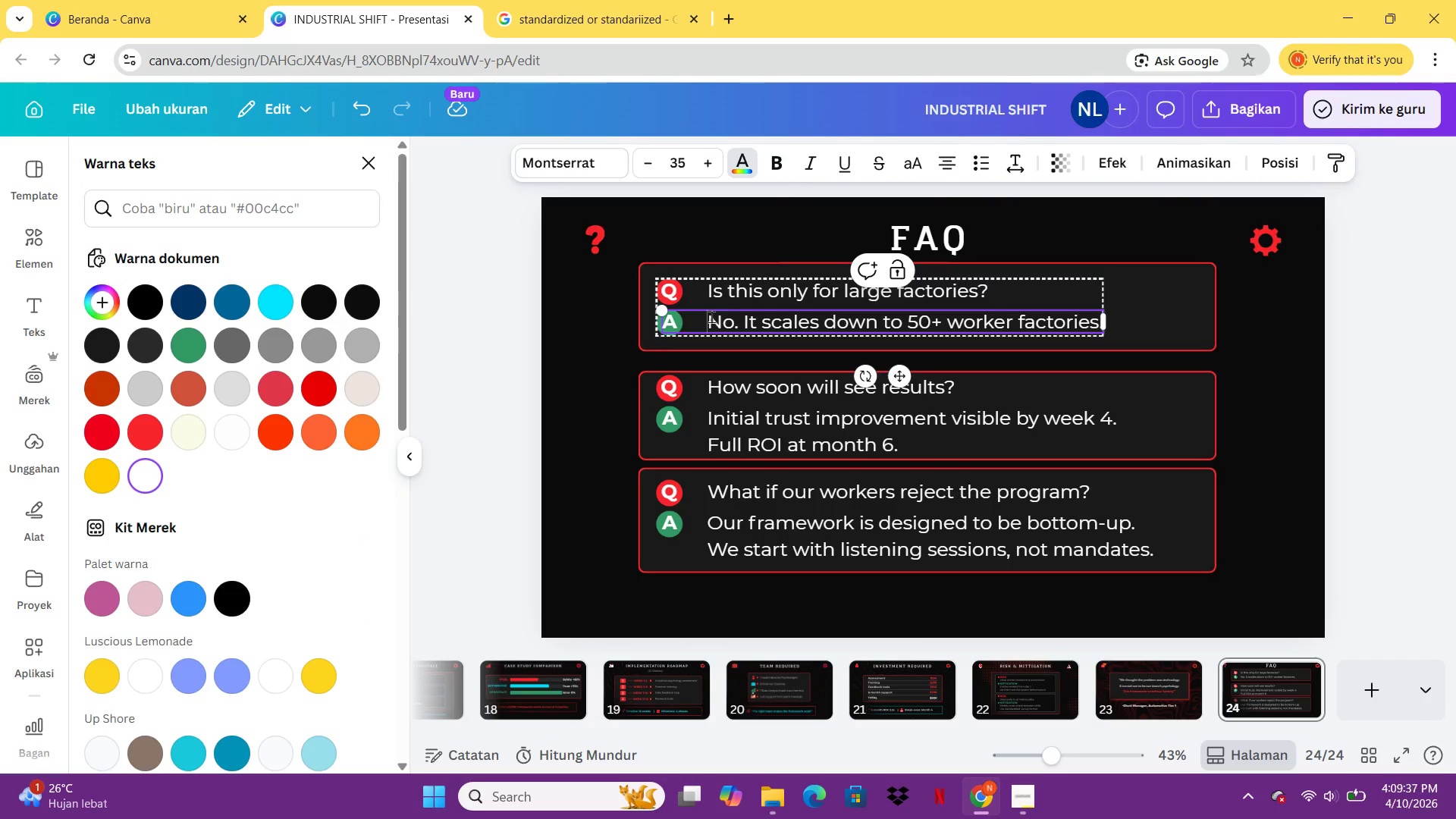 
left_click_drag(start_coordinate=[711, 316], to_coordinate=[1100, 318])
 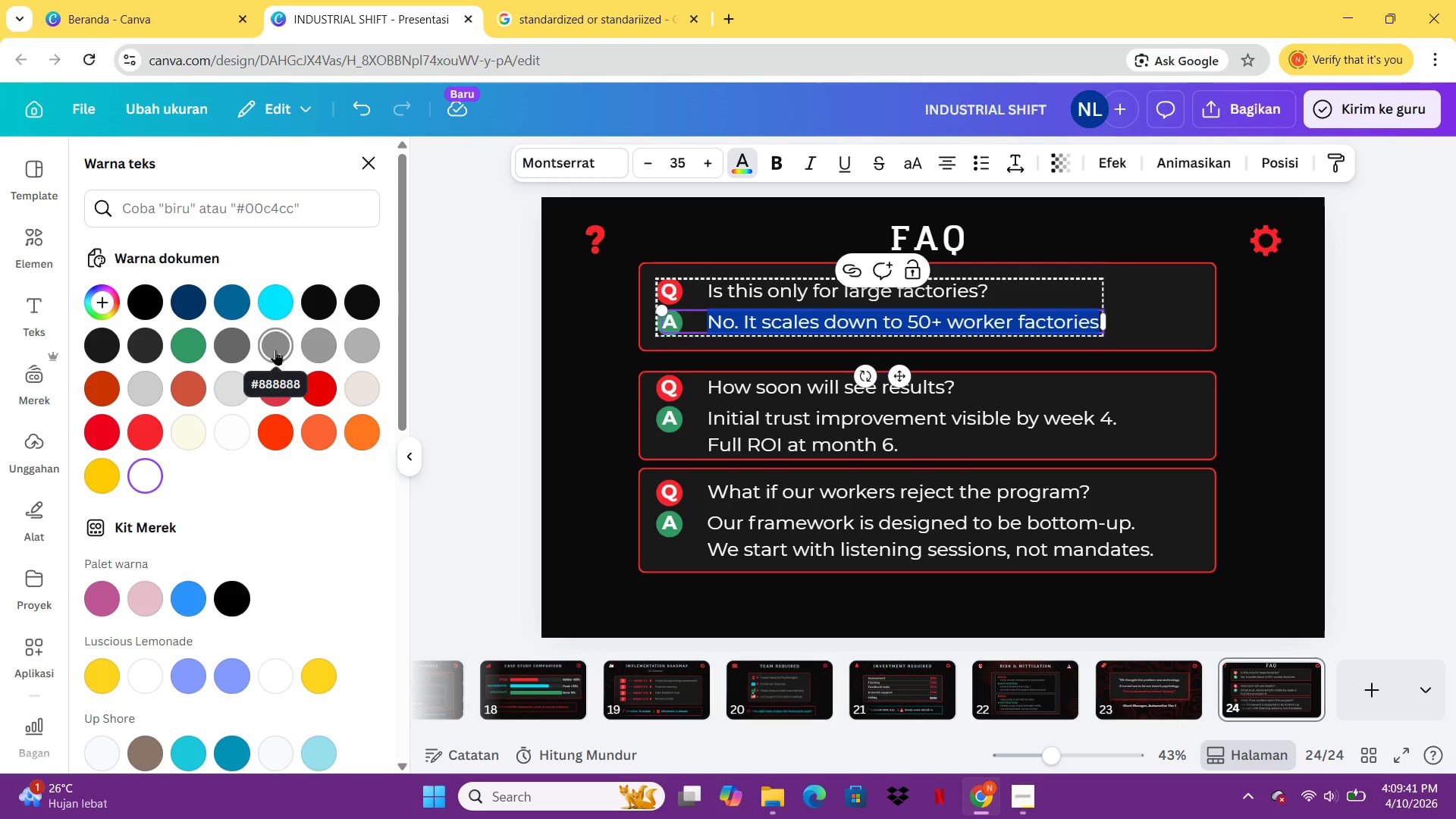 
left_click([147, 380])
 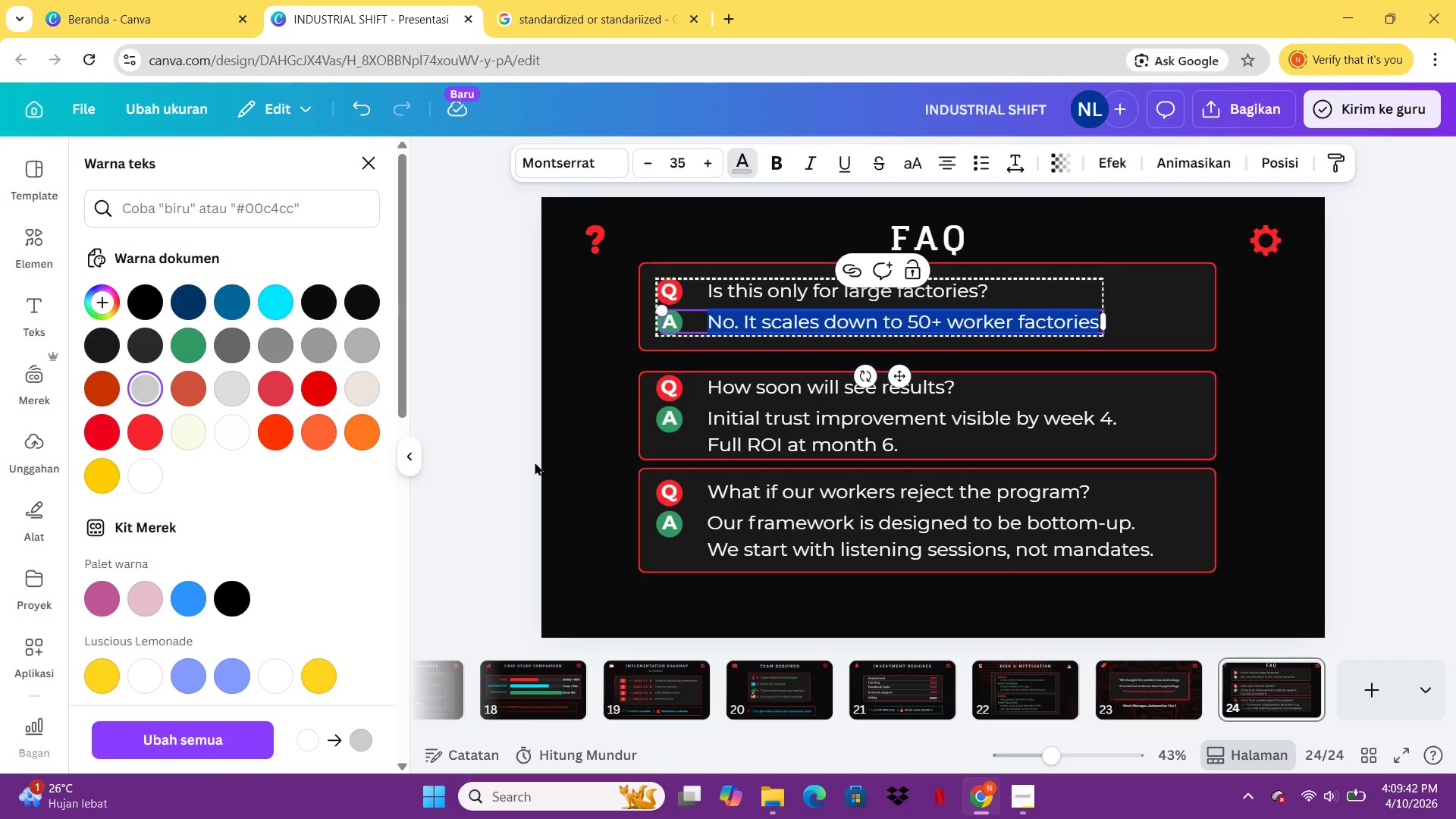 
left_click([535, 462])
 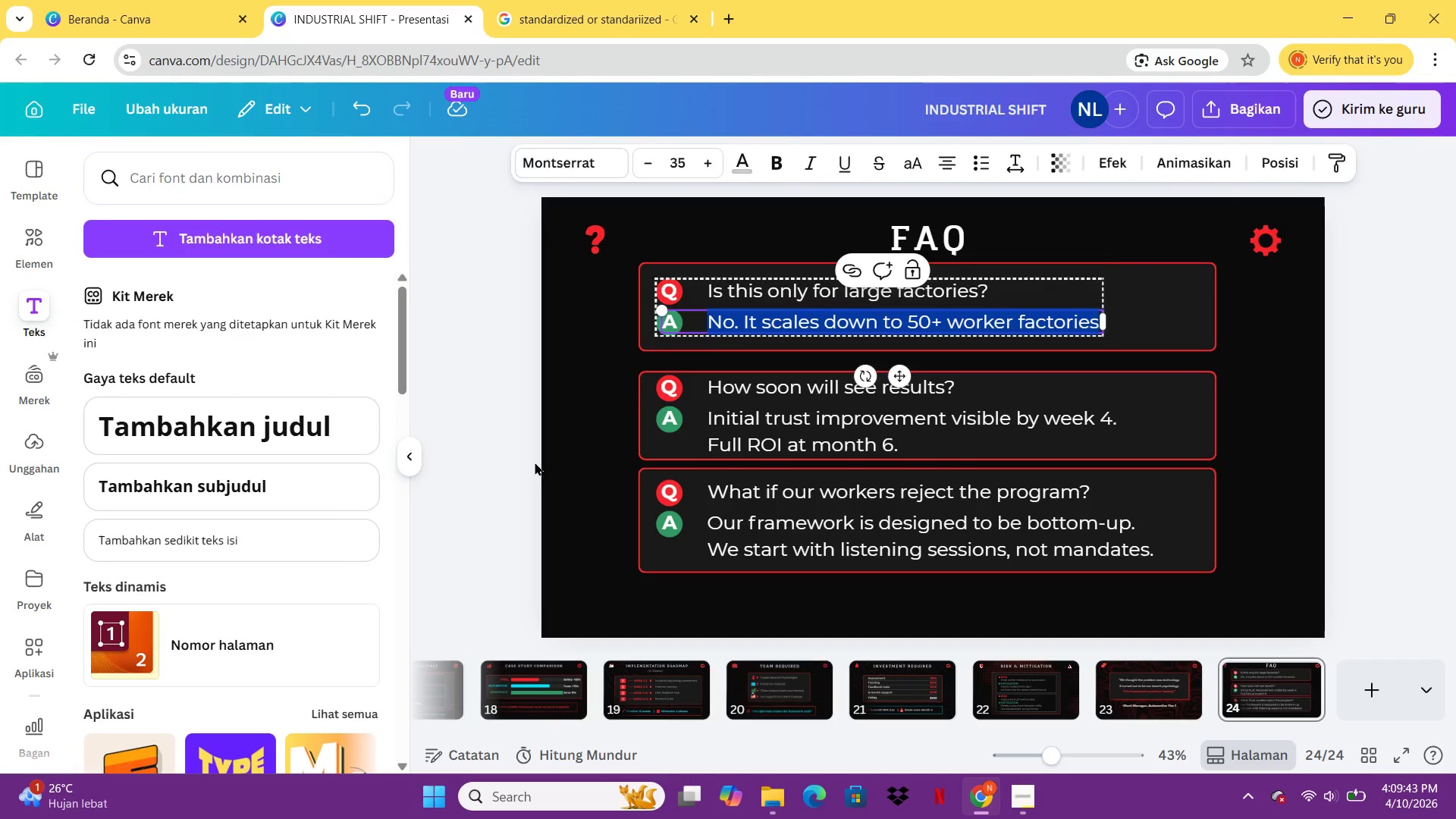 
double_click([535, 462])
 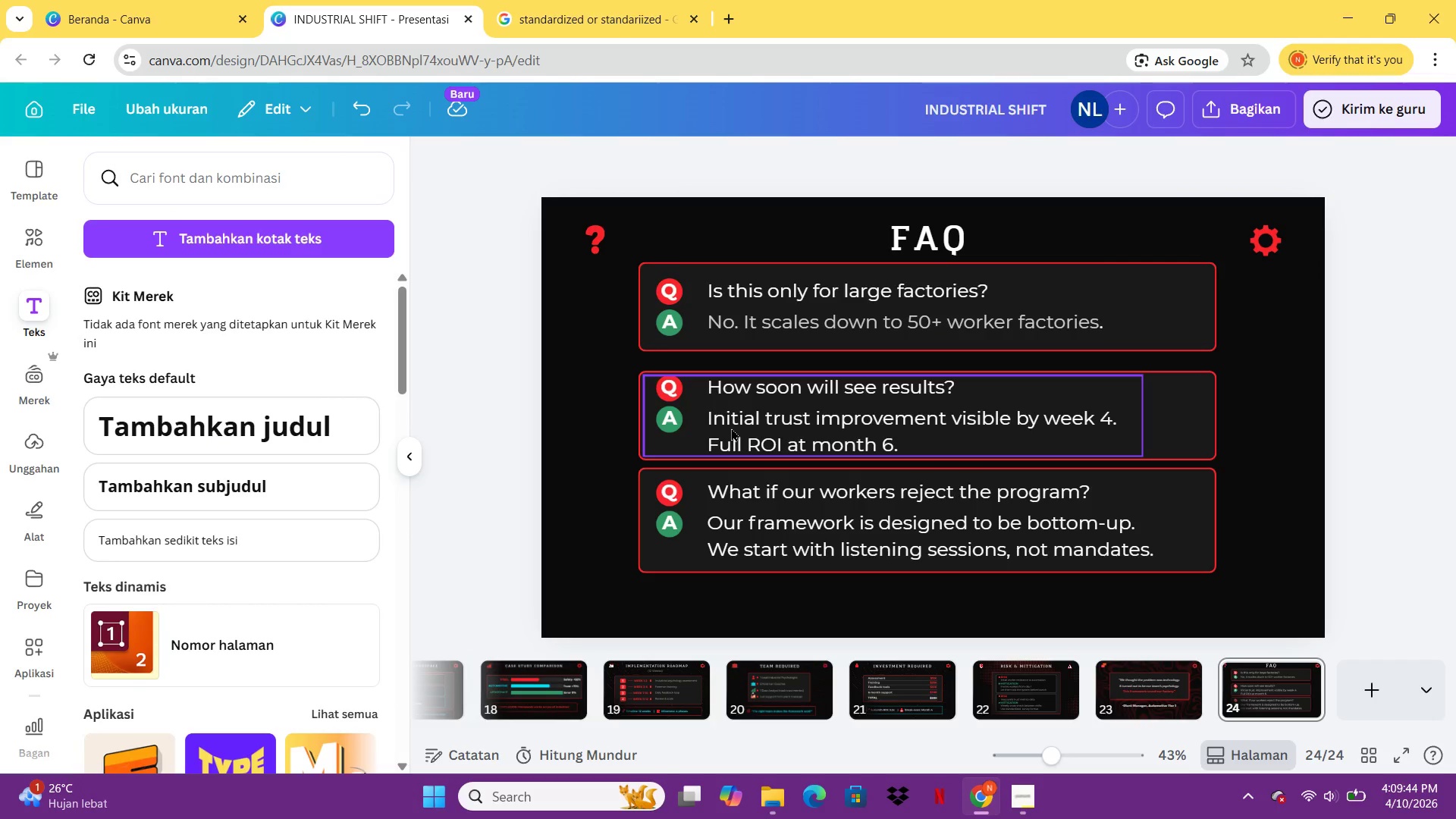 
double_click([731, 428])
 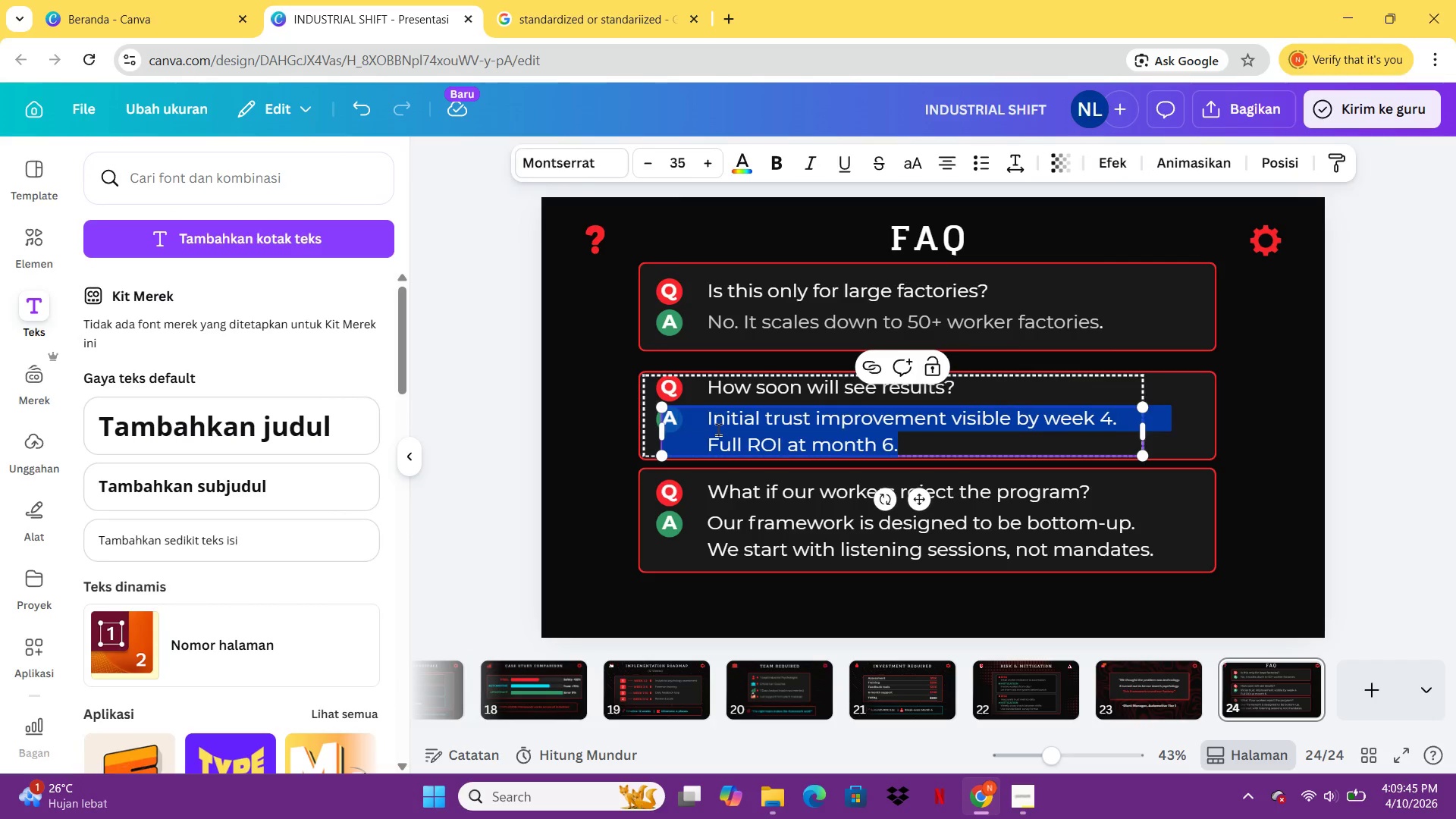 
triple_click([718, 429])
 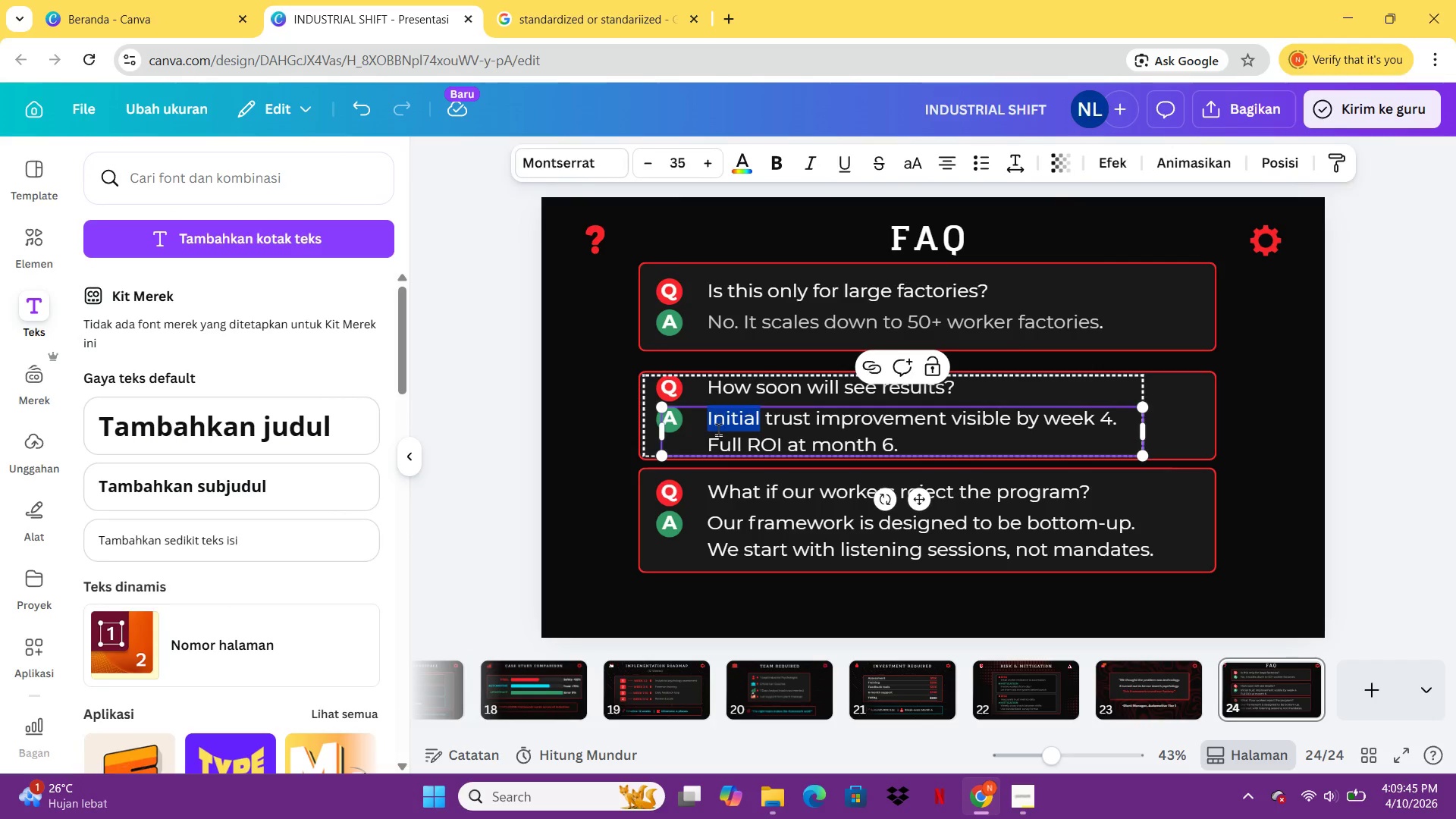 
triple_click([718, 429])
 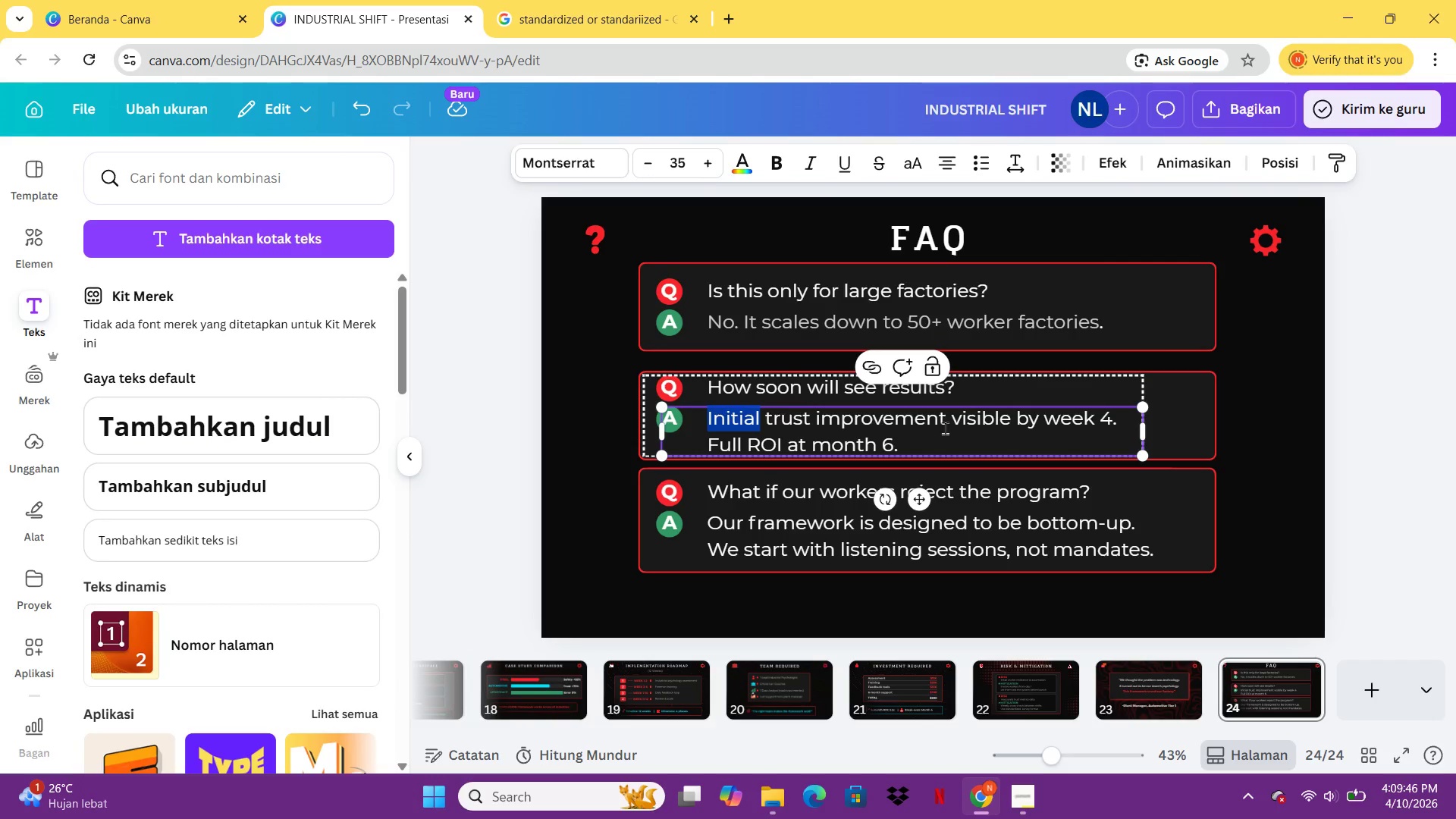 
left_click_drag(start_coordinate=[921, 441], to_coordinate=[774, 428])
 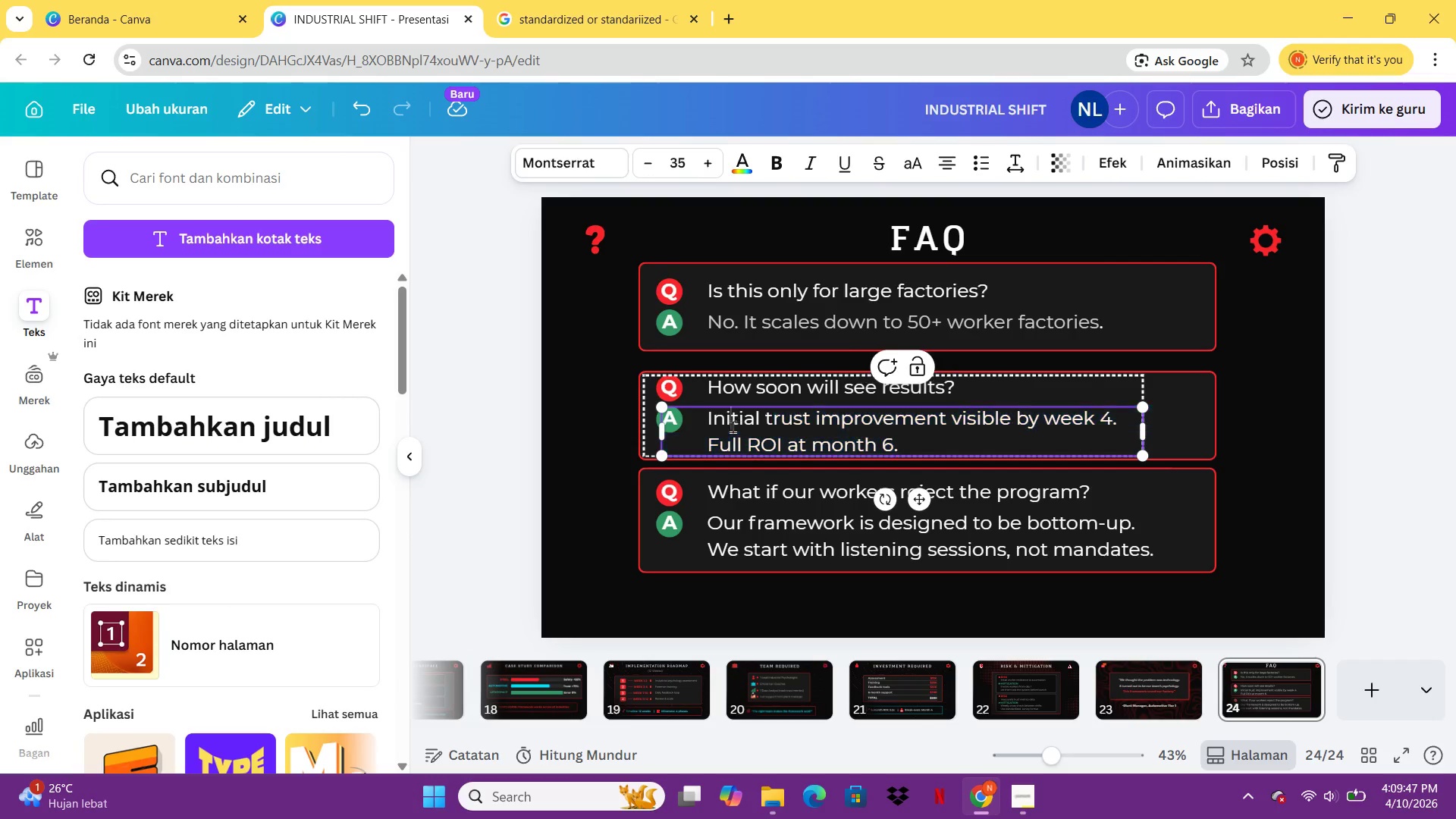 
left_click([733, 426])
 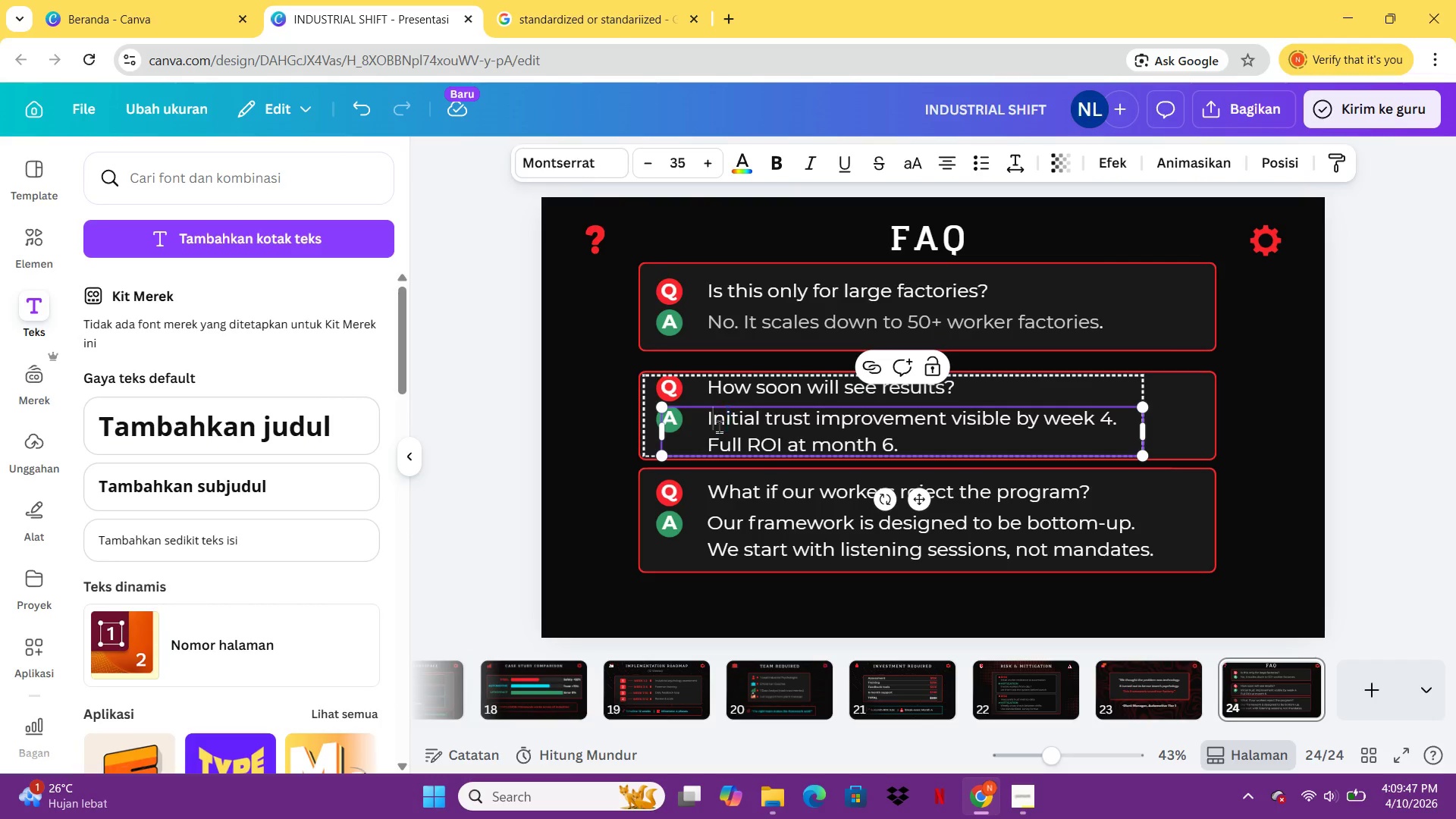 
triple_click([719, 426])
 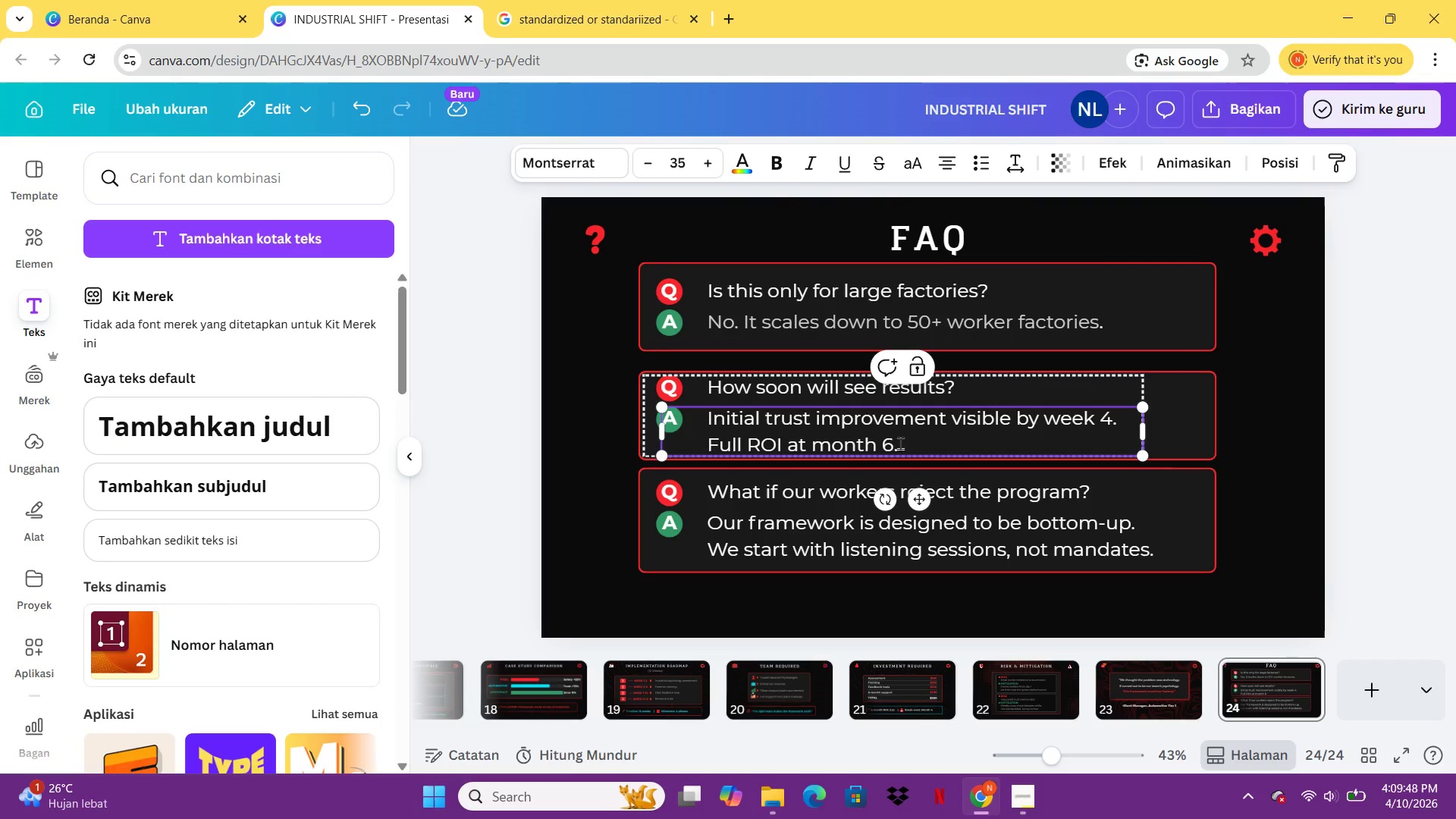 
left_click_drag(start_coordinate=[900, 443], to_coordinate=[708, 416])
 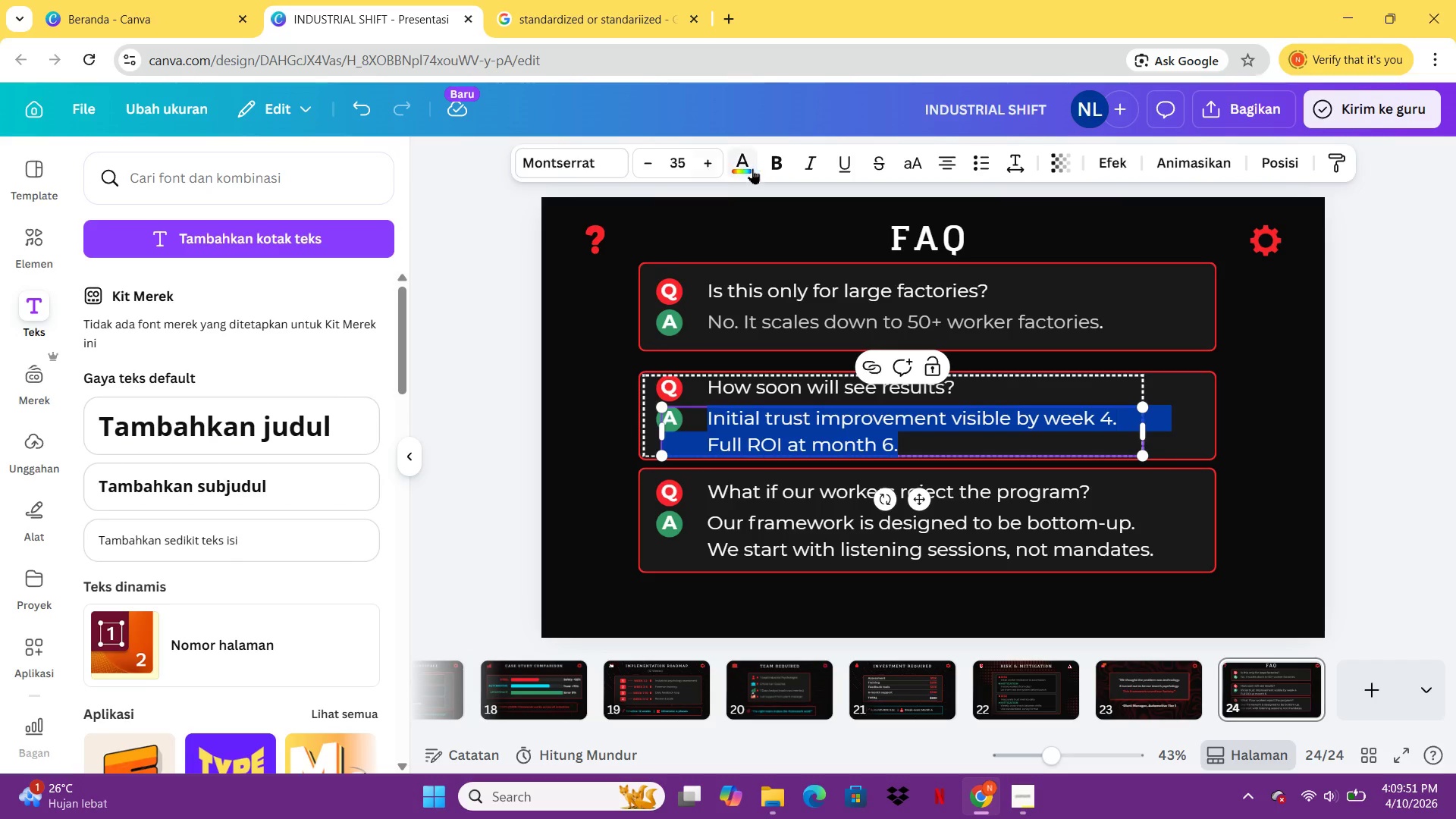 
left_click([752, 168])
 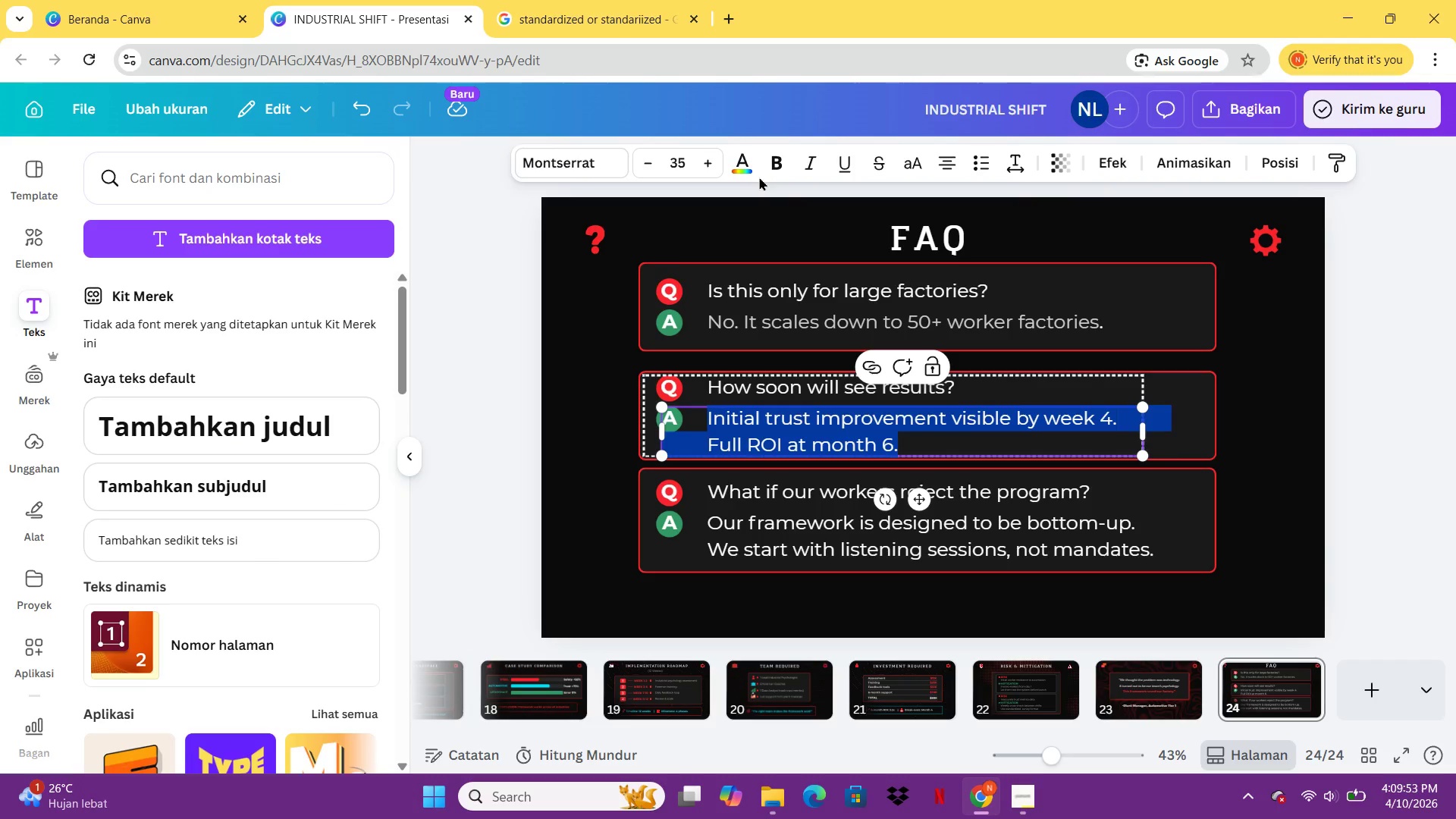 
double_click([745, 167])
 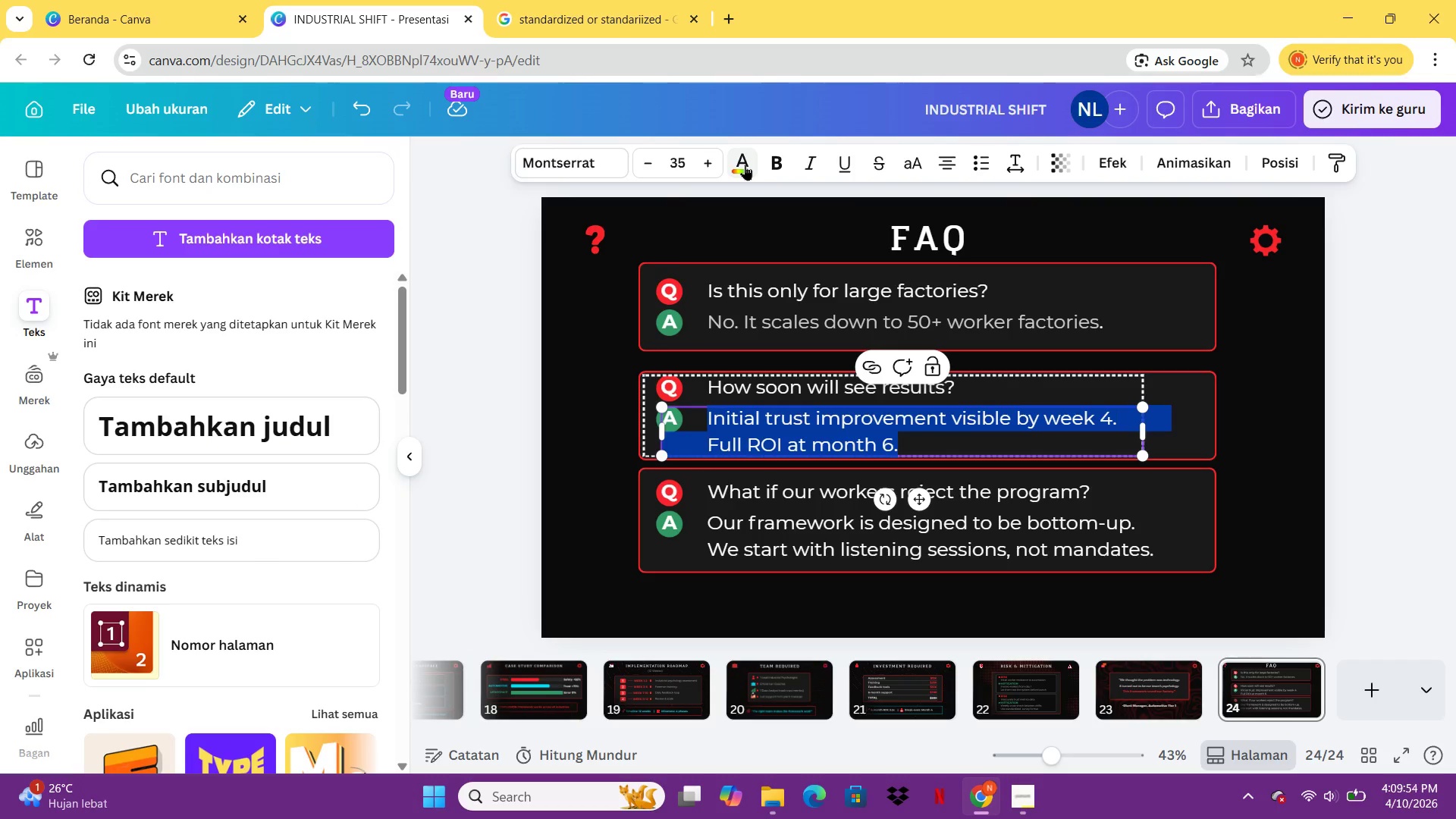 
double_click([745, 165])
 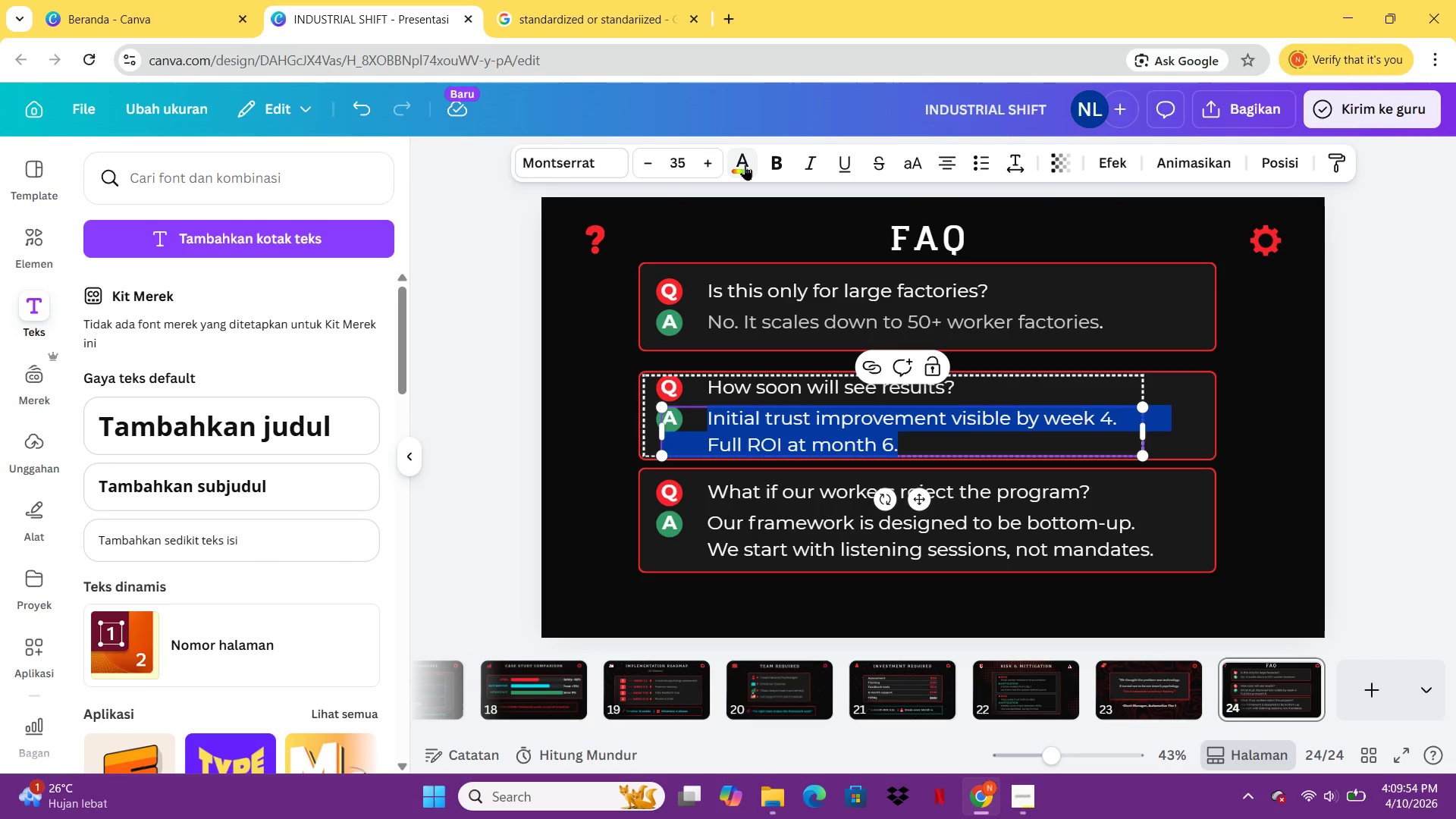 
left_click([745, 165])
 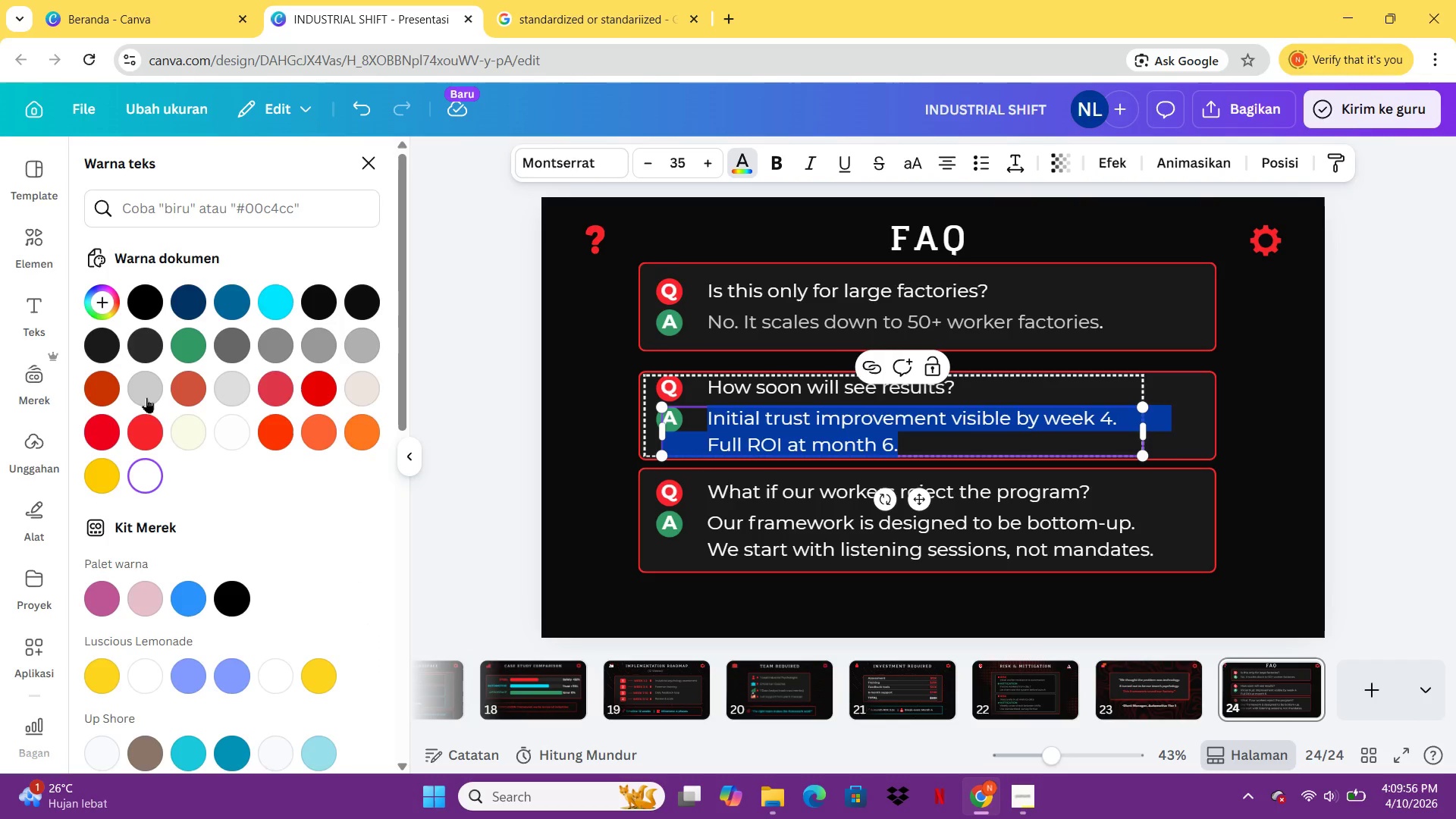 
left_click([146, 397])
 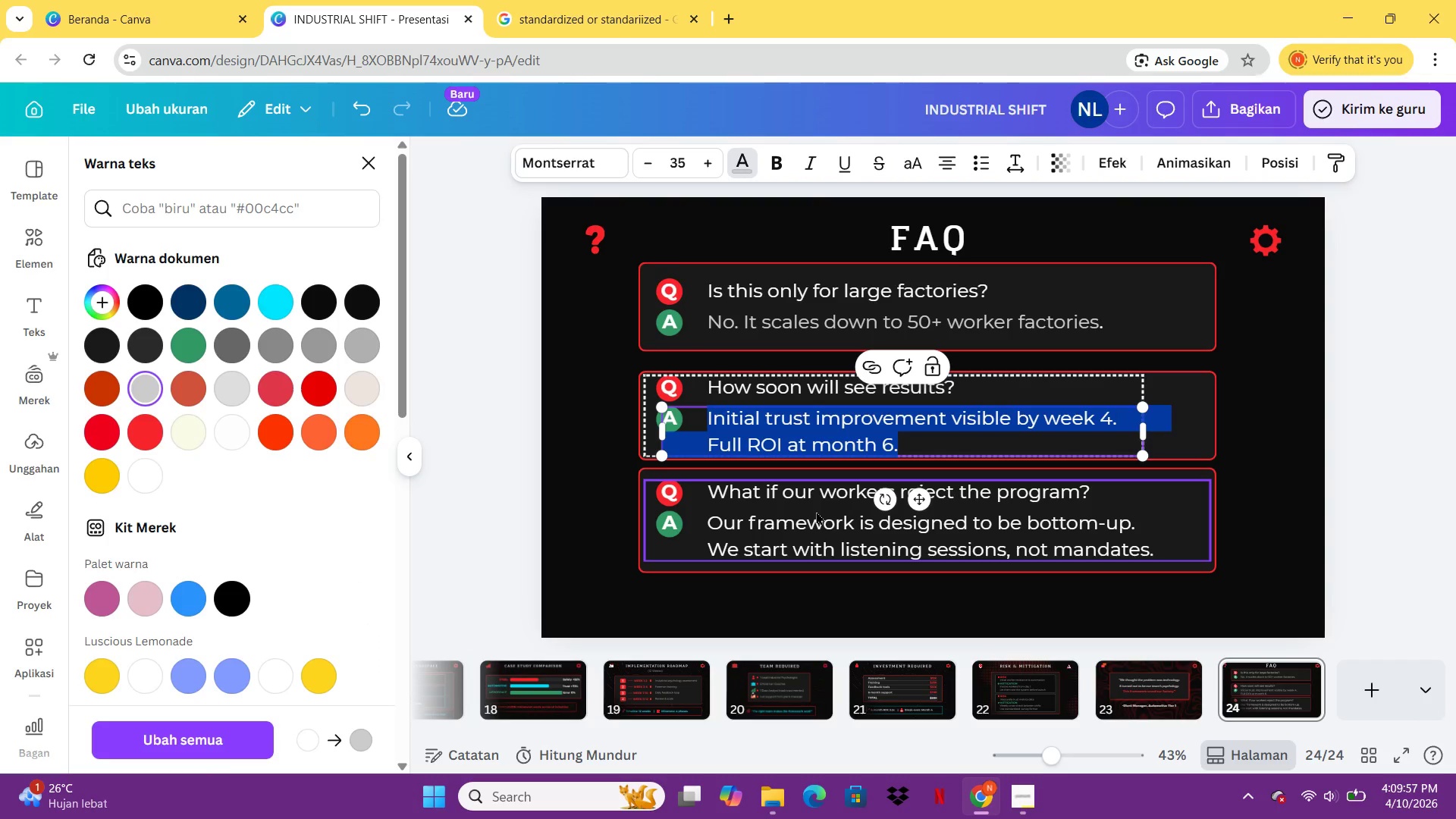 
left_click([817, 516])
 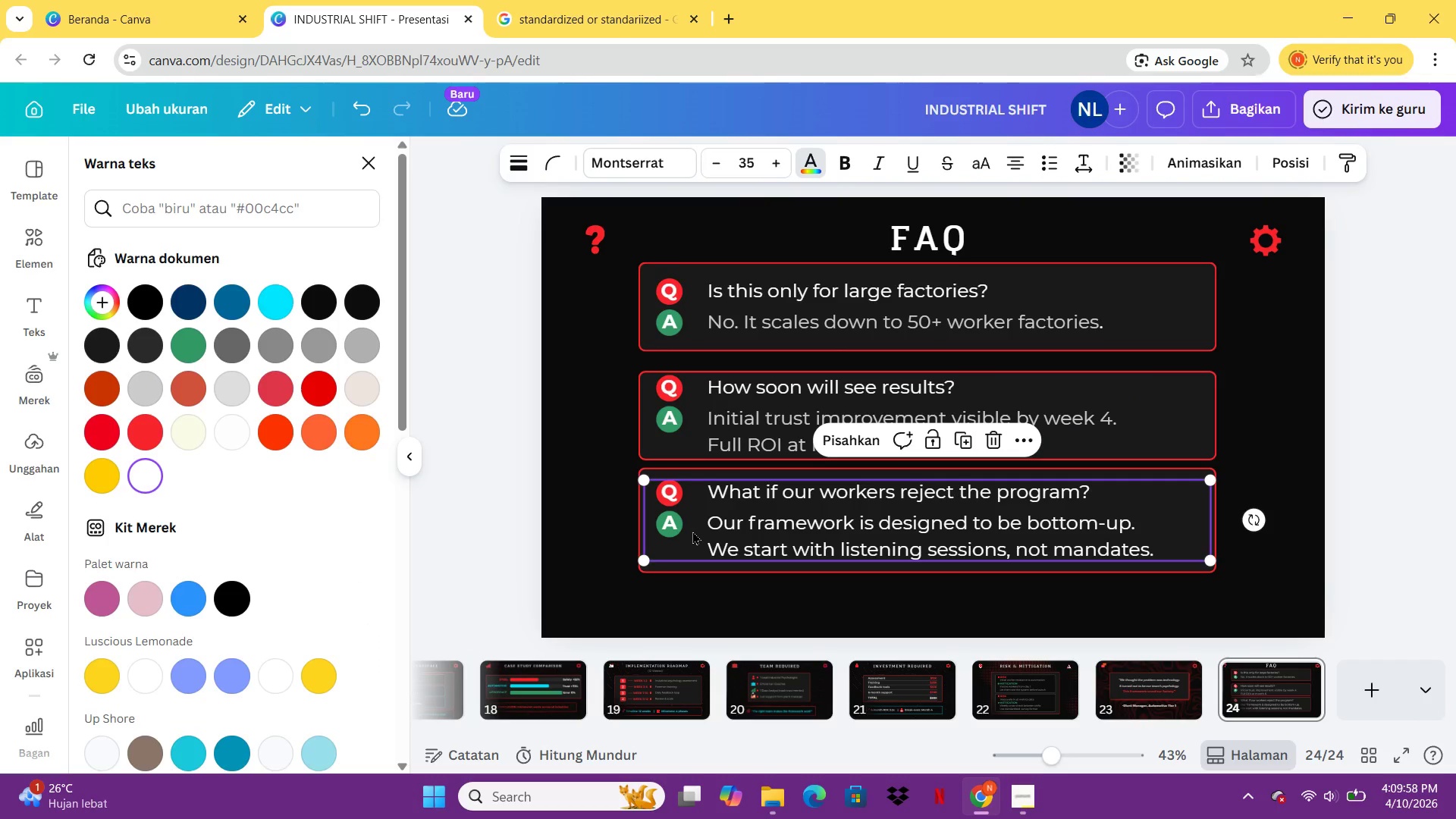 
left_click([691, 531])
 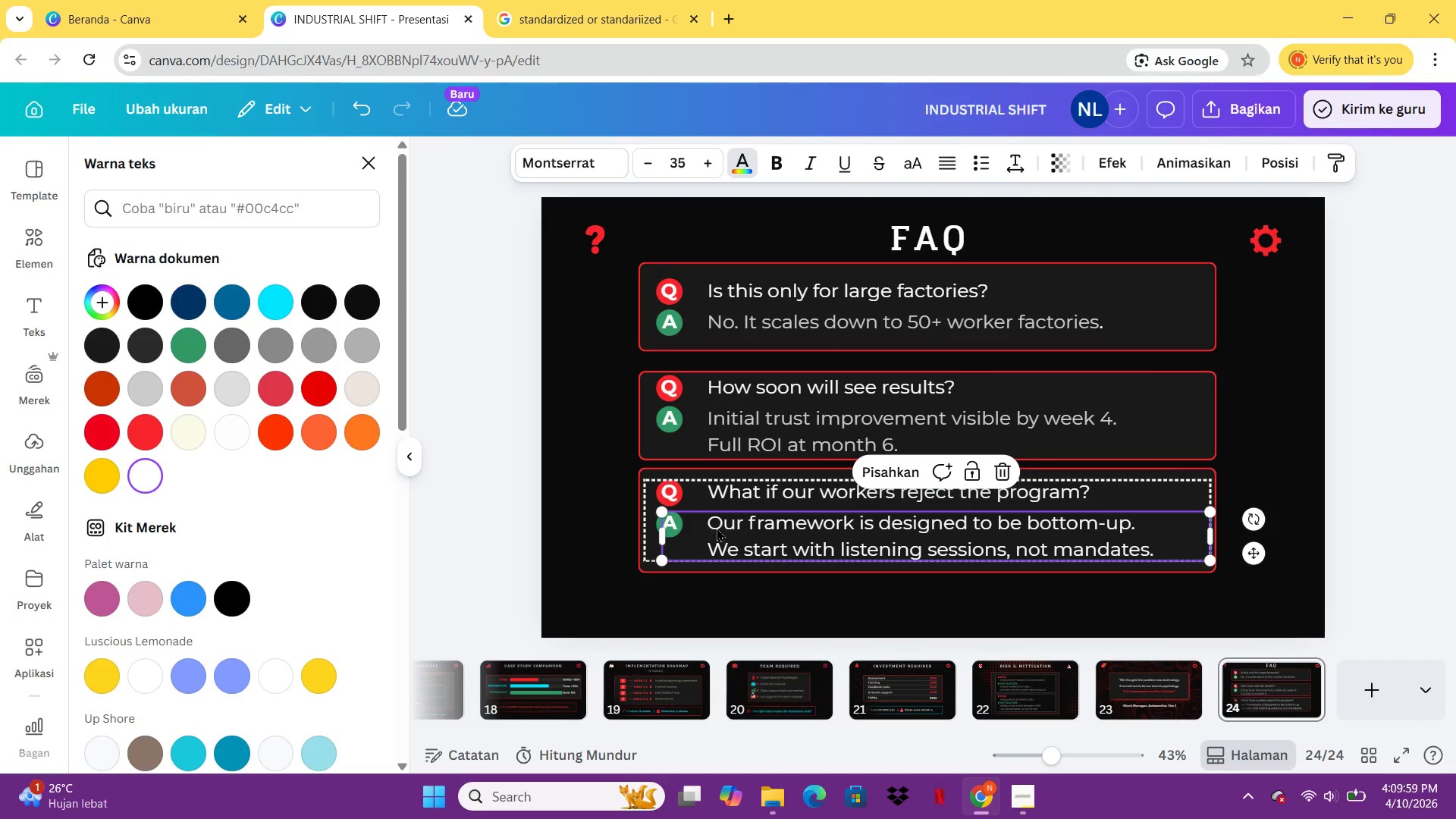 
left_click([717, 528])
 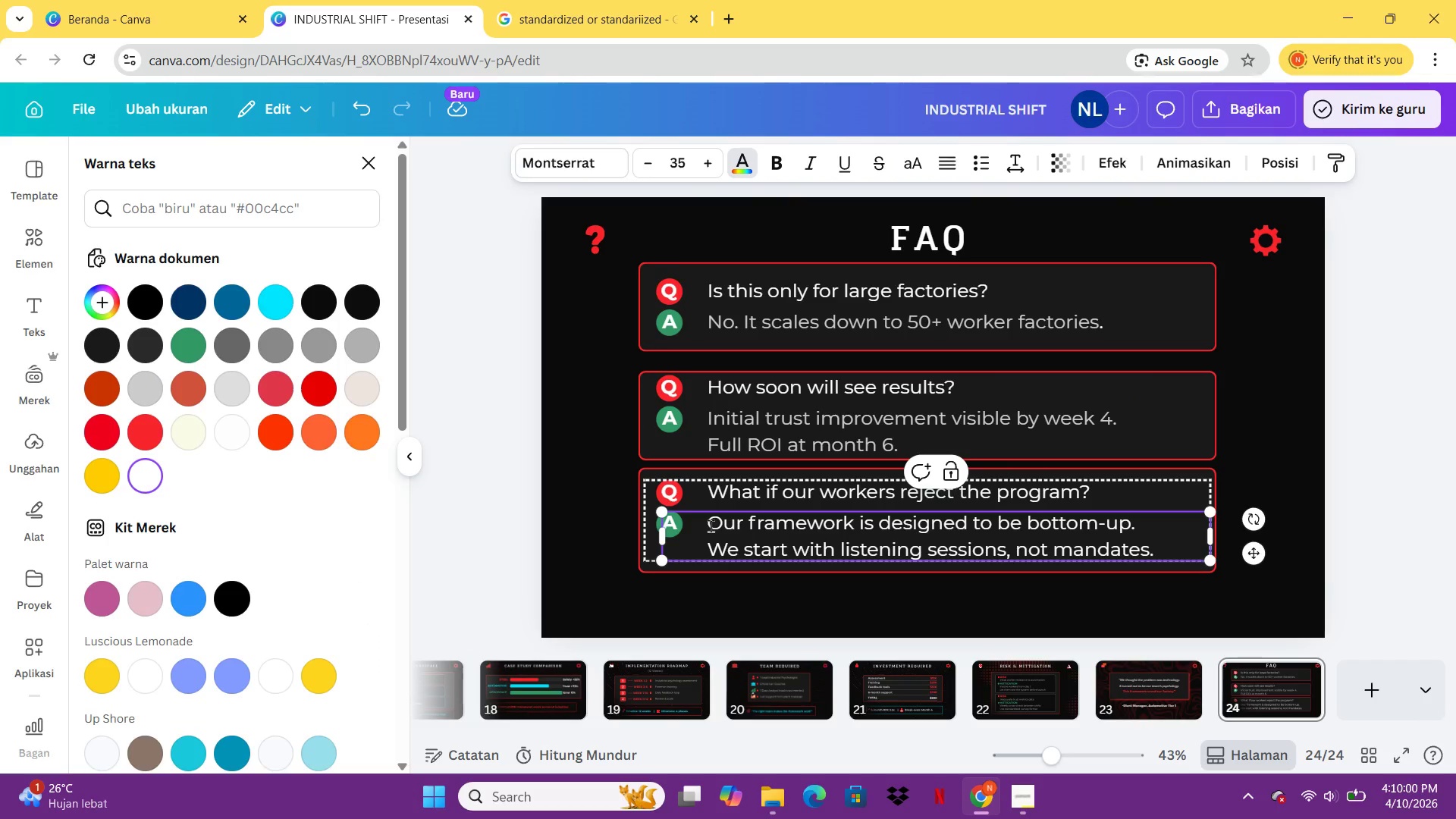 
left_click_drag(start_coordinate=[711, 526], to_coordinate=[1160, 556])
 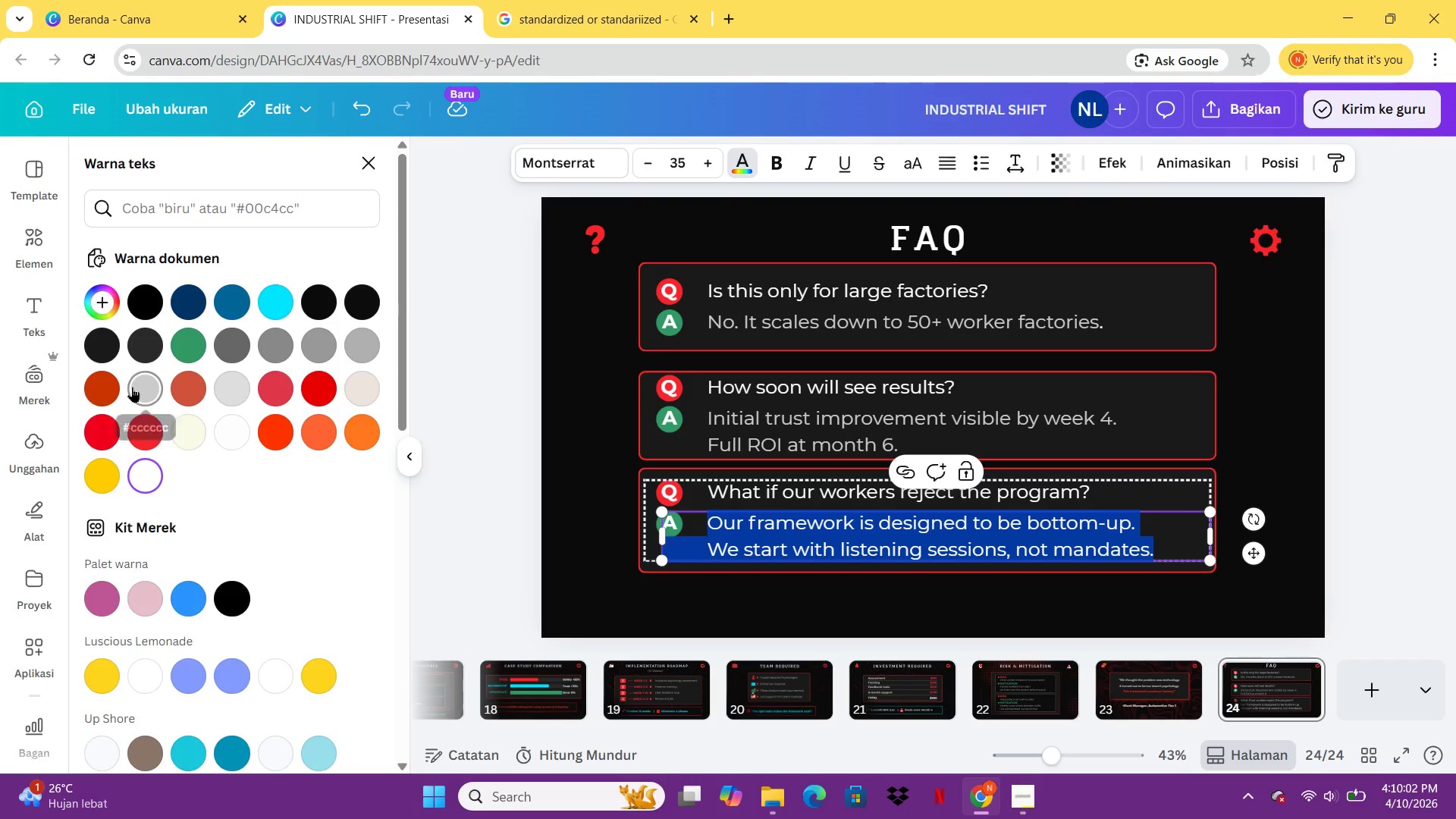 
left_click([132, 387])
 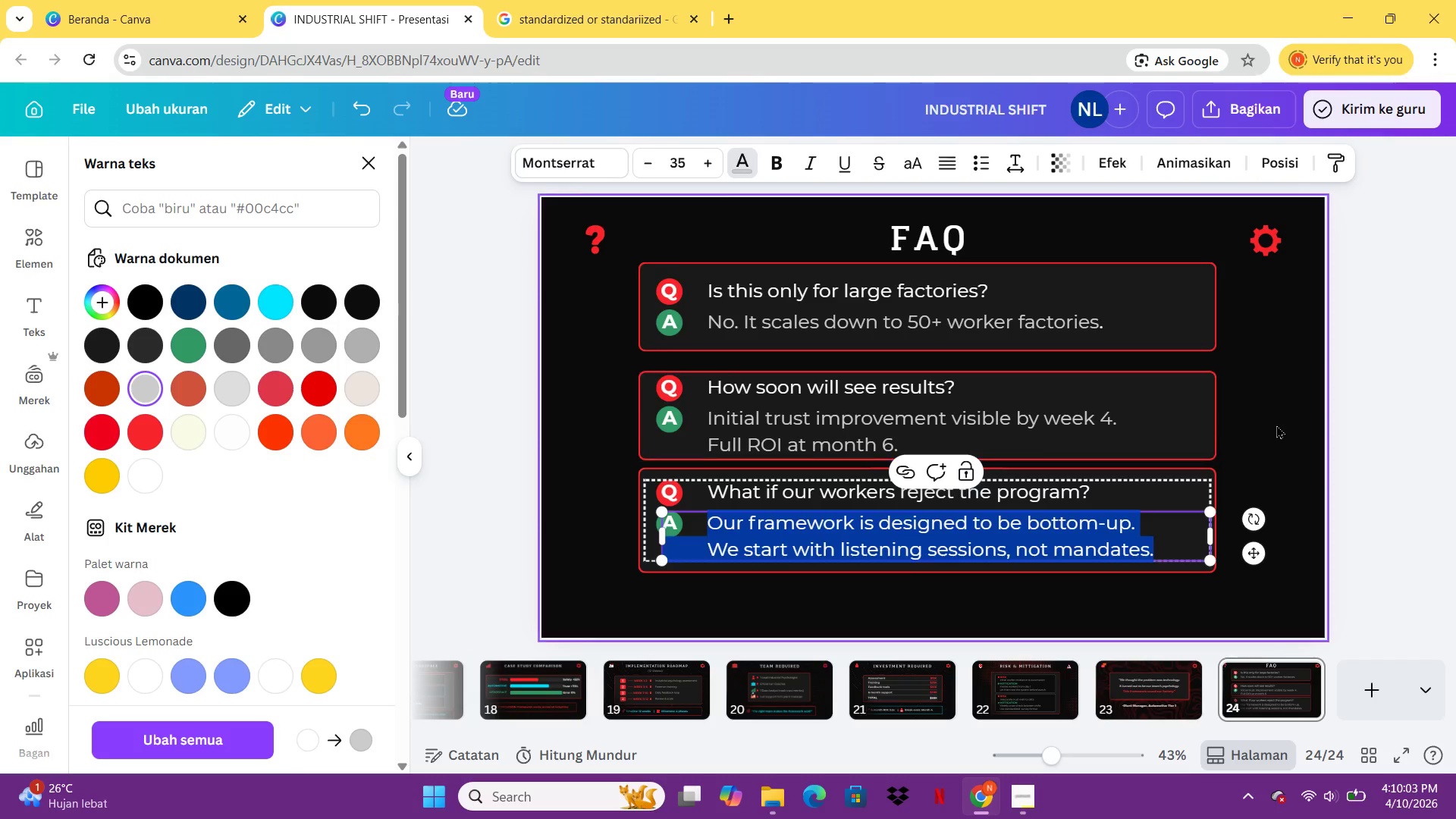 
left_click([1276, 425])
 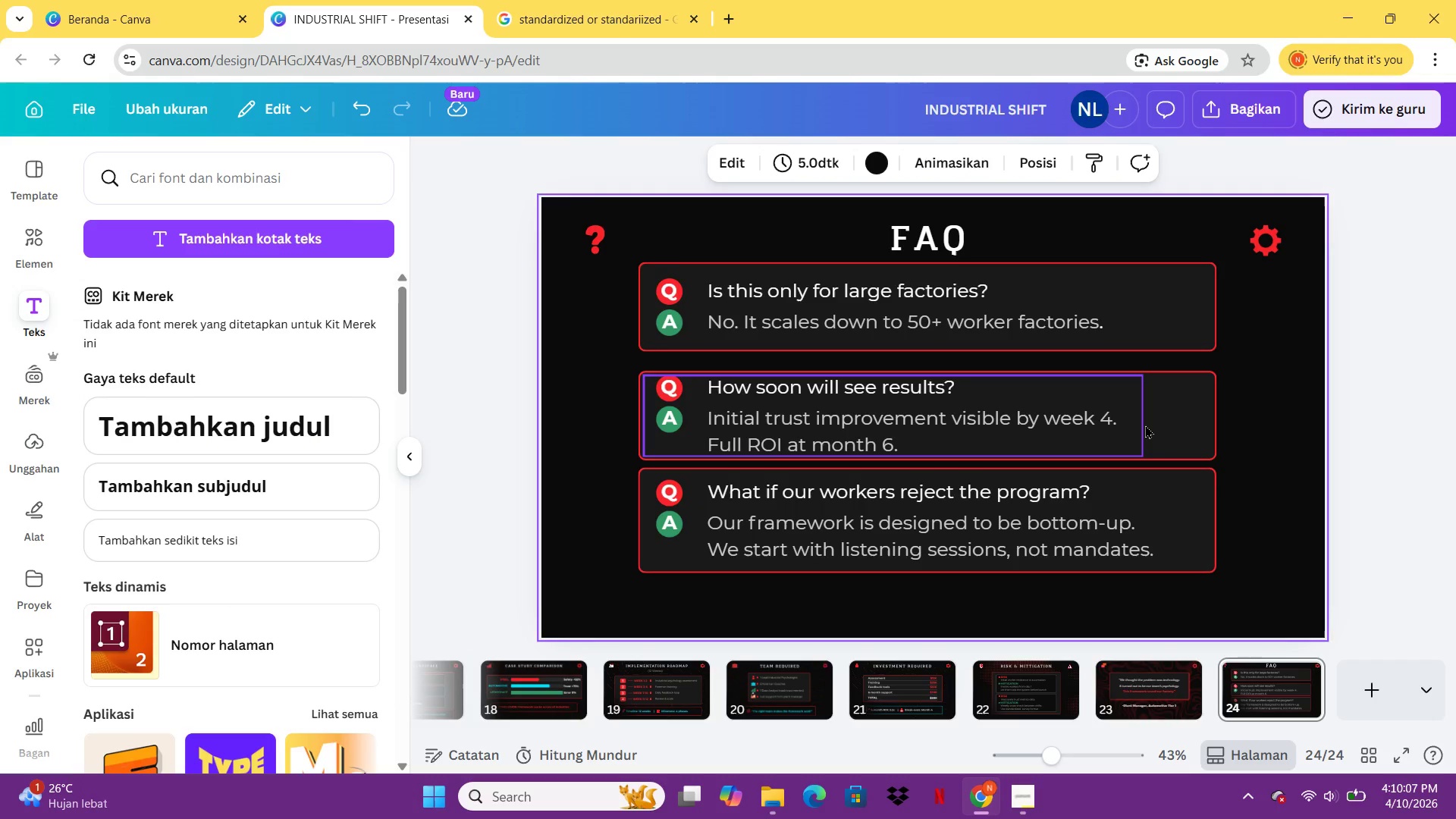 
left_click([1177, 419])
 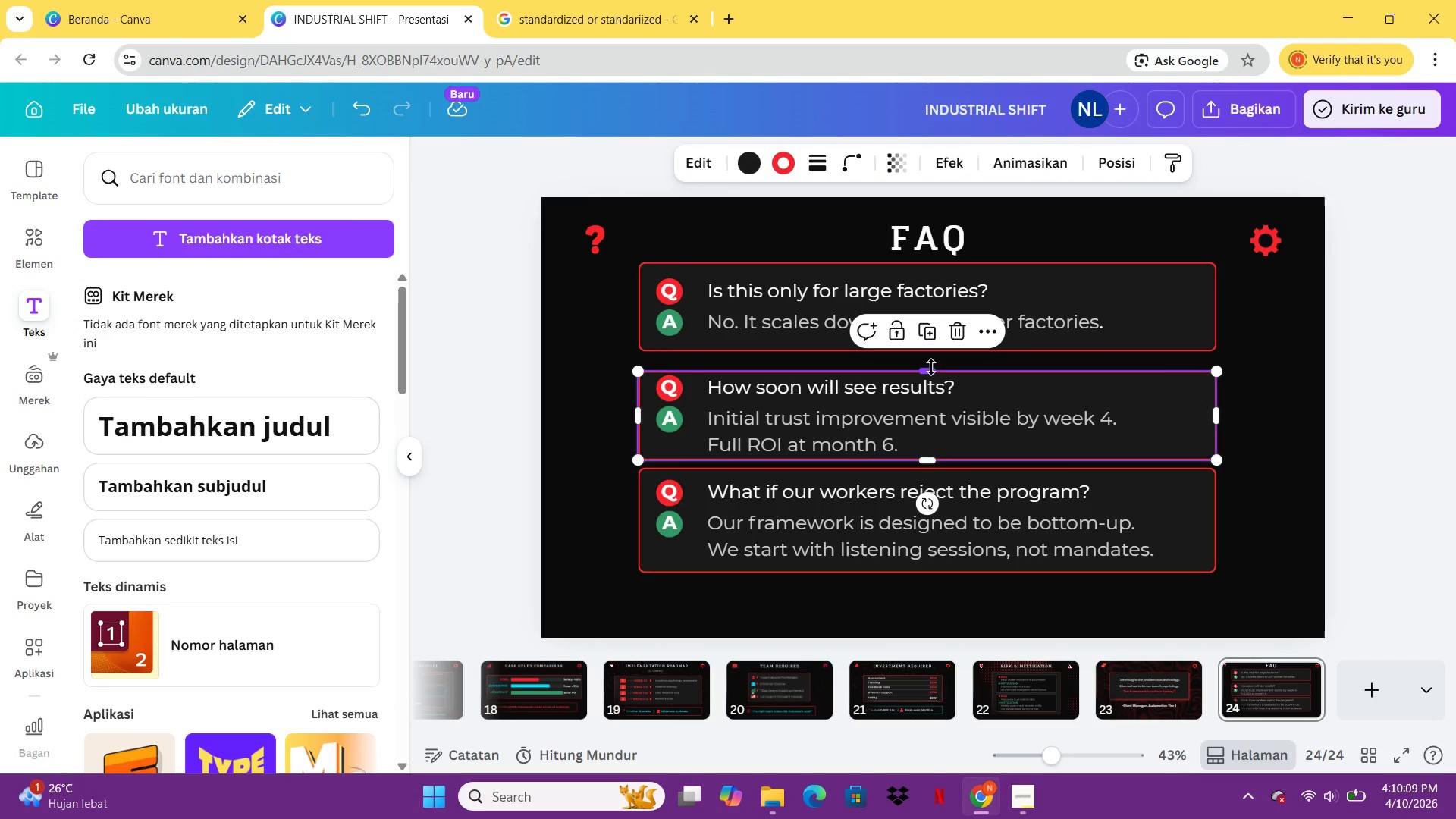 
left_click_drag(start_coordinate=[931, 367], to_coordinate=[931, 358])
 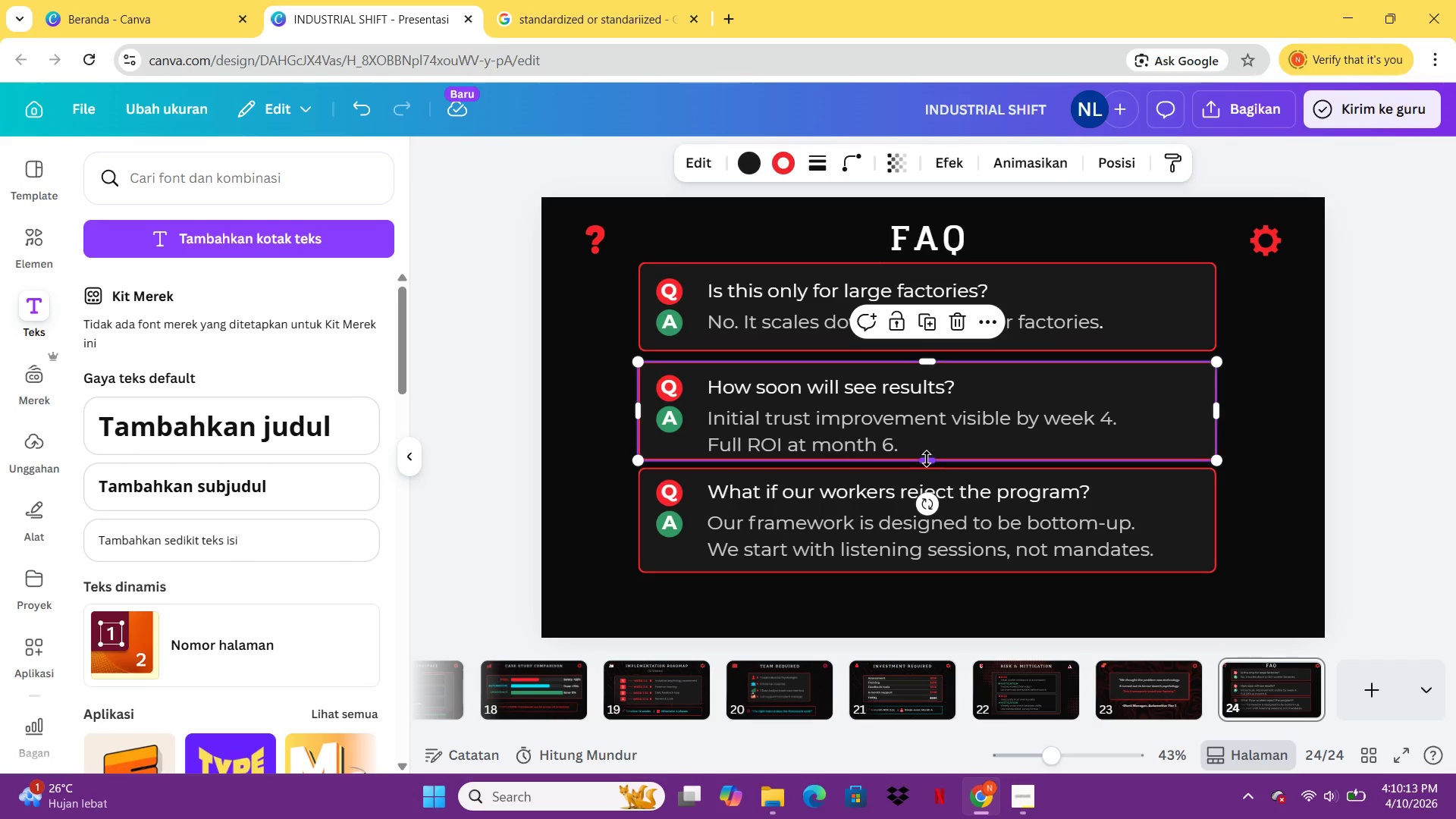 
left_click_drag(start_coordinate=[927, 459], to_coordinate=[927, 464])
 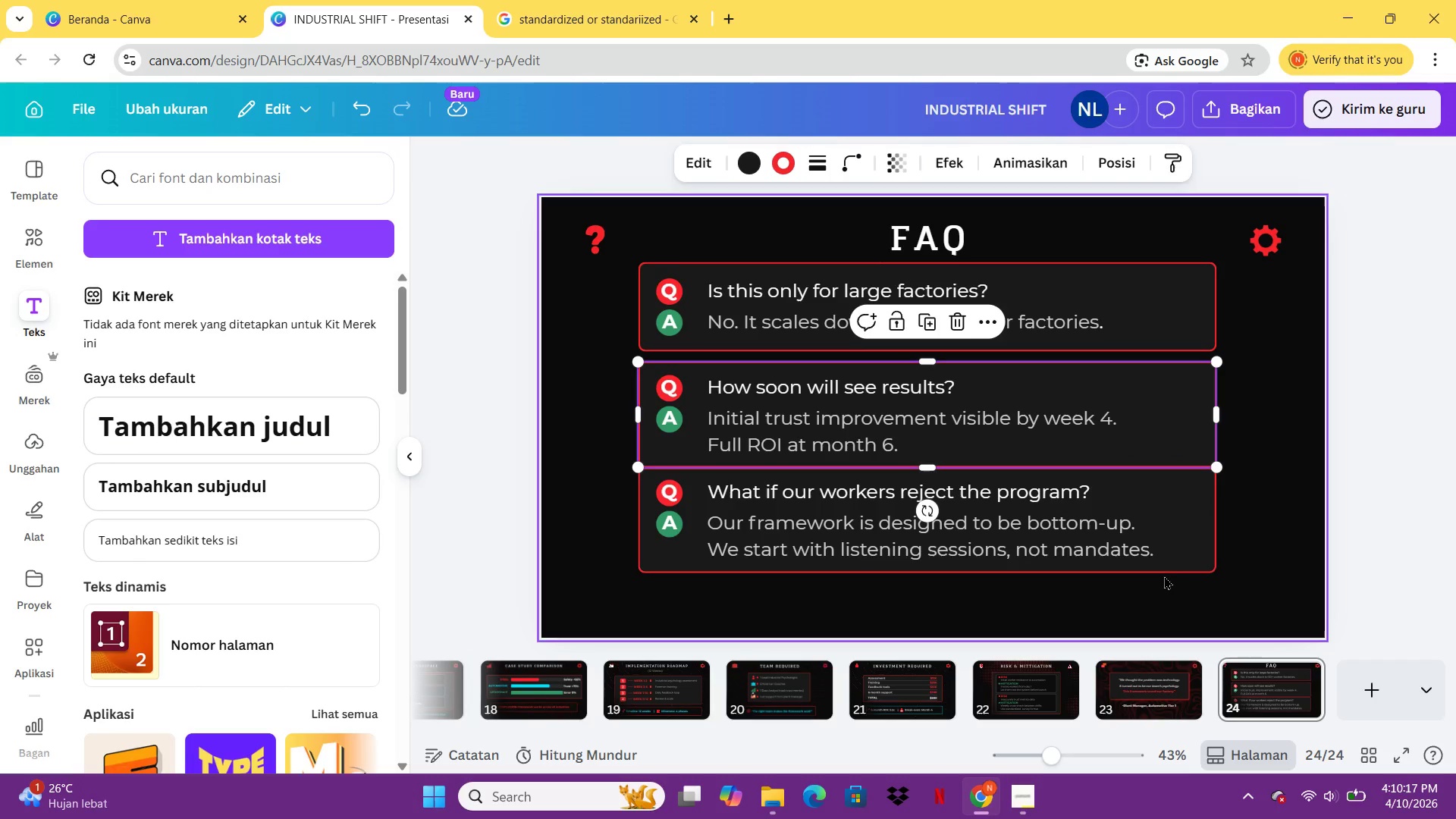 
left_click([1276, 537])
 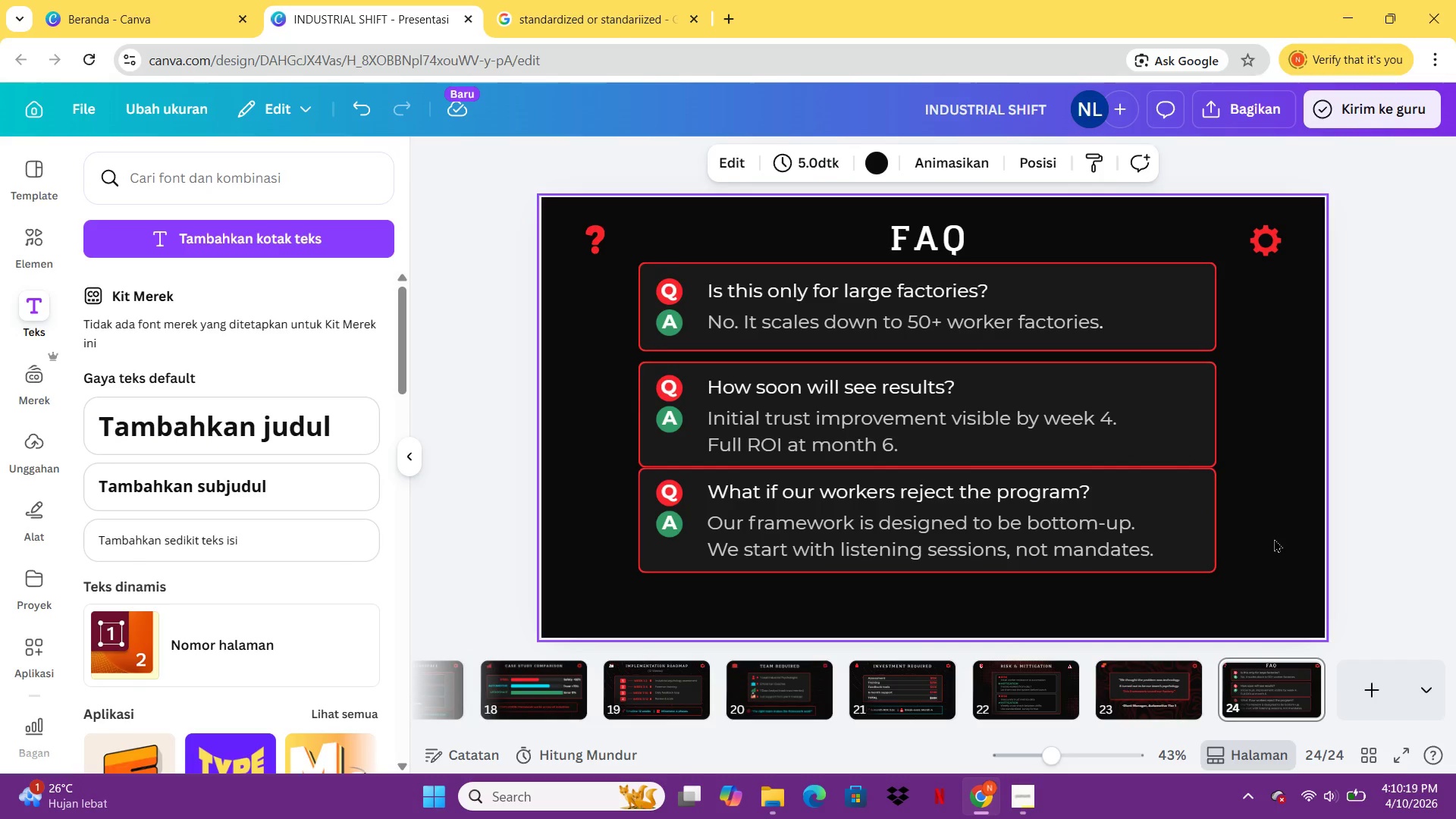 
left_click_drag(start_coordinate=[1274, 538], to_coordinate=[606, 519])
 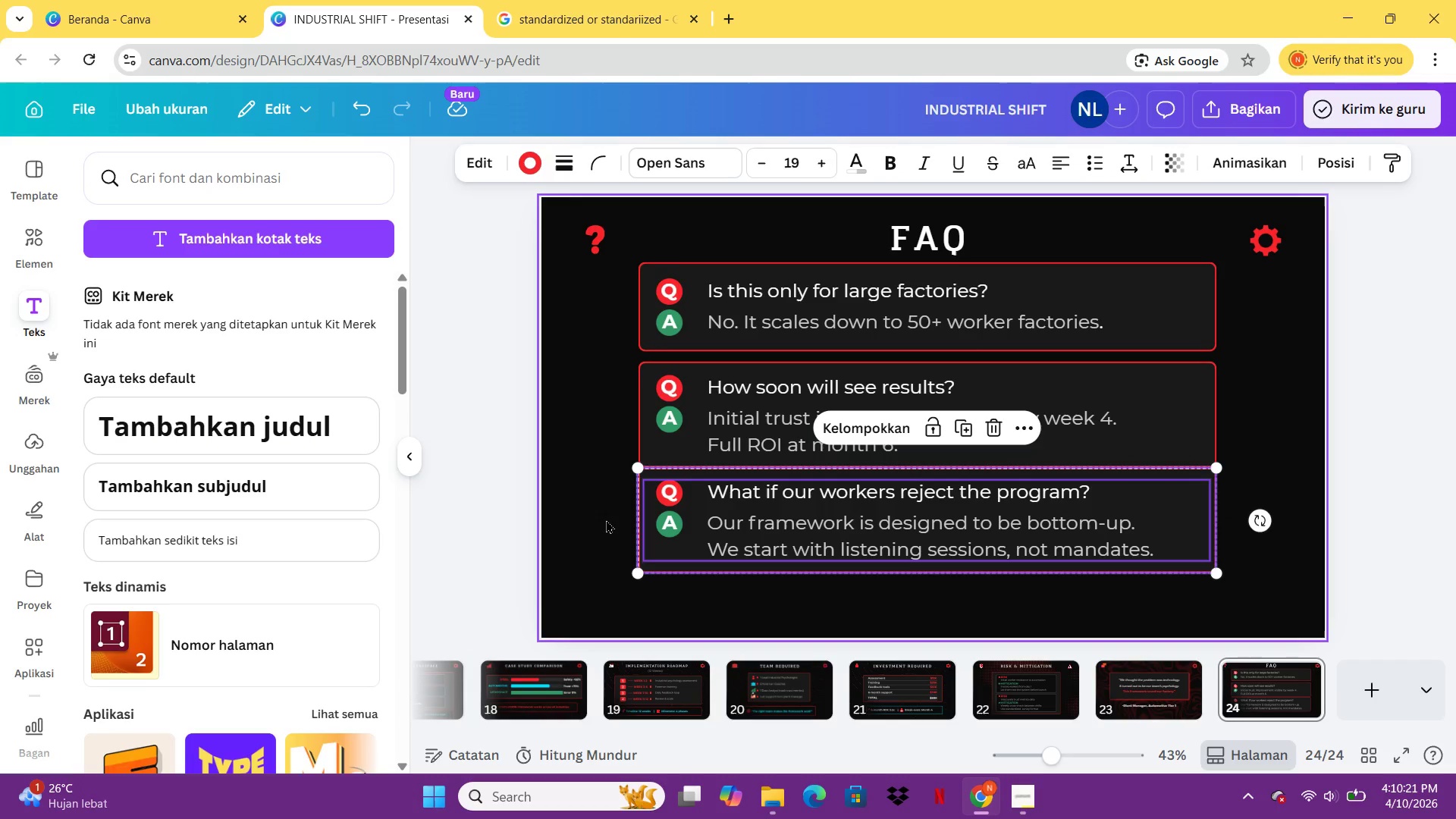 
key(Control+G)
 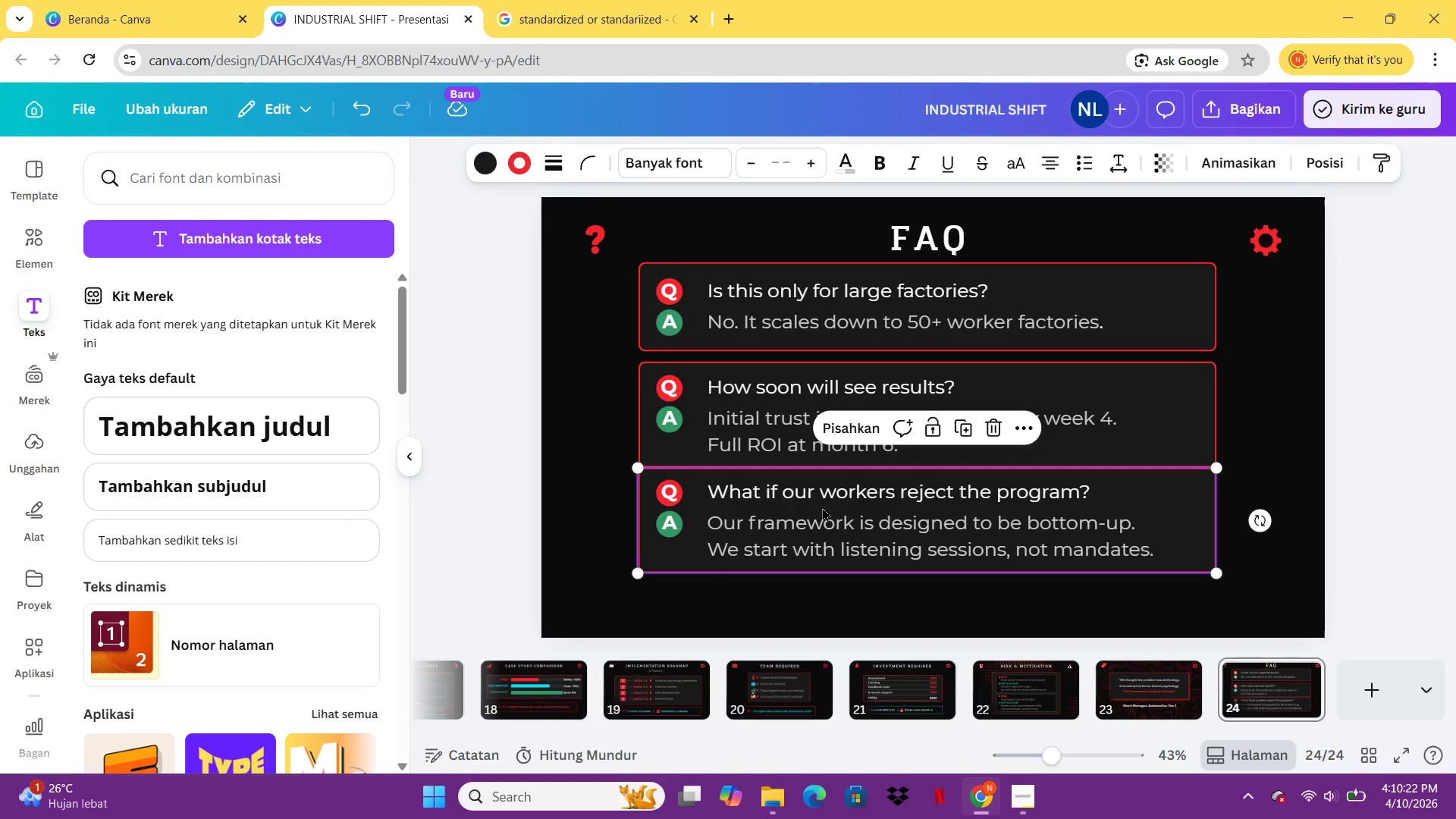 
left_click_drag(start_coordinate=[824, 507], to_coordinate=[824, 532])
 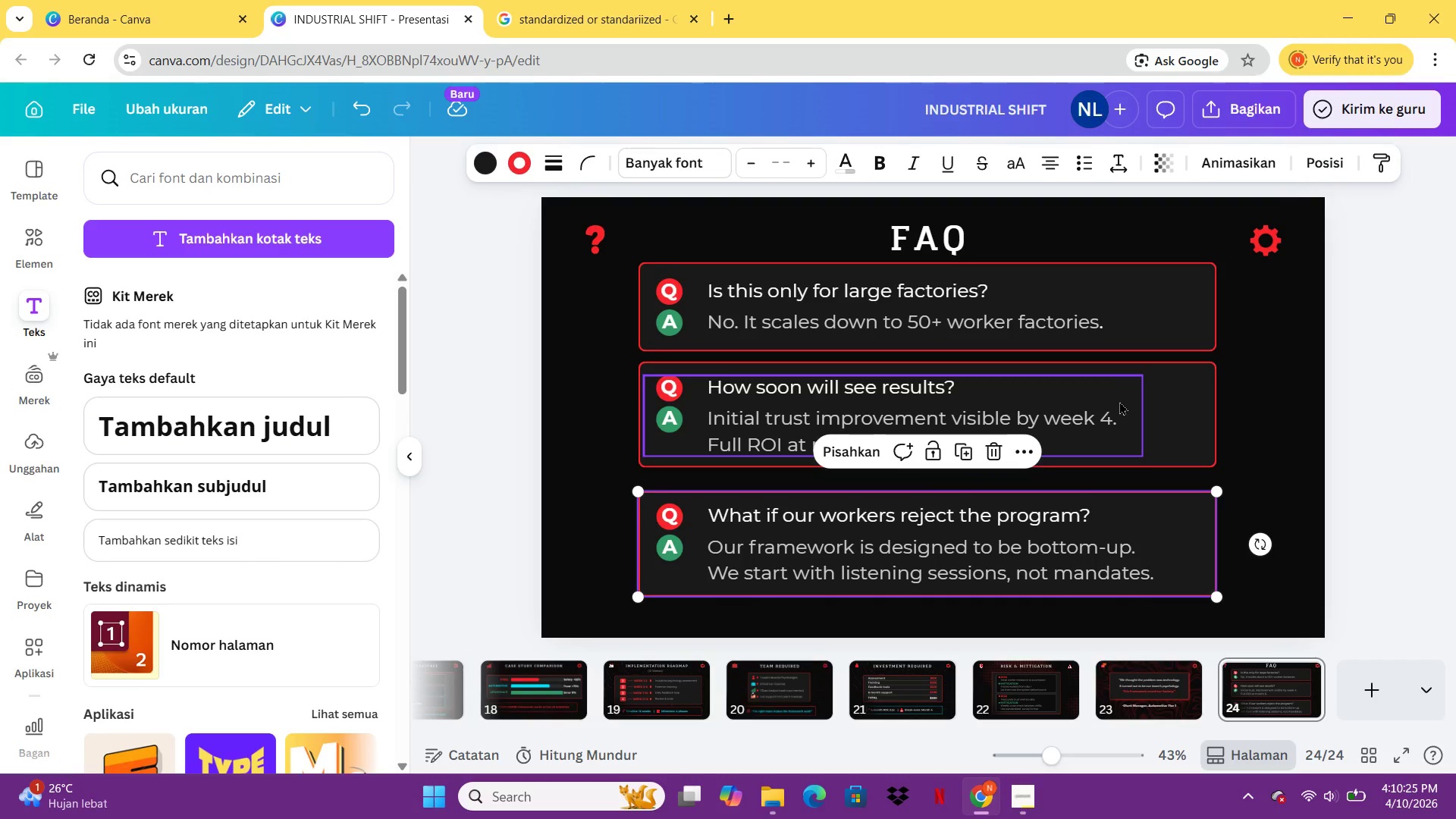 
left_click([1119, 401])
 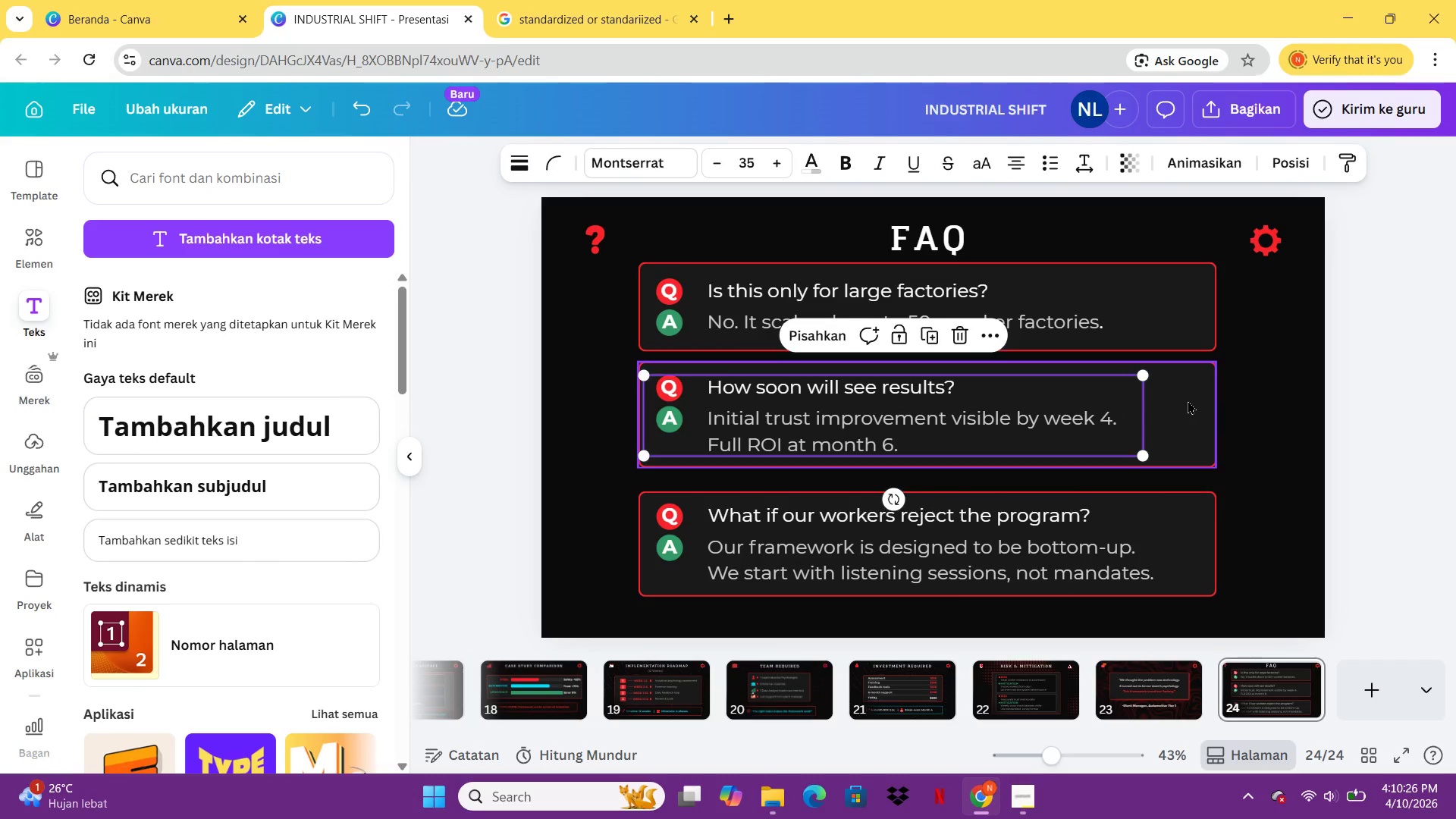 
left_click([1357, 394])
 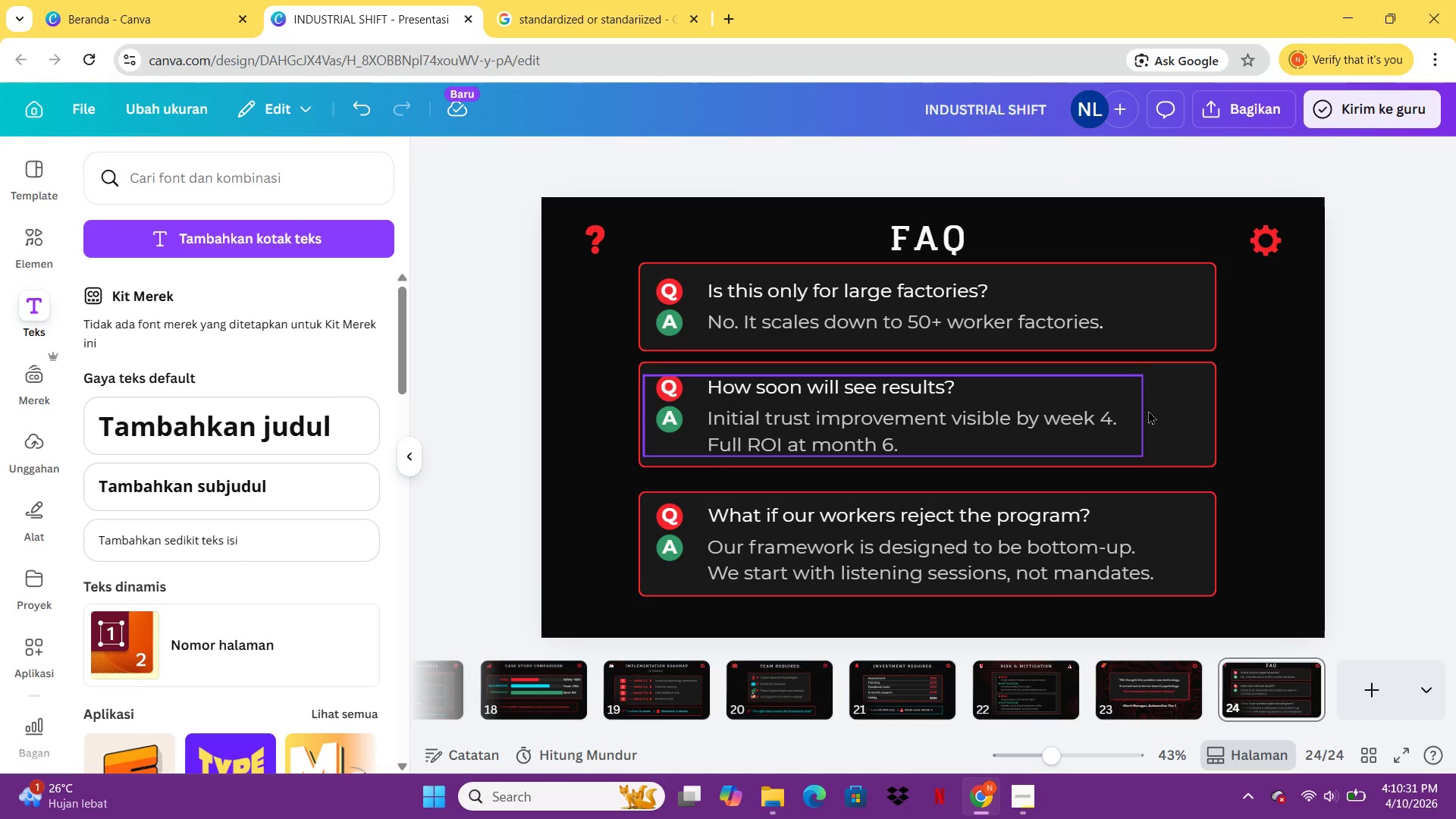 
wait(6.08)
 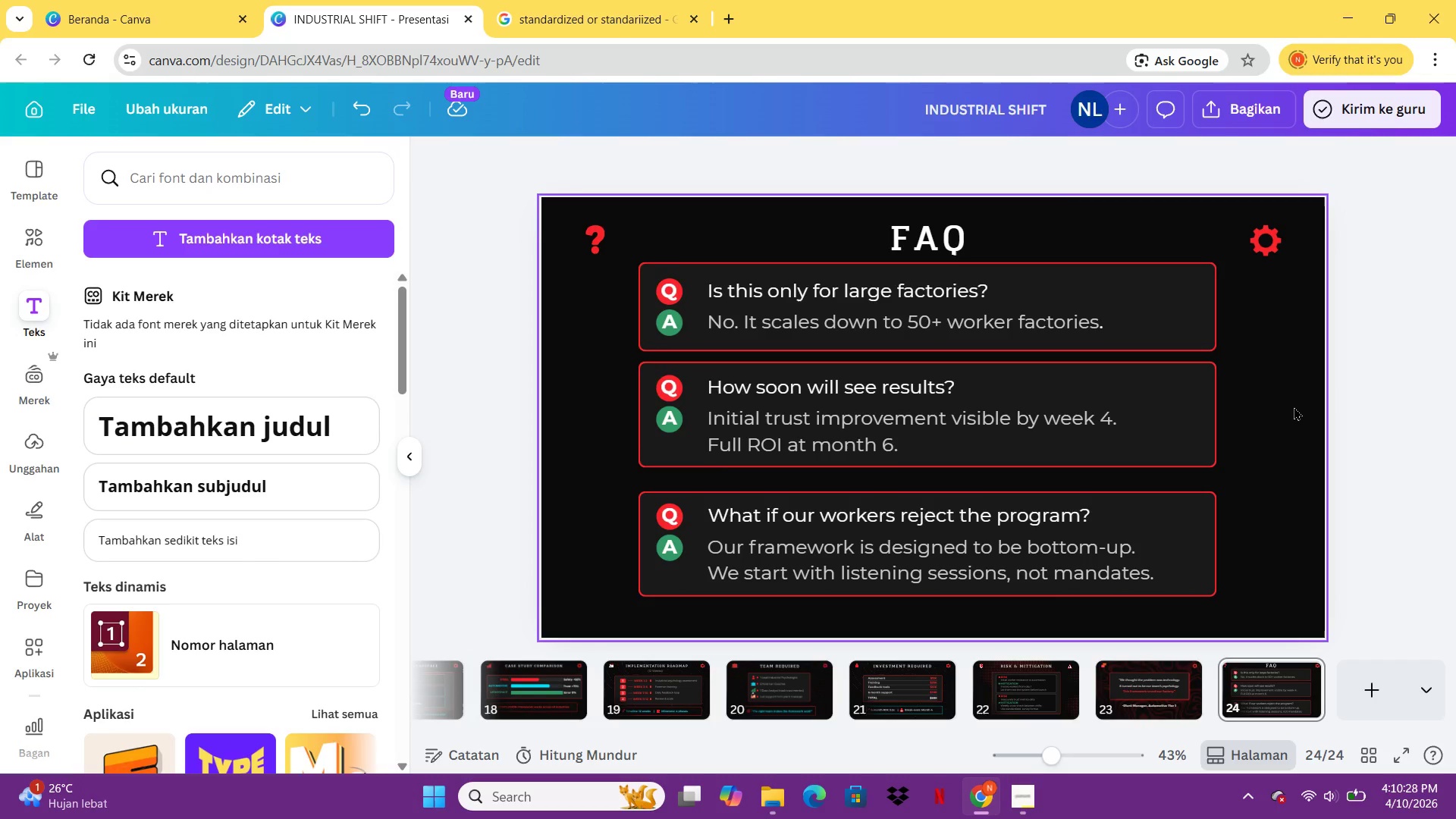 
left_click([1235, 447])
 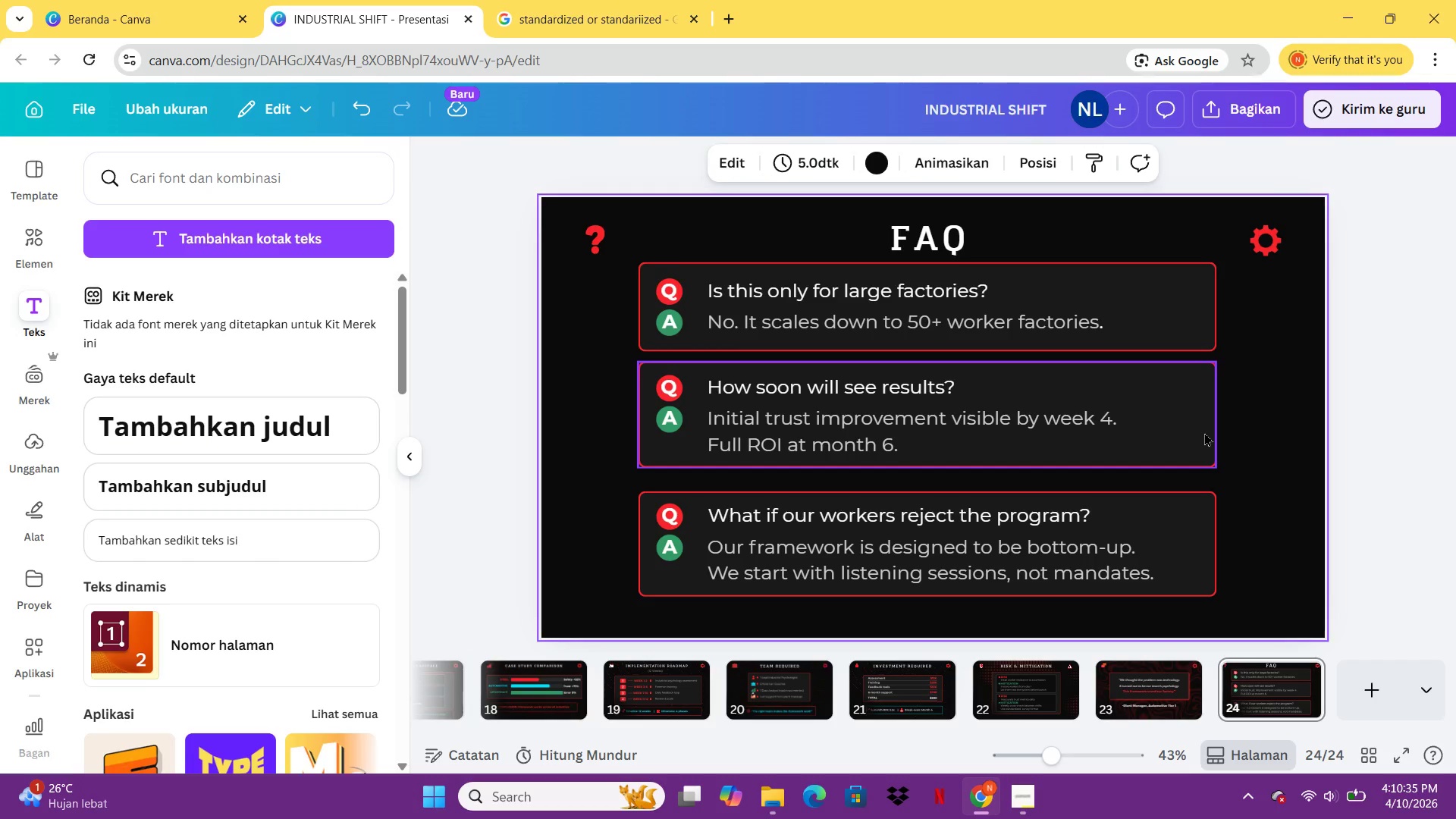 
left_click_drag(start_coordinate=[1279, 432], to_coordinate=[934, 428])
 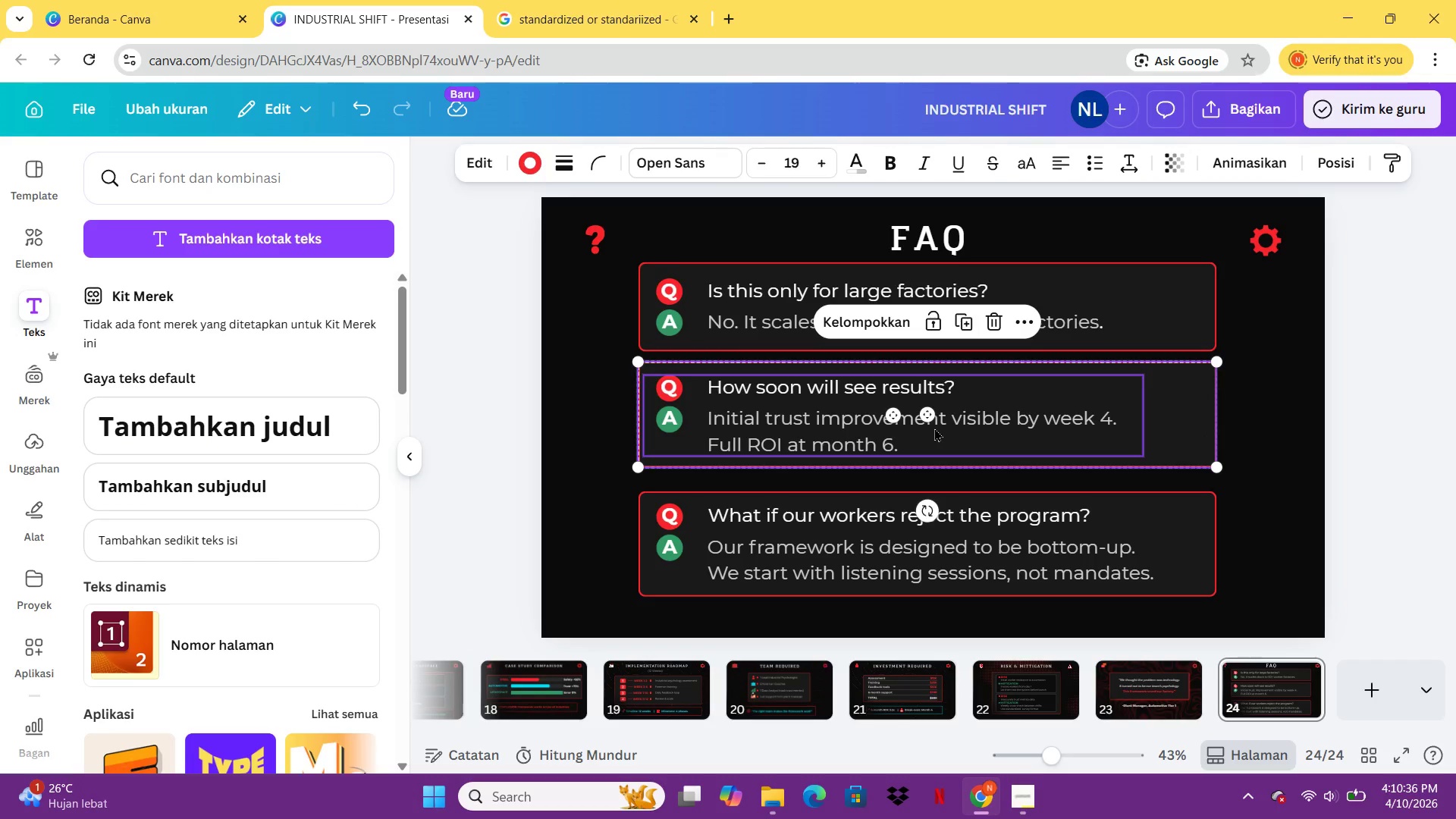 
left_click([934, 428])
 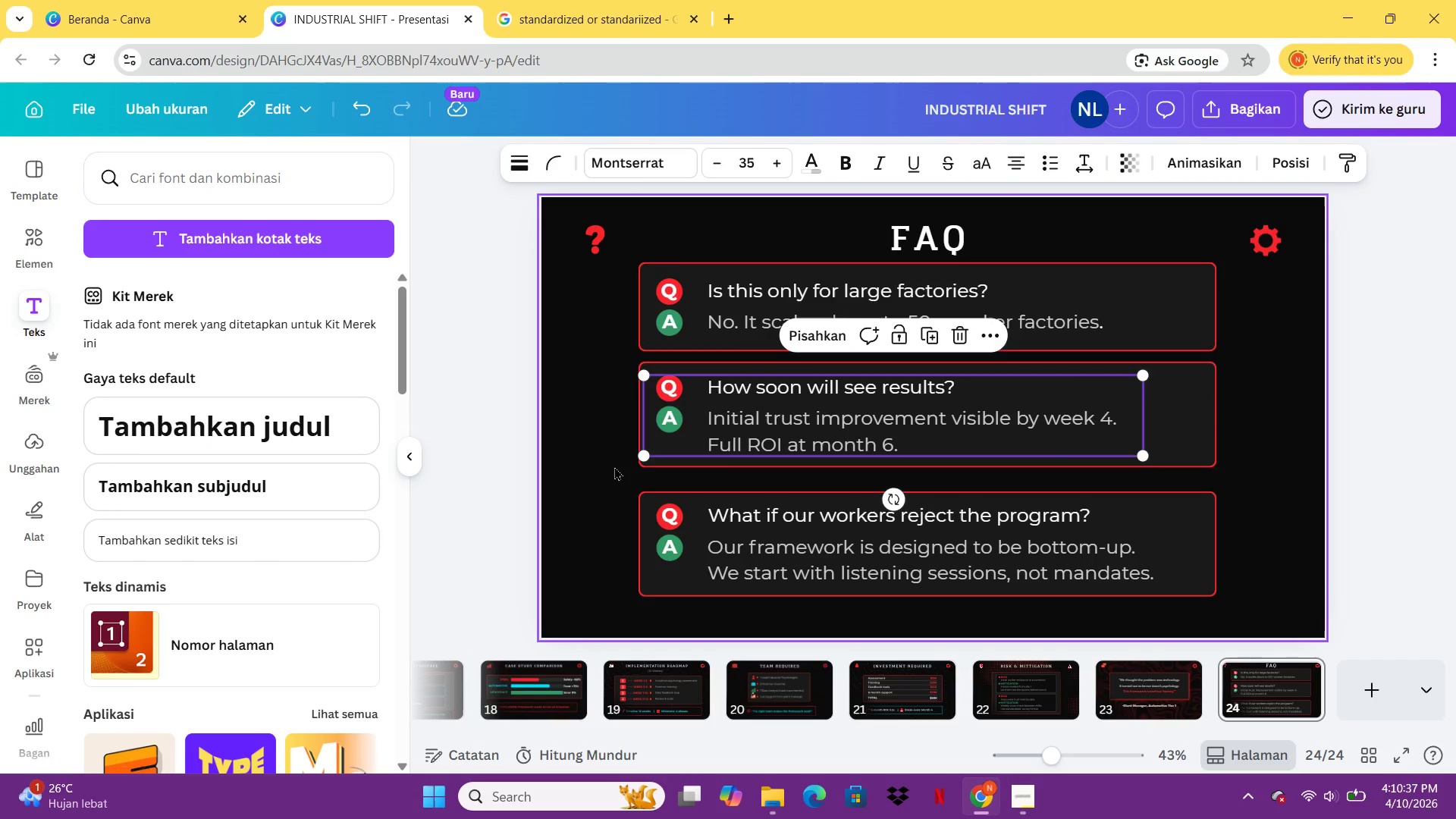 
left_click_drag(start_coordinate=[580, 452], to_coordinate=[753, 424])
 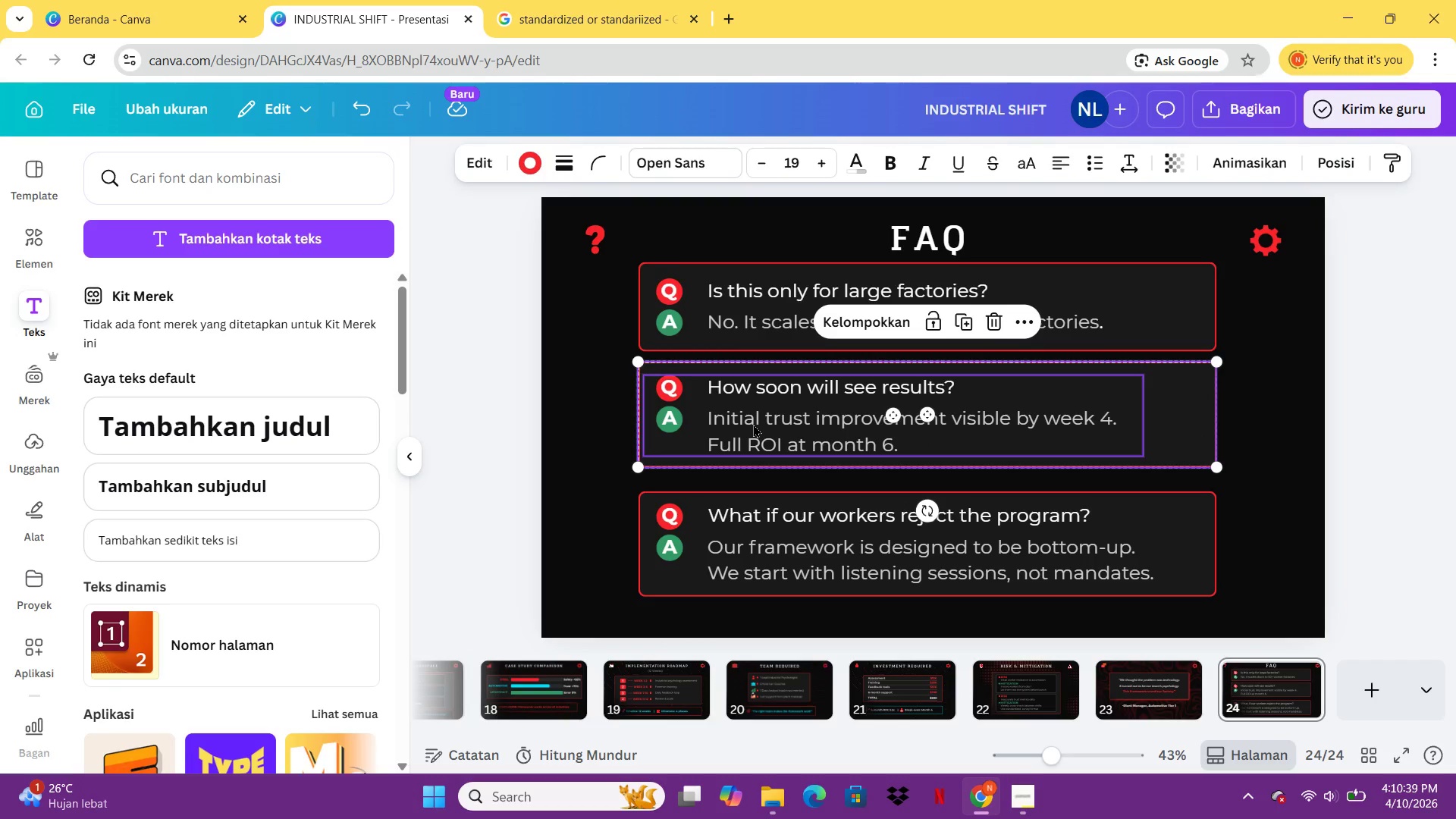 
key(Control+G)
 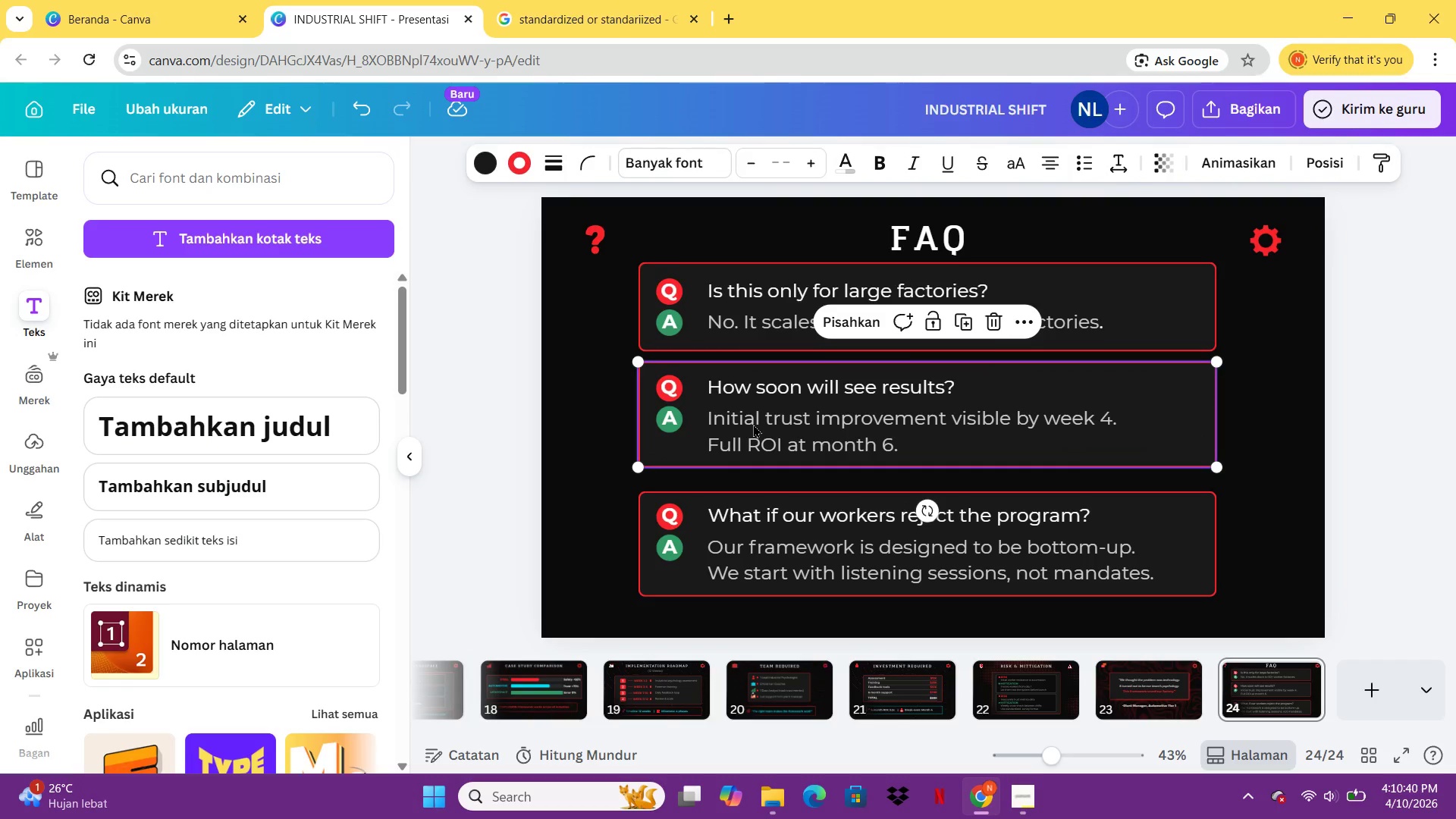 
left_click_drag(start_coordinate=[753, 424], to_coordinate=[754, 435])
 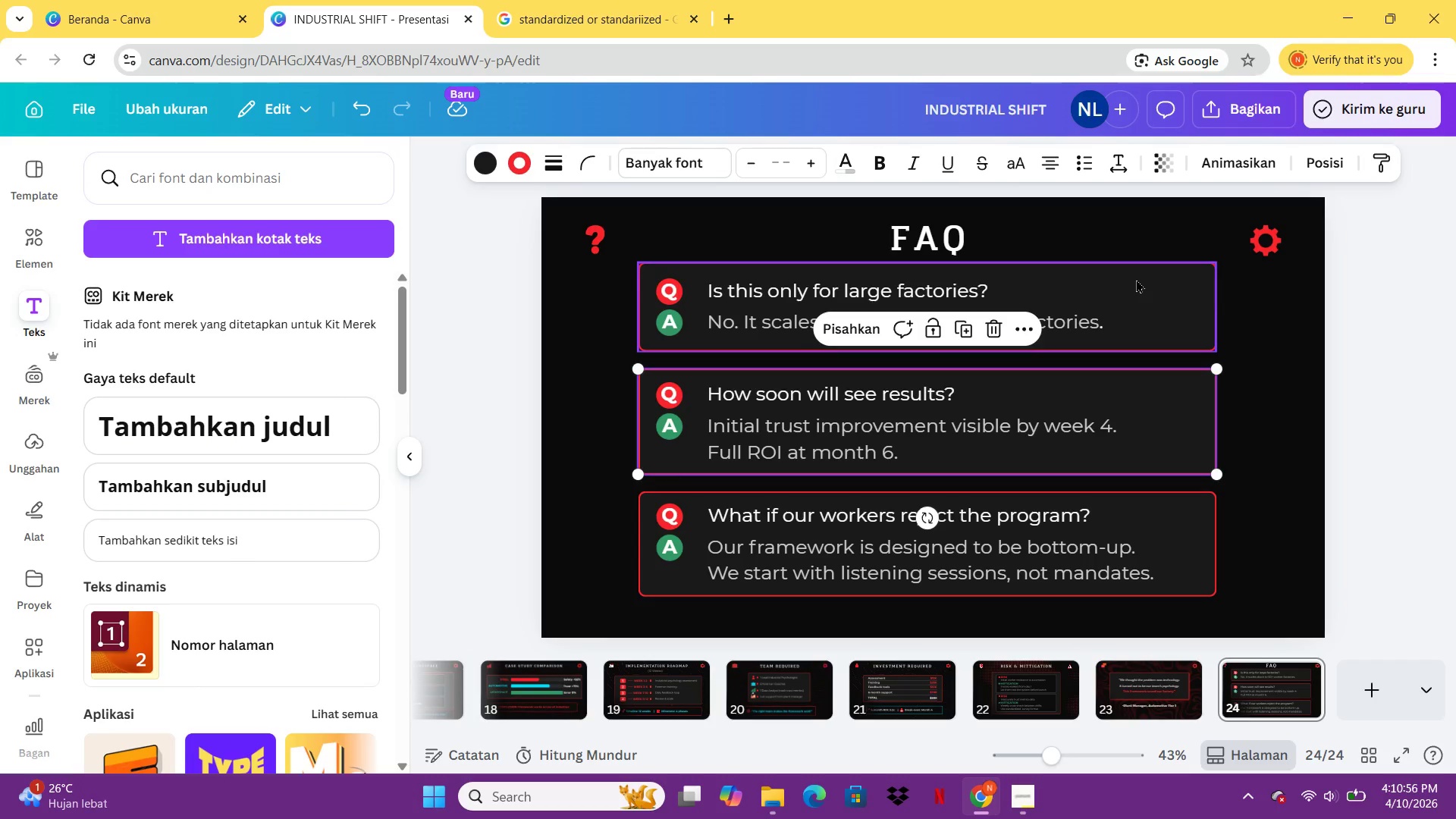 
wait(18.0)
 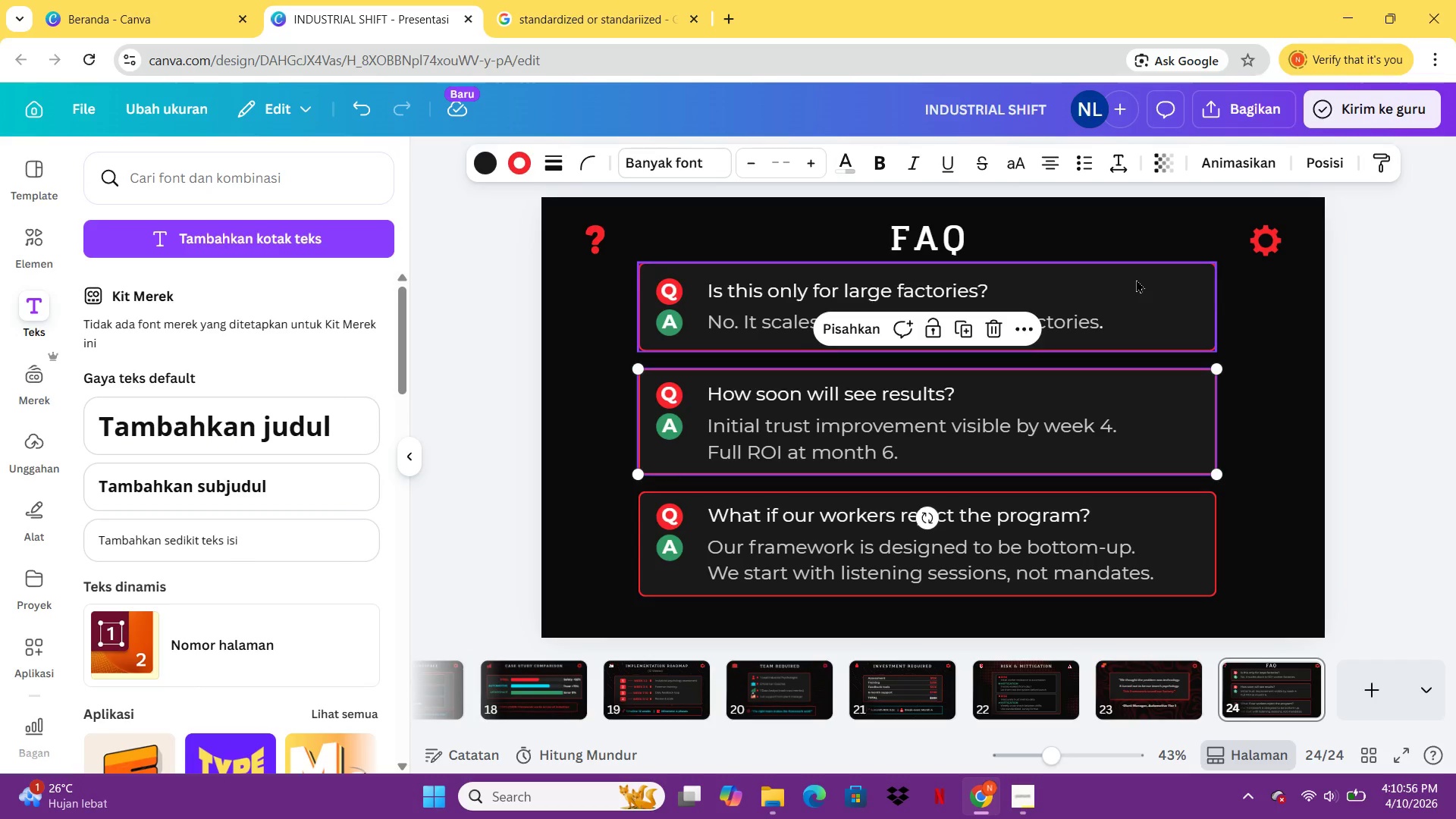 
left_click([1267, 433])
 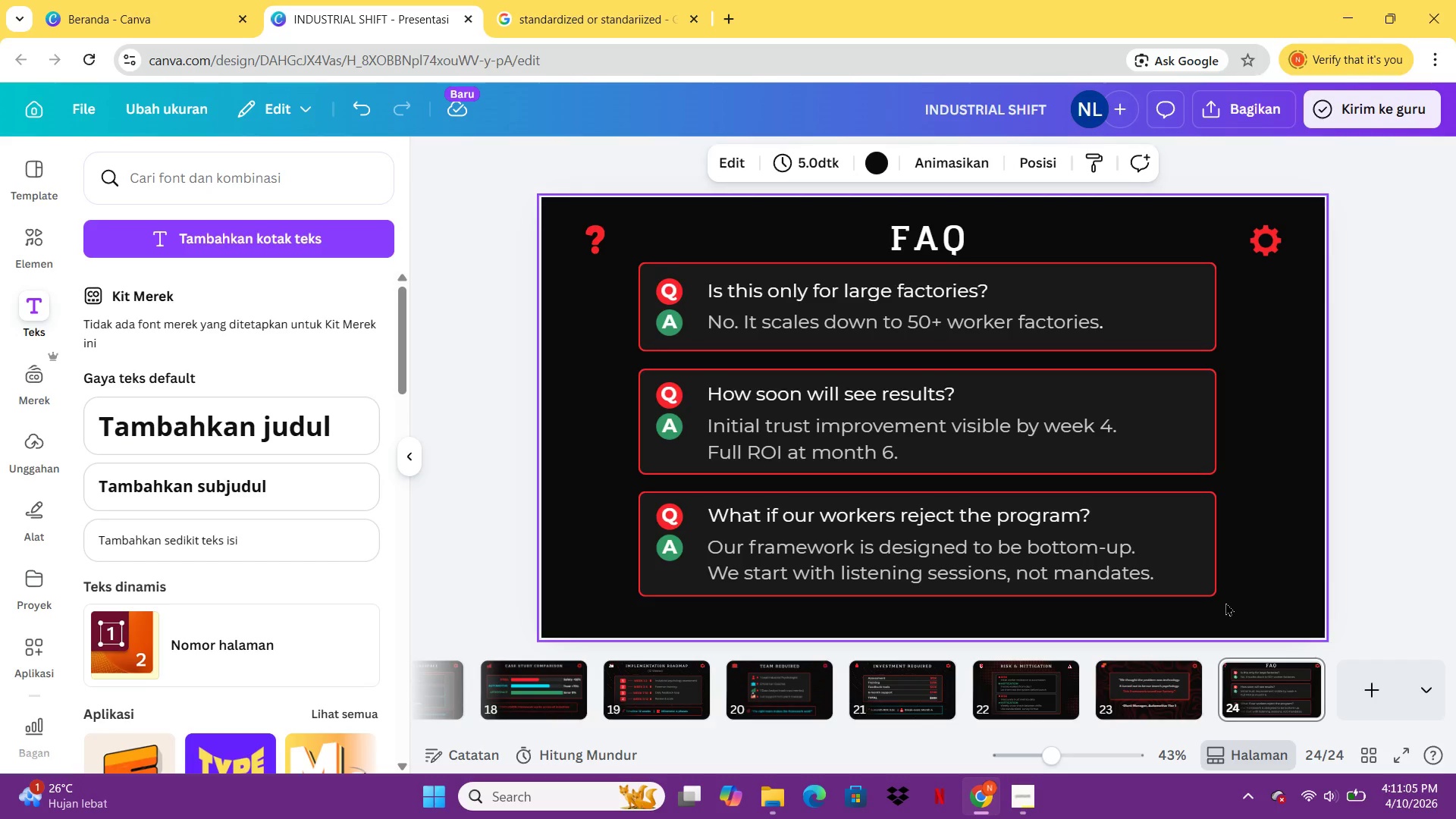 
wait(9.05)
 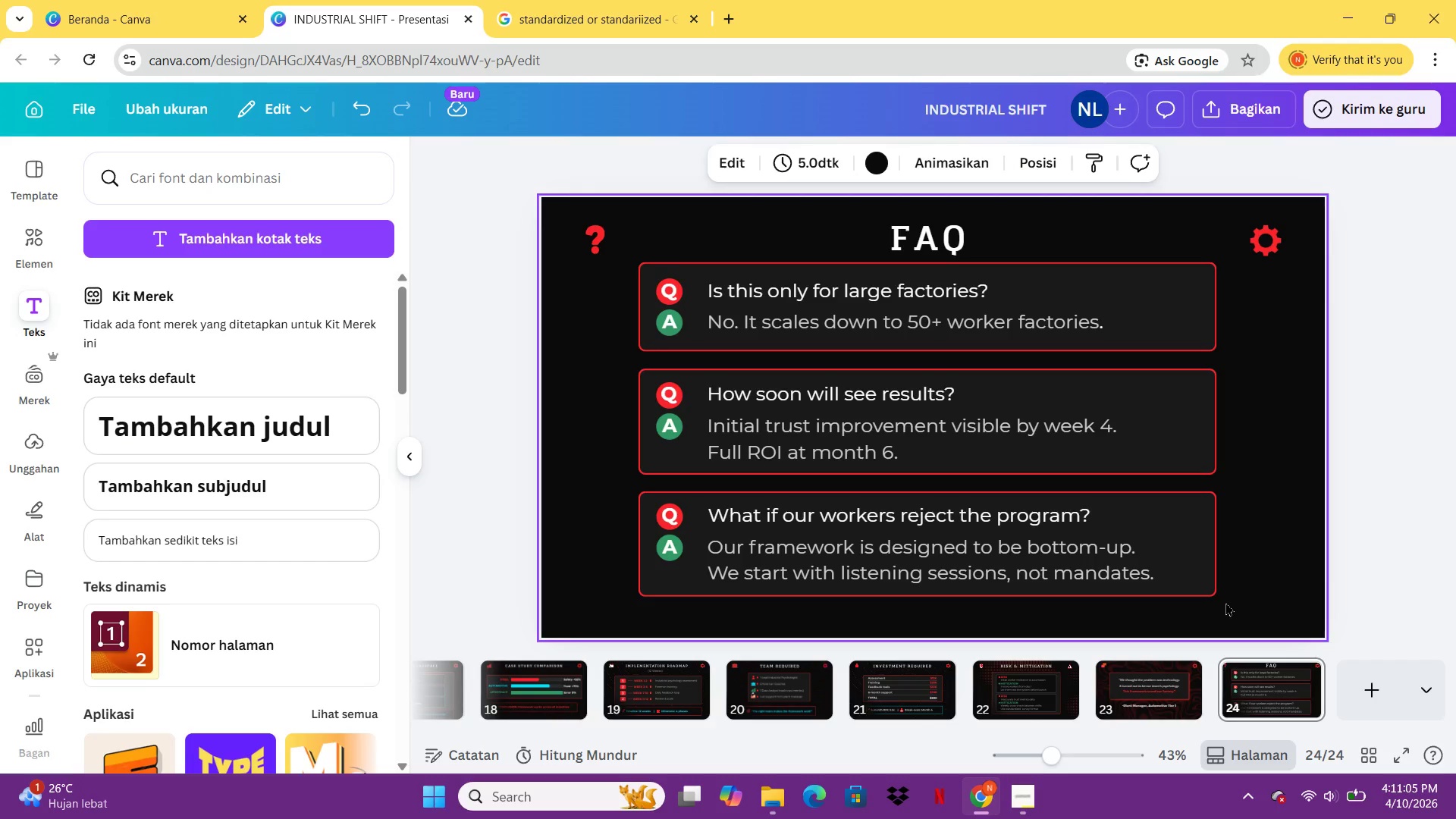 
left_click([50, 233])
 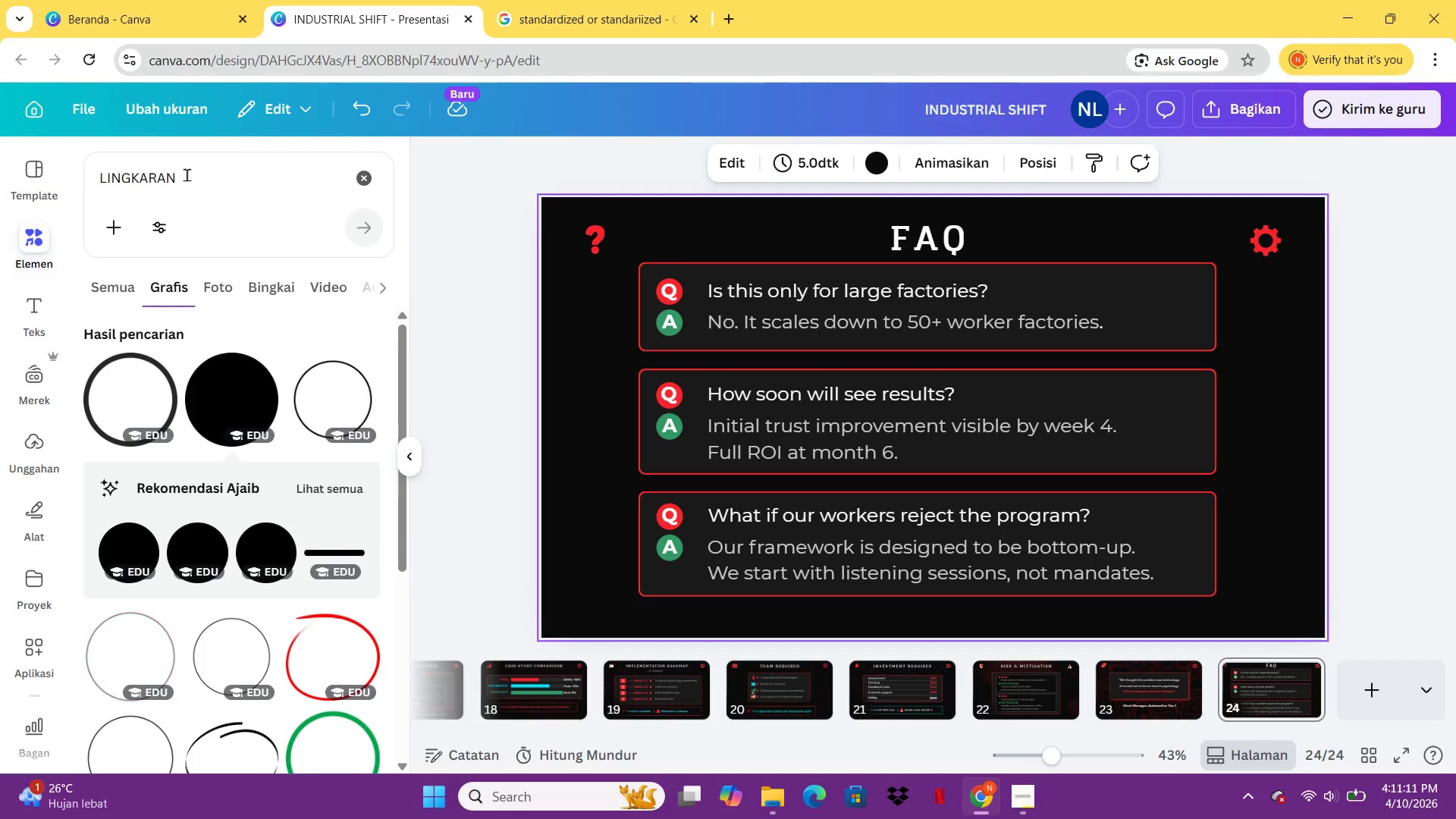 
left_click([187, 174])
 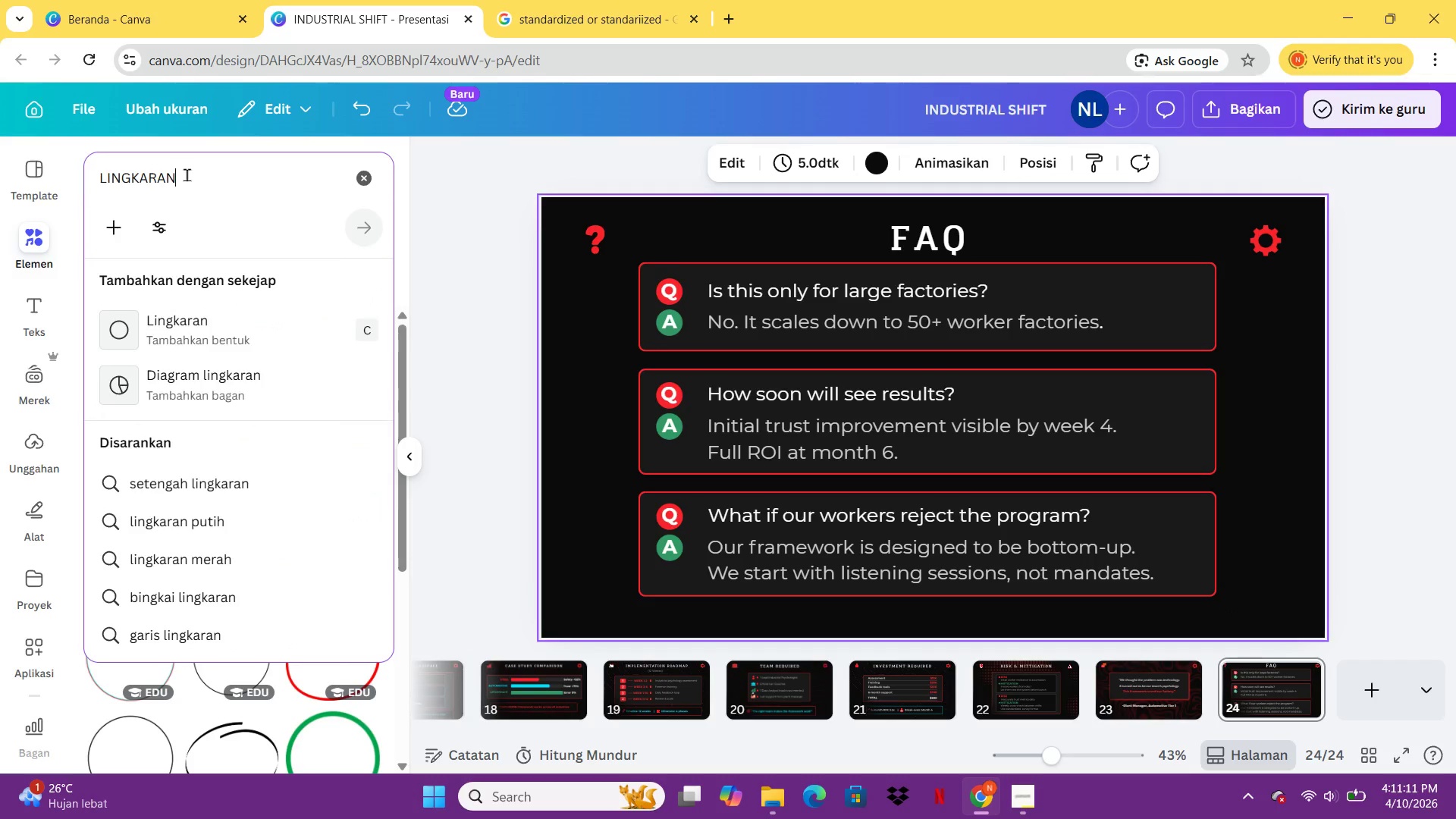 
key(Control+A)
 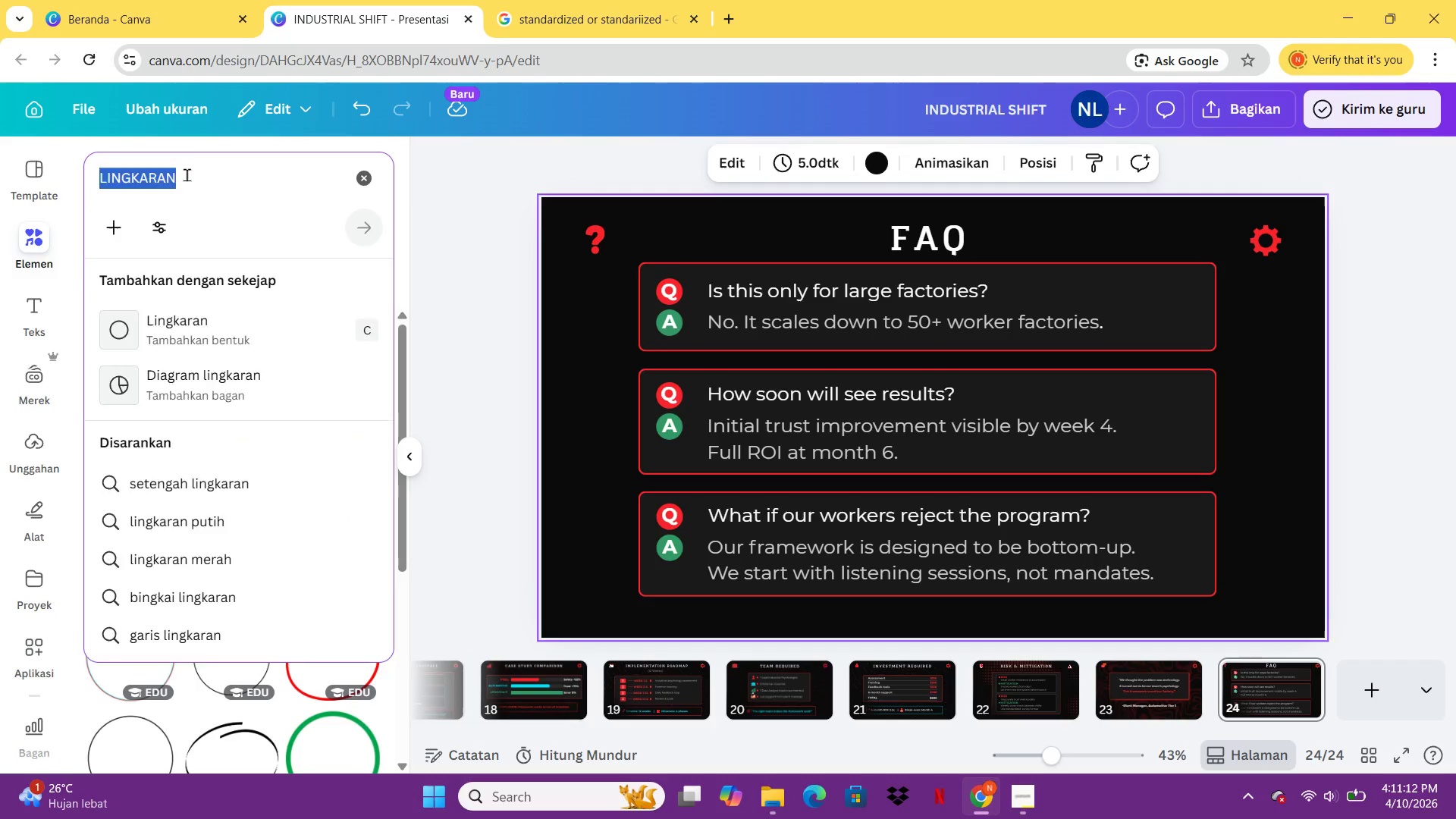 
type(corak)
 